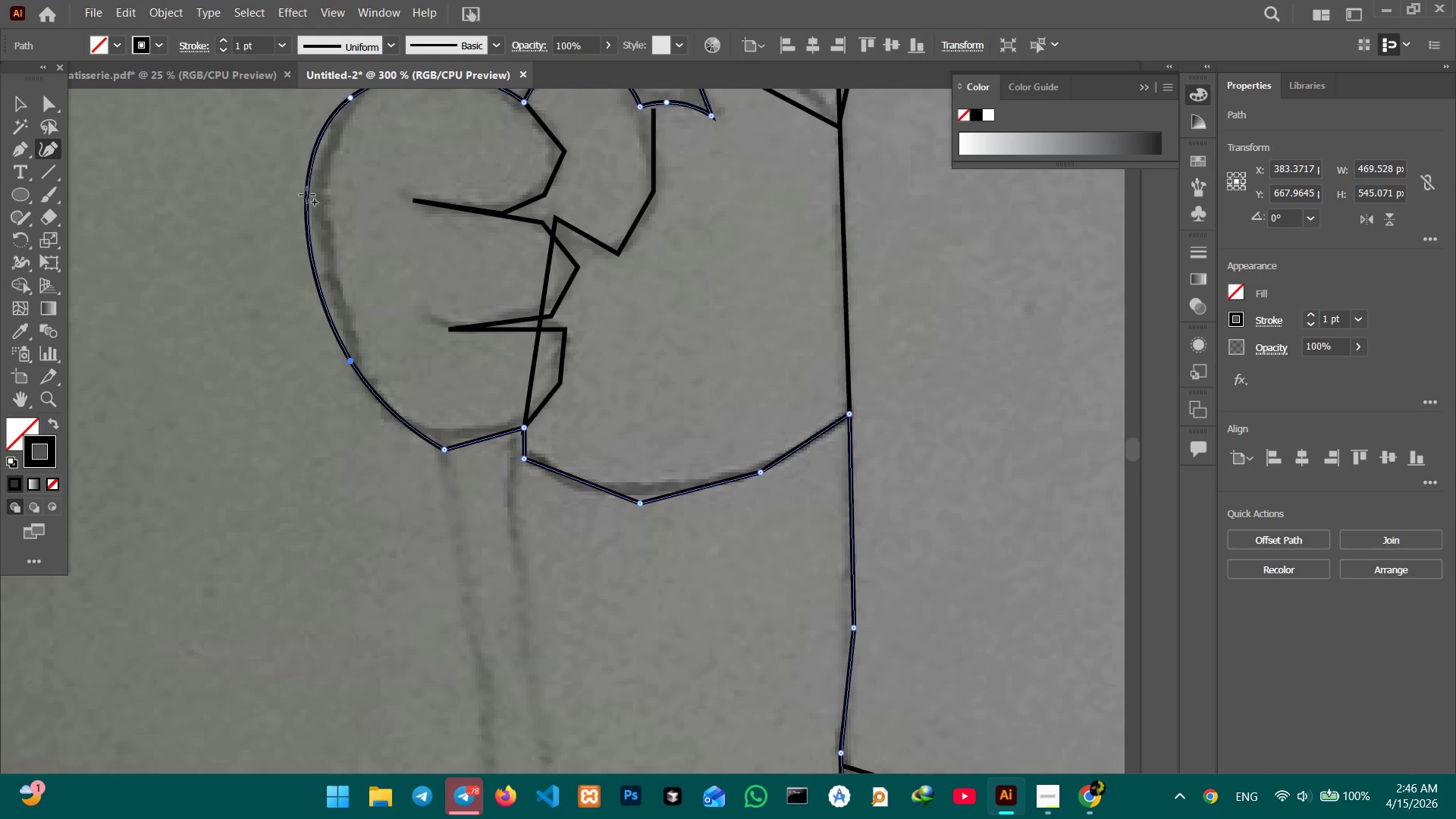 
left_click_drag(start_coordinate=[306, 195], to_coordinate=[322, 215])
 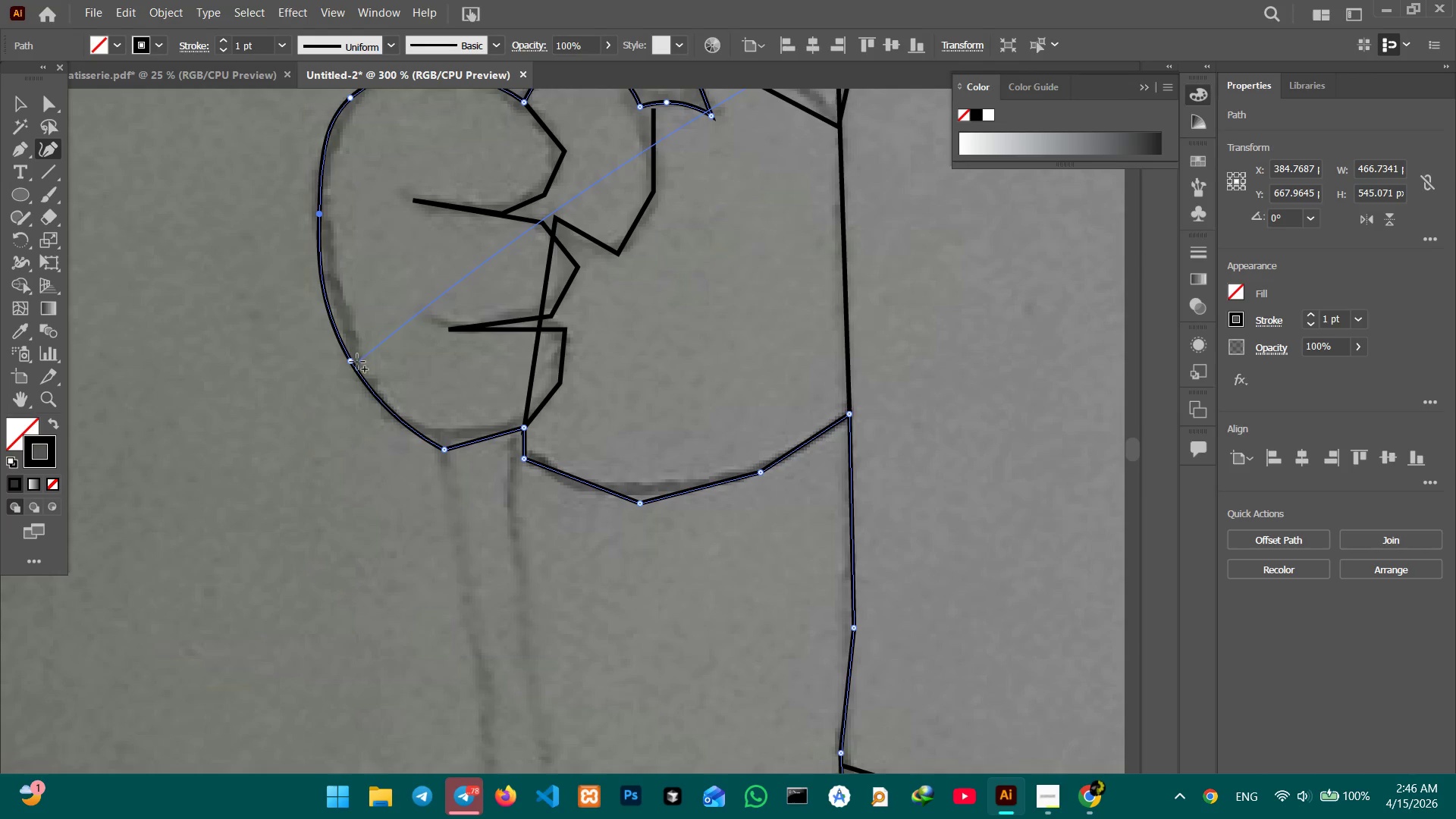 
left_click_drag(start_coordinate=[355, 362], to_coordinate=[354, 350])
 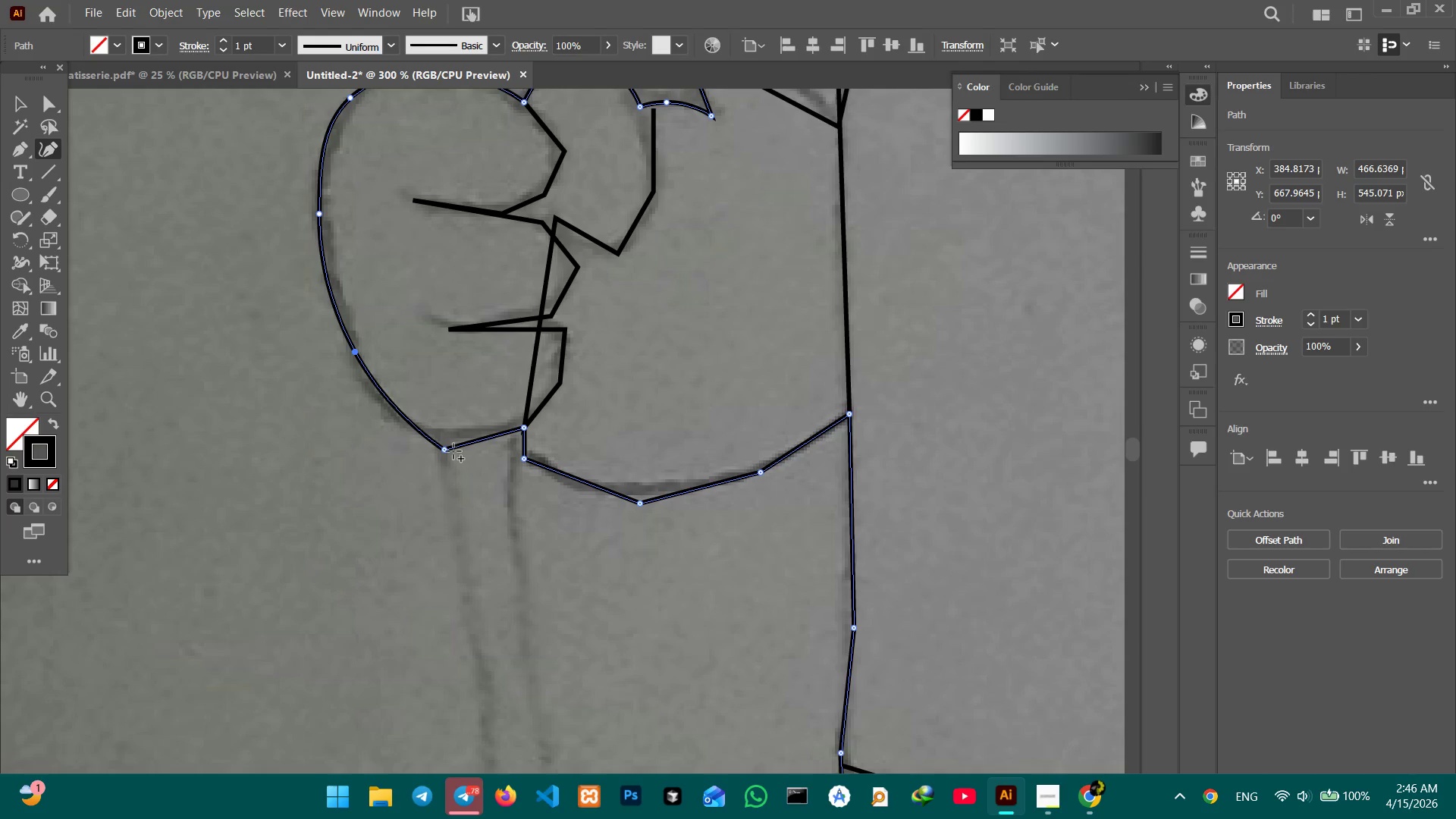 
left_click([447, 451])
 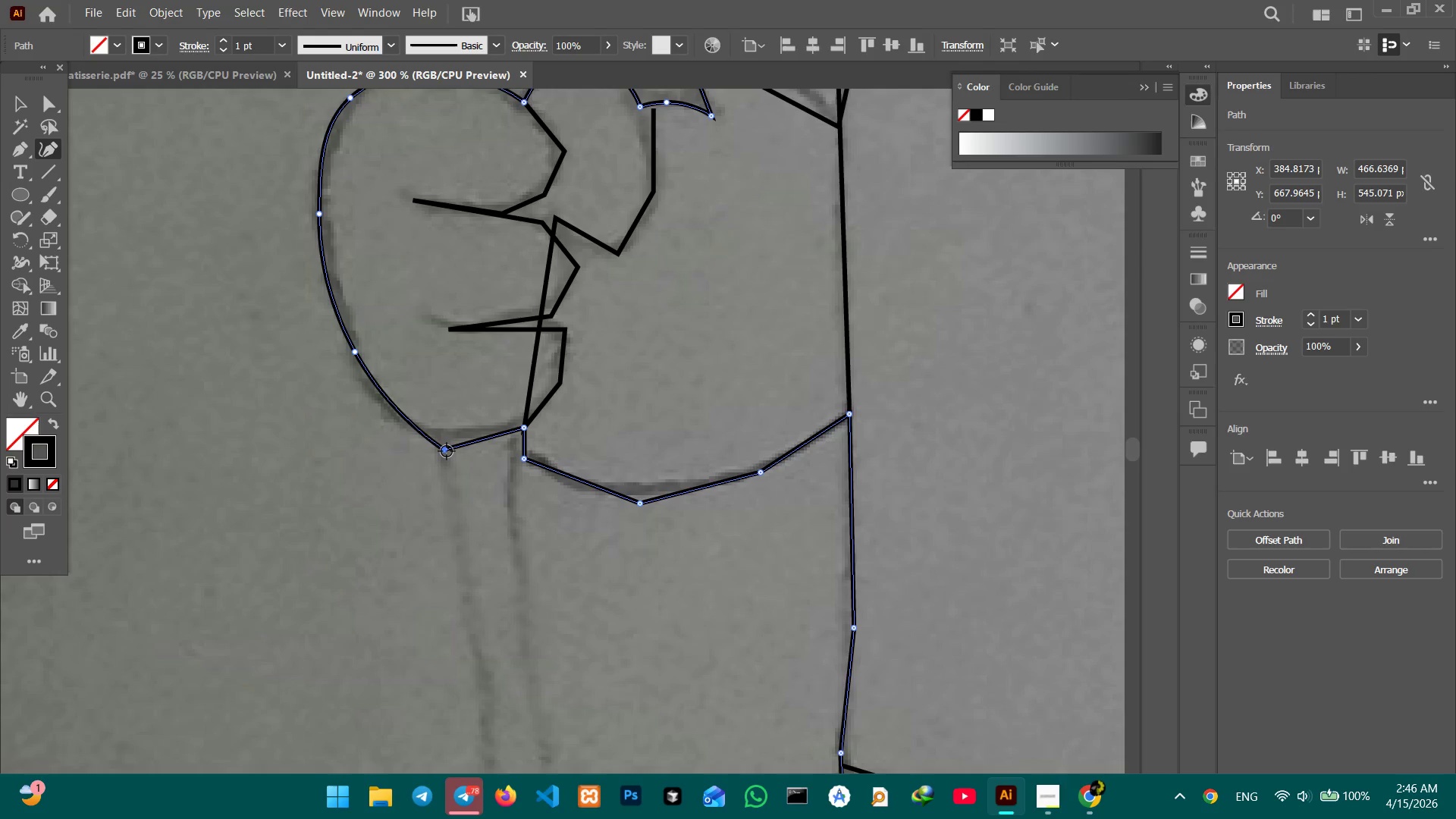 
key(Backspace)
 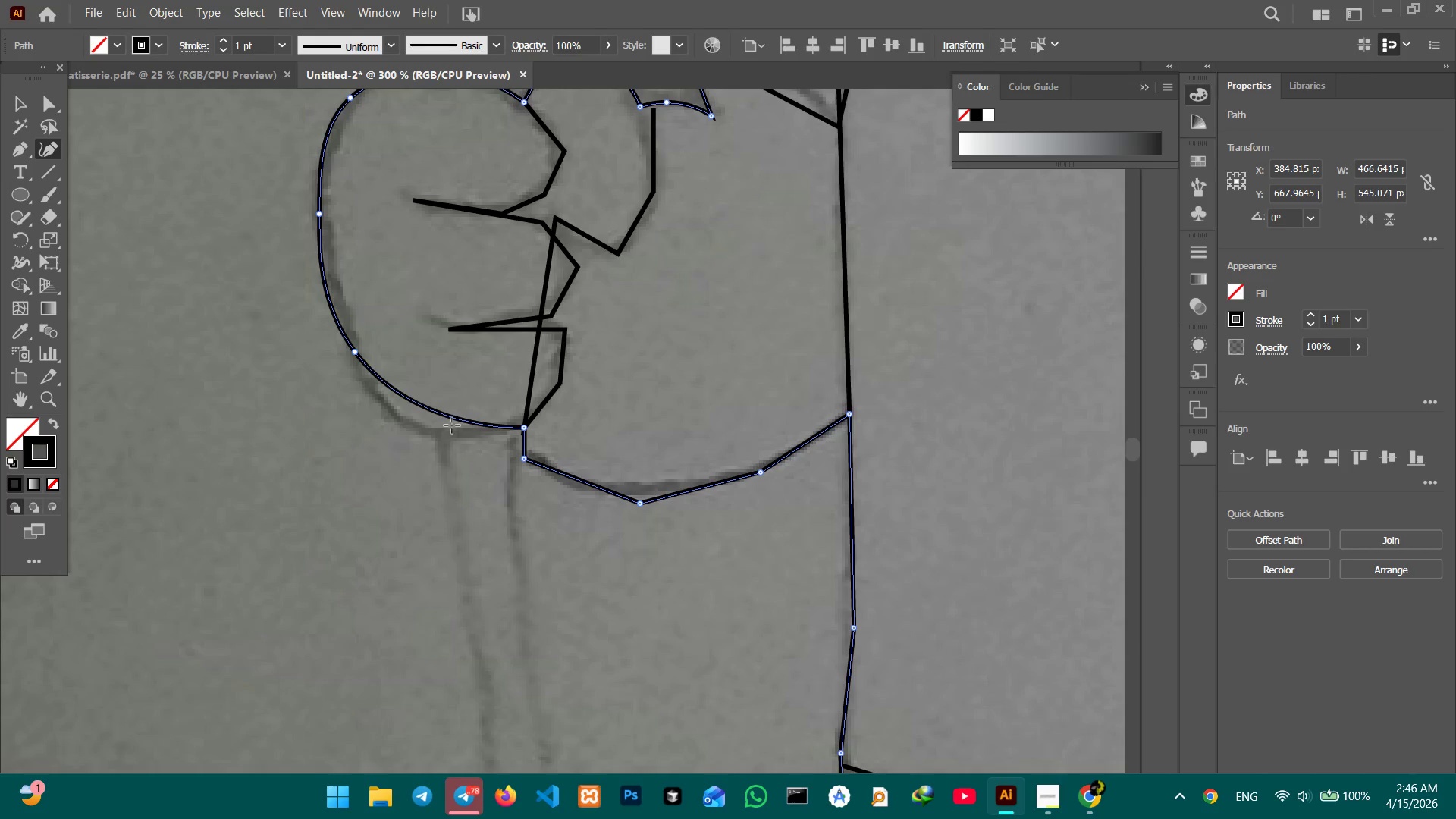 
left_click_drag(start_coordinate=[452, 423], to_coordinate=[439, 437])
 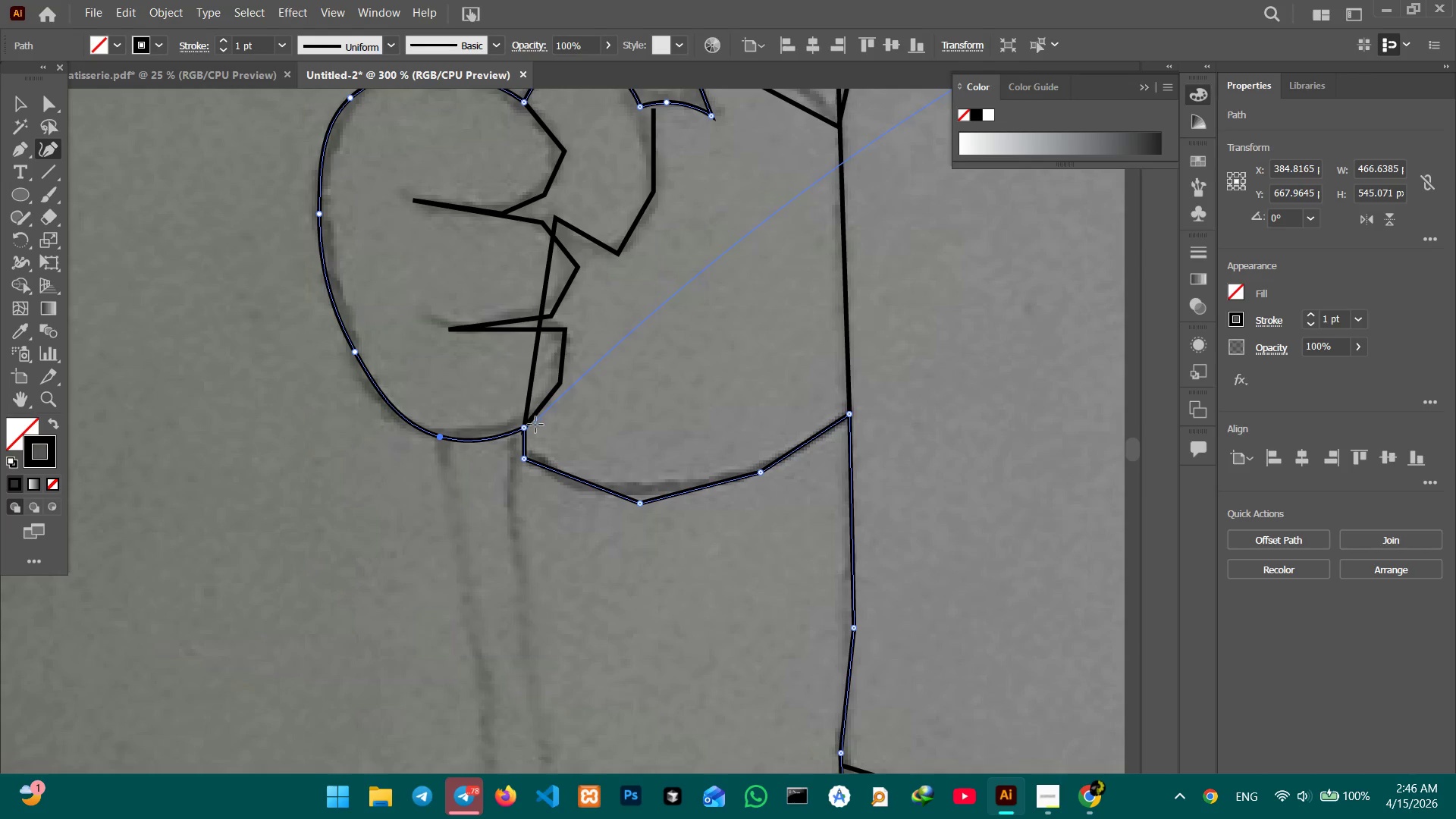 
left_click([524, 457])
 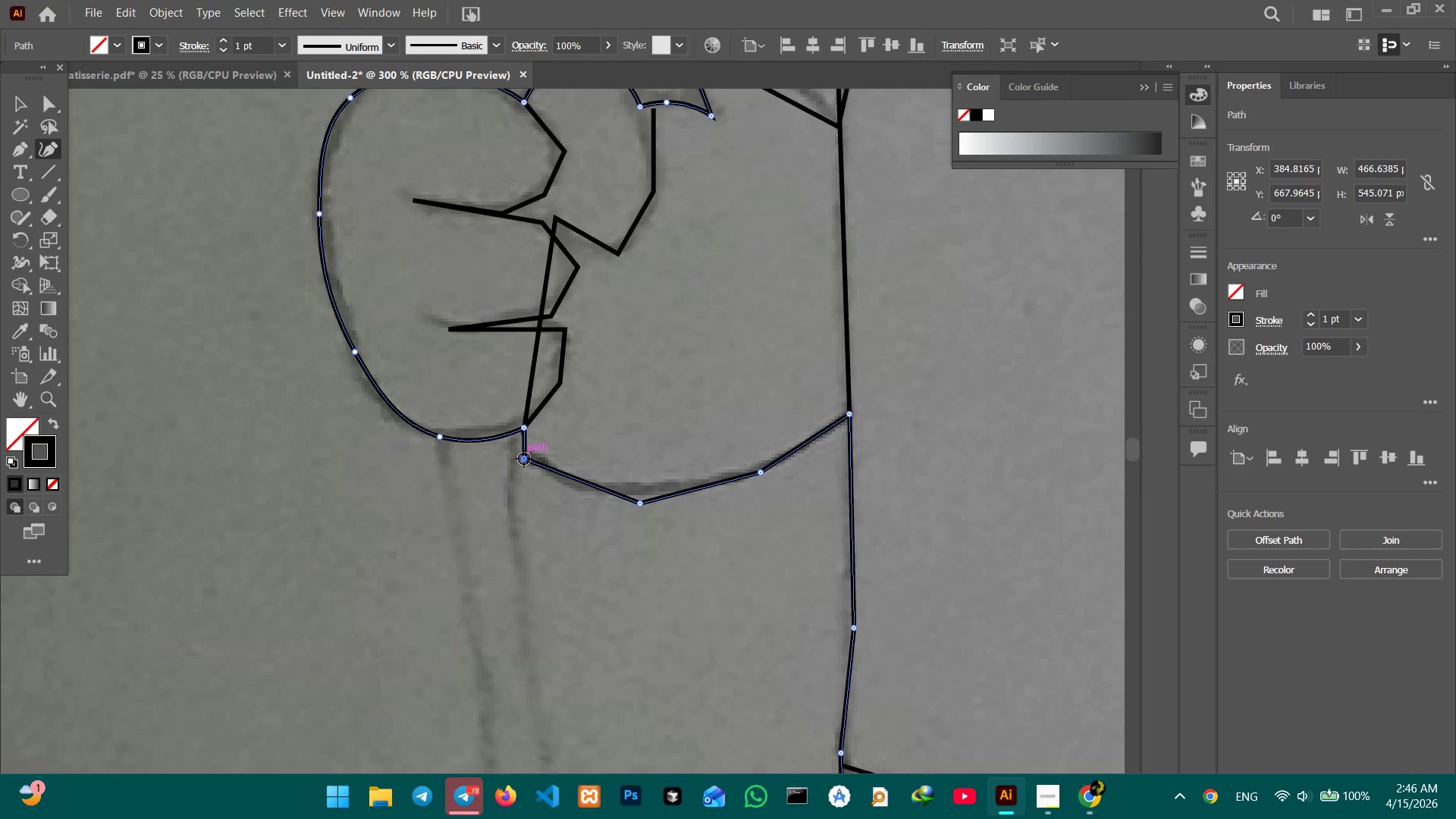 
key(Backspace)
 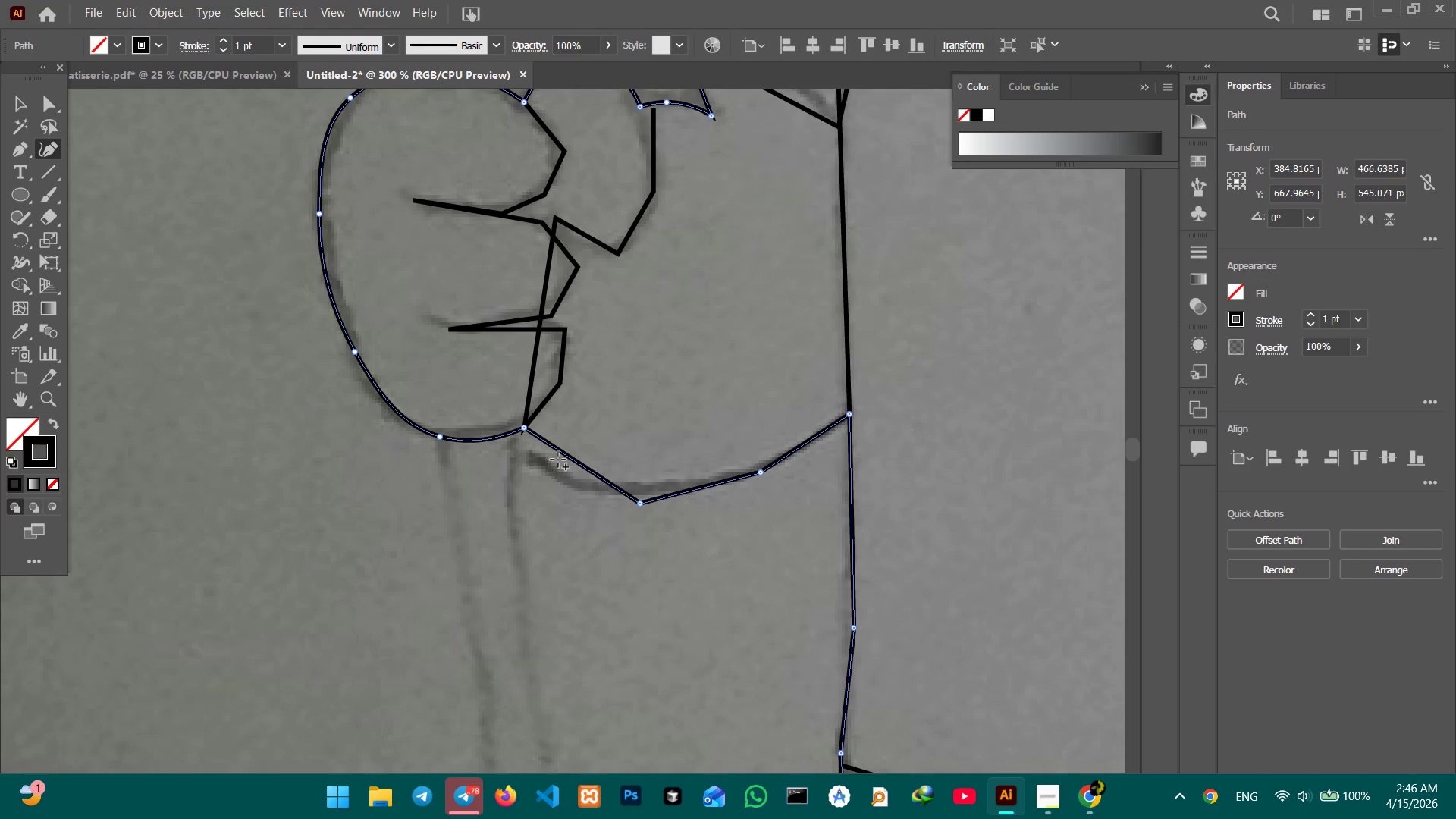 
left_click_drag(start_coordinate=[561, 455], to_coordinate=[538, 473])
 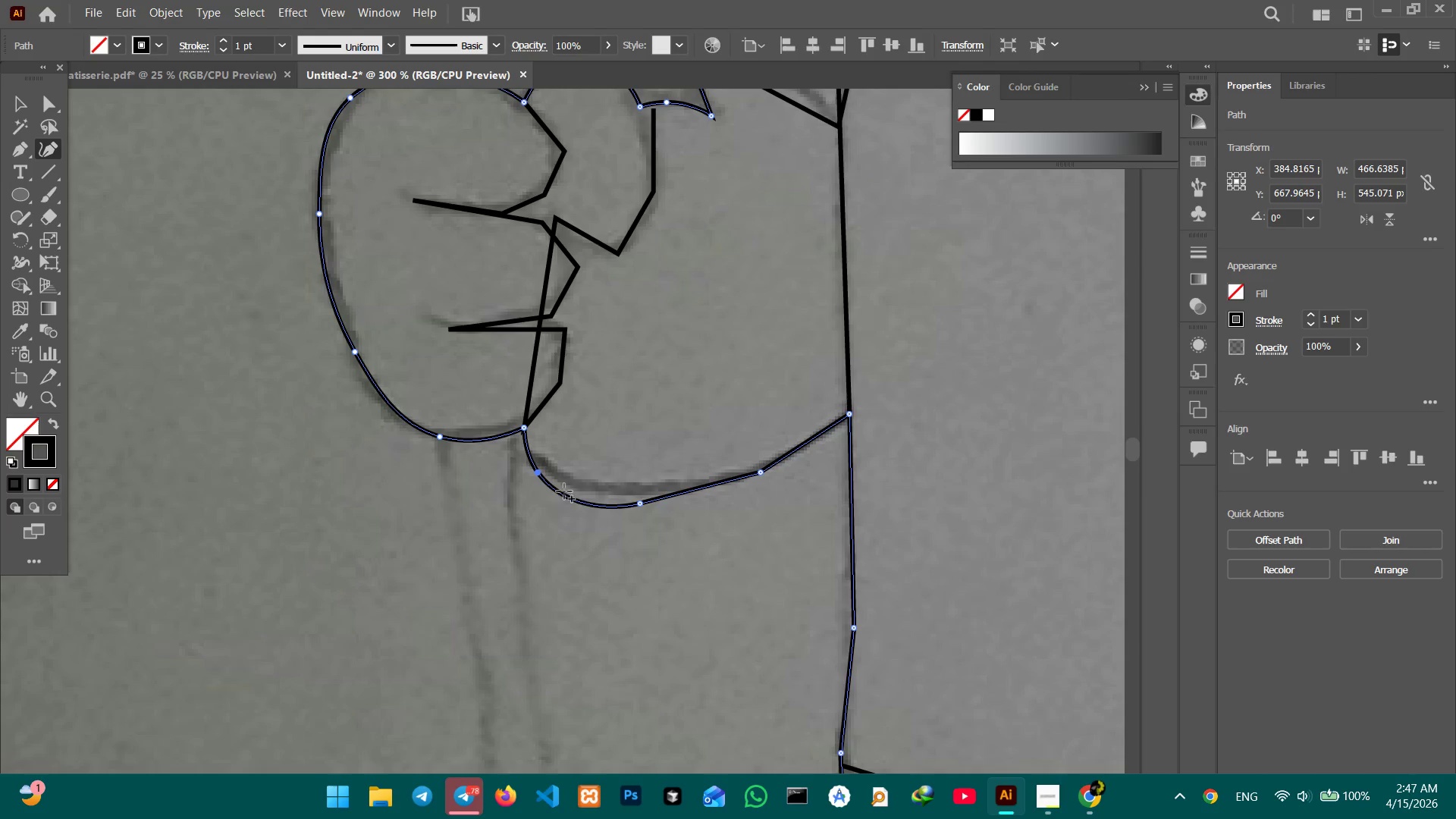 
left_click_drag(start_coordinate=[566, 498], to_coordinate=[567, 485])
 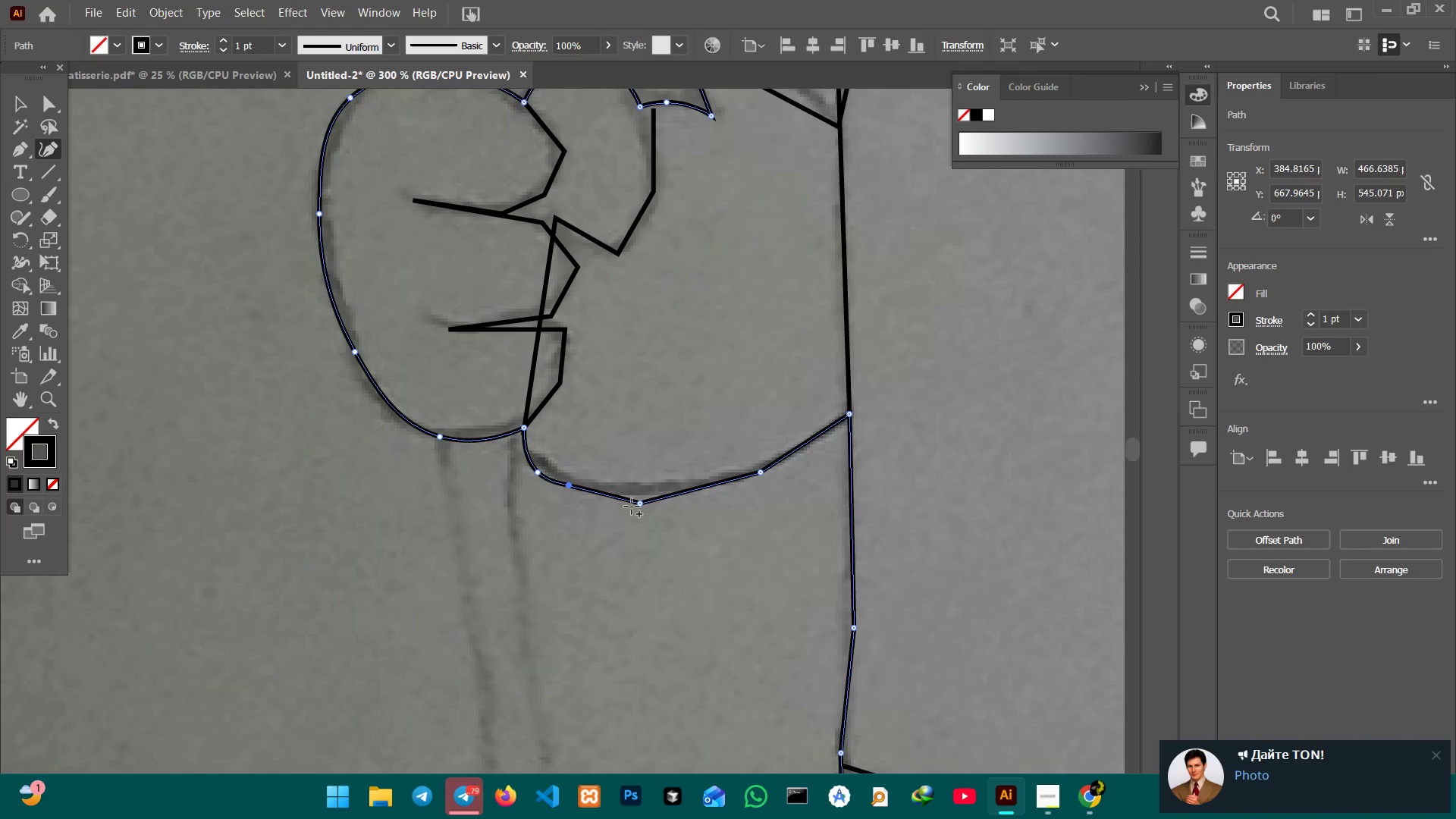 
left_click([632, 507])
 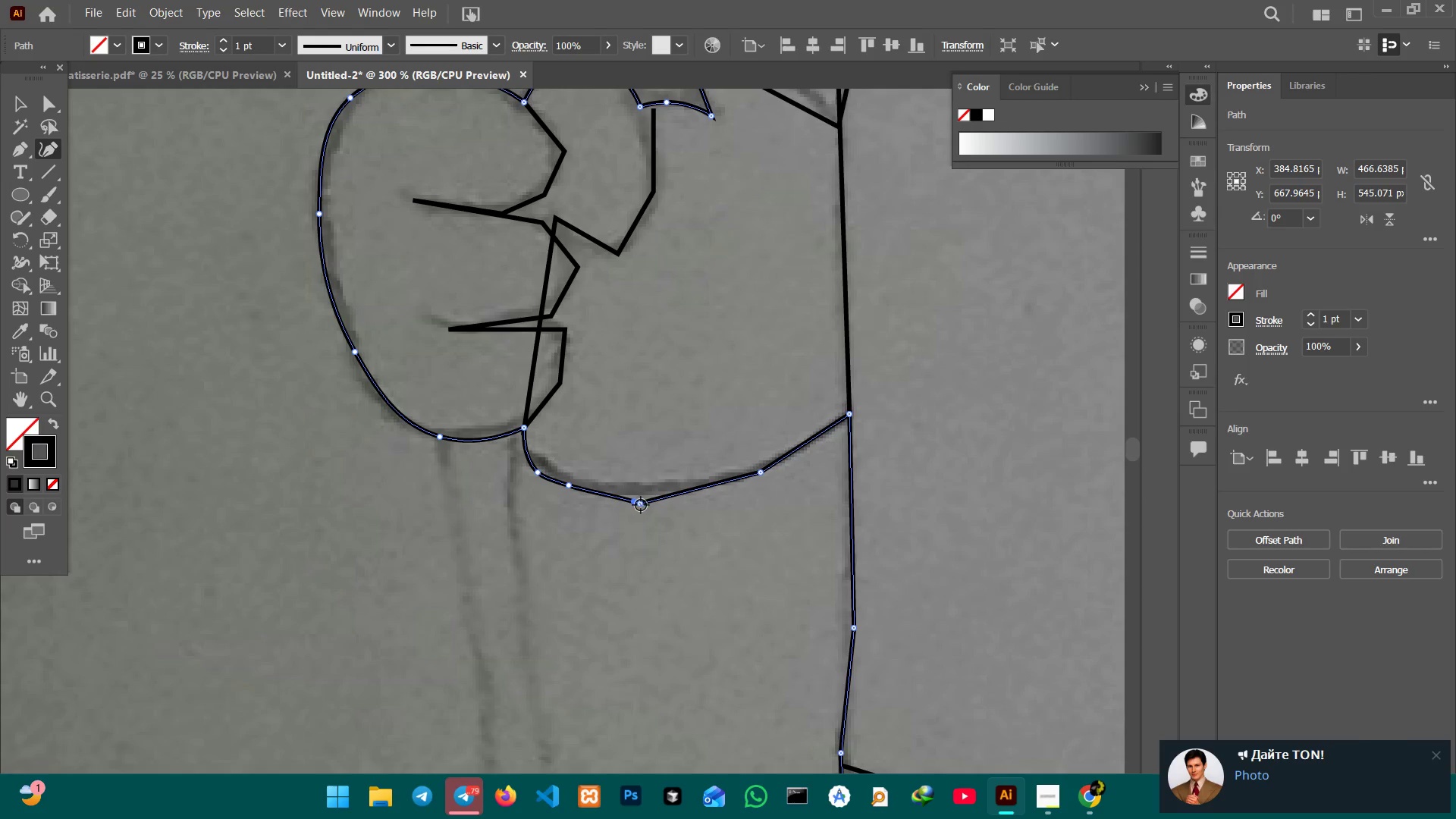 
key(Backspace)
 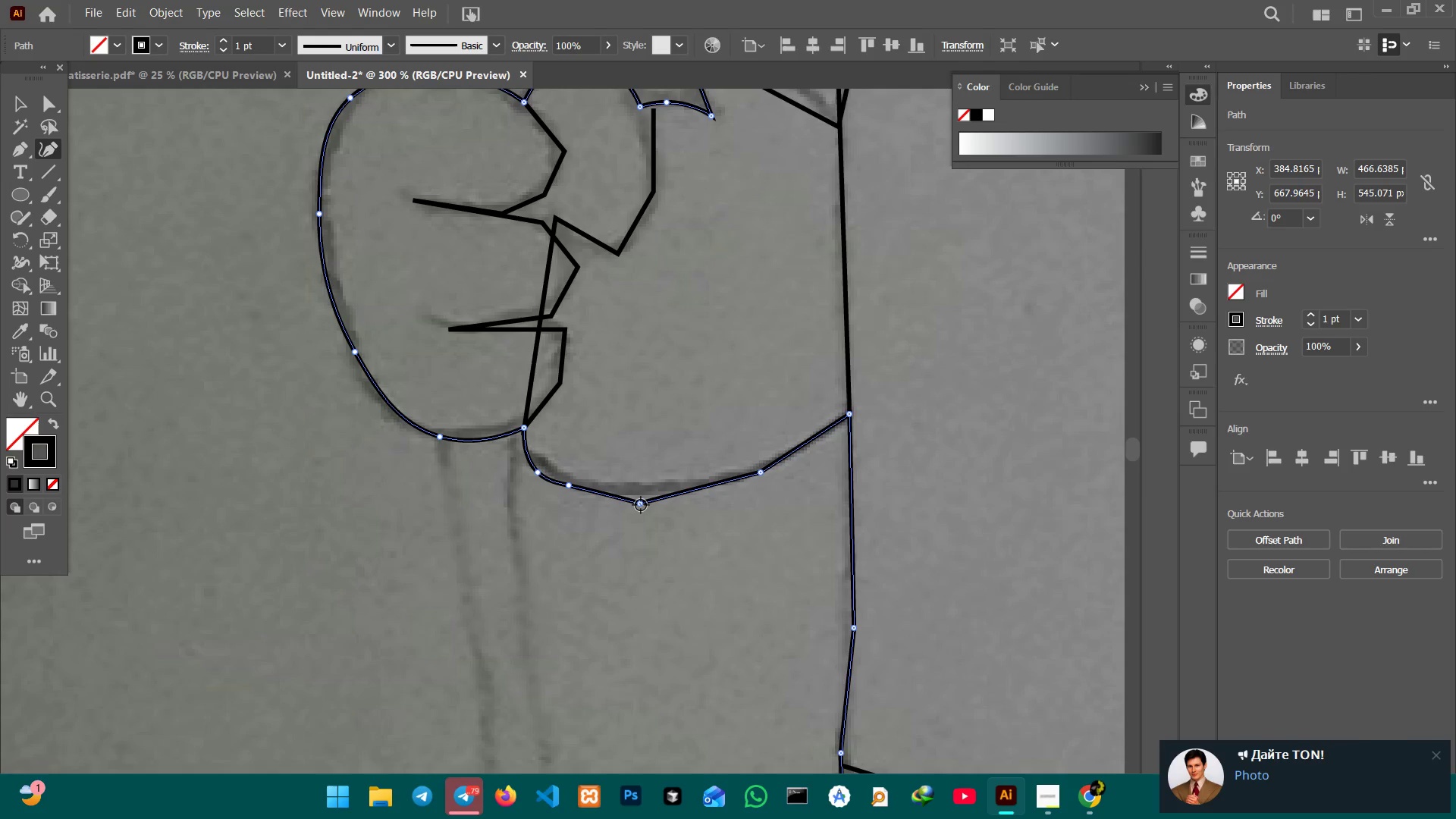 
left_click([641, 505])
 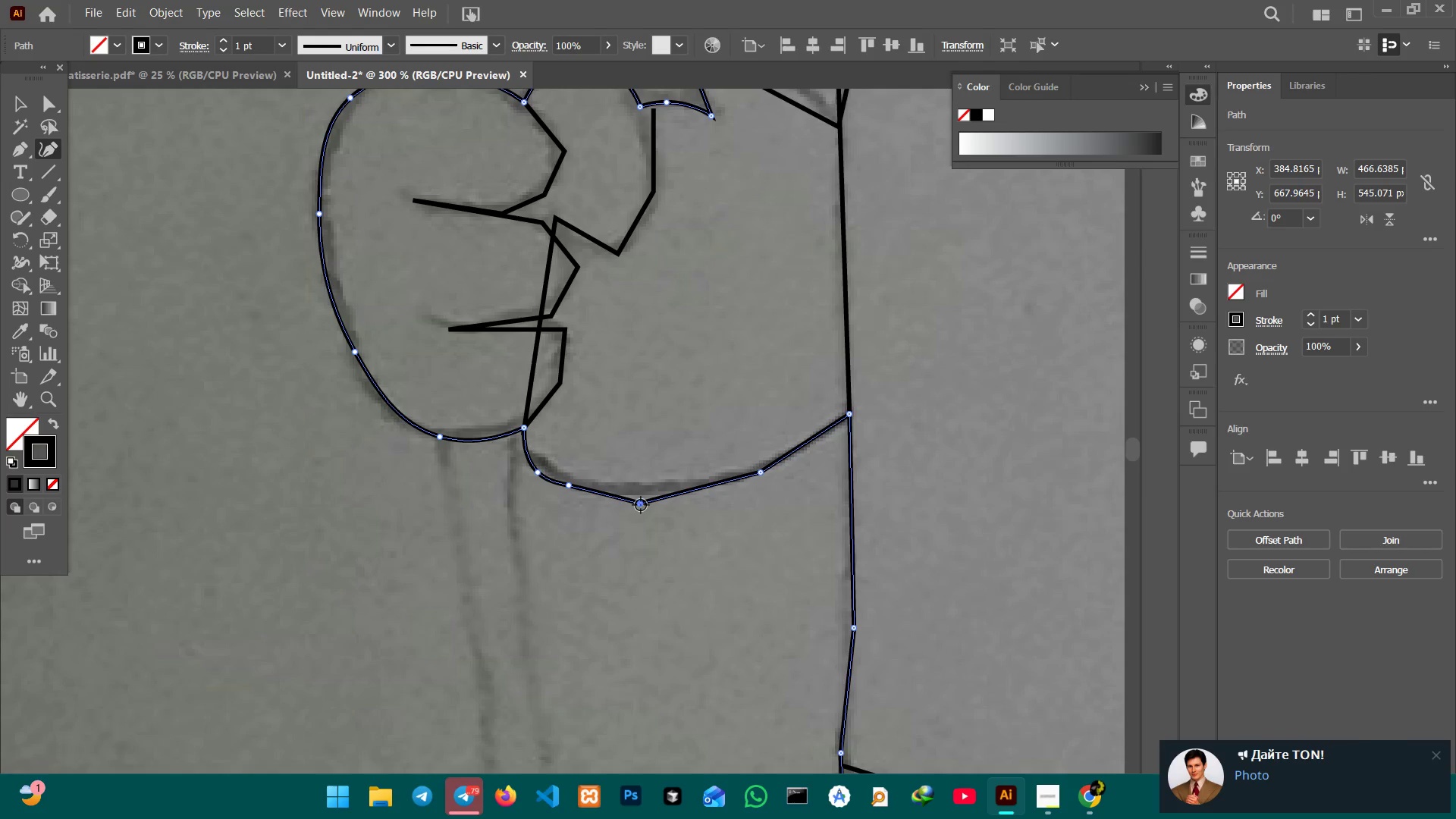 
key(Backspace)
 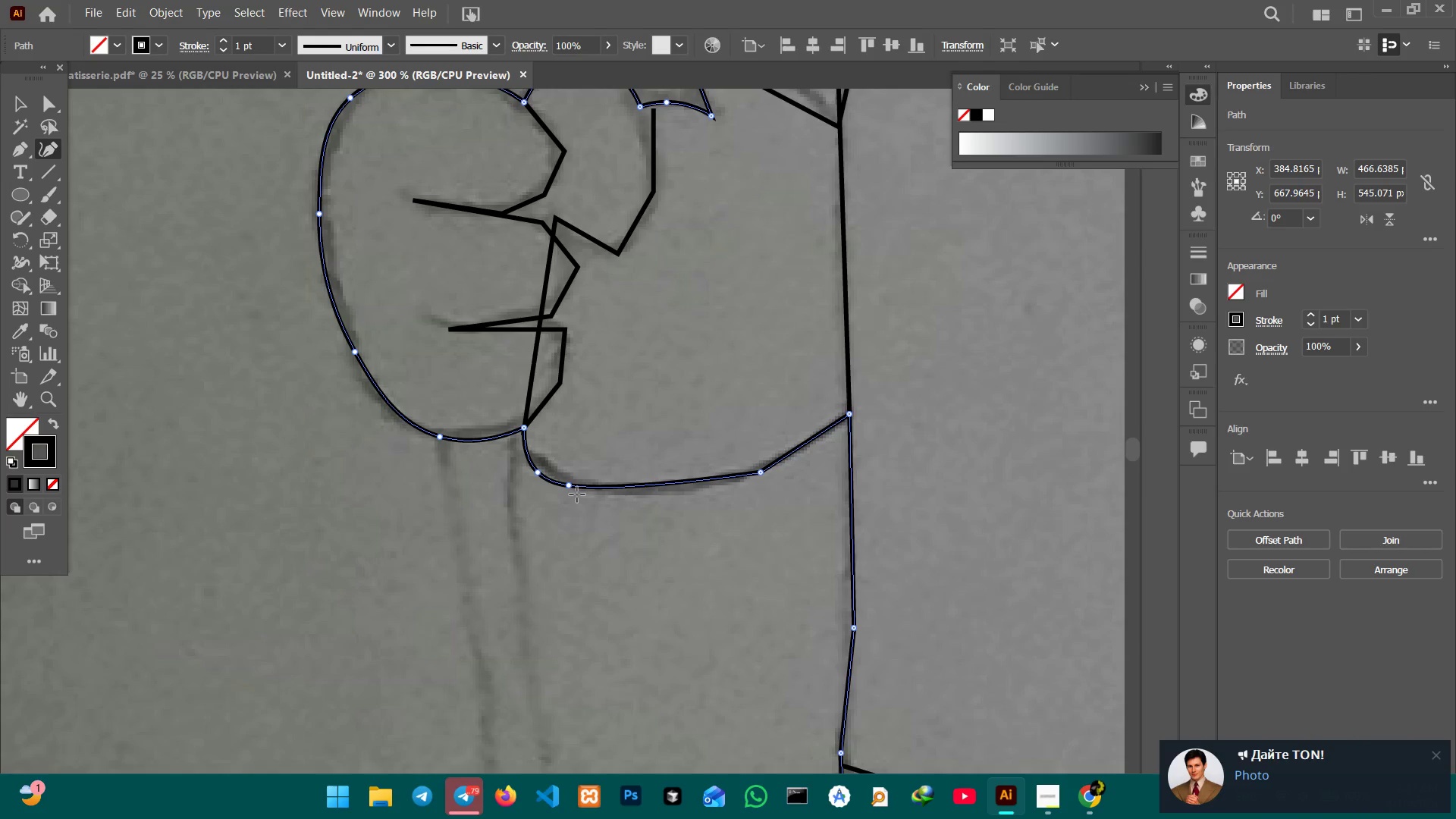 
left_click_drag(start_coordinate=[575, 493], to_coordinate=[636, 495])
 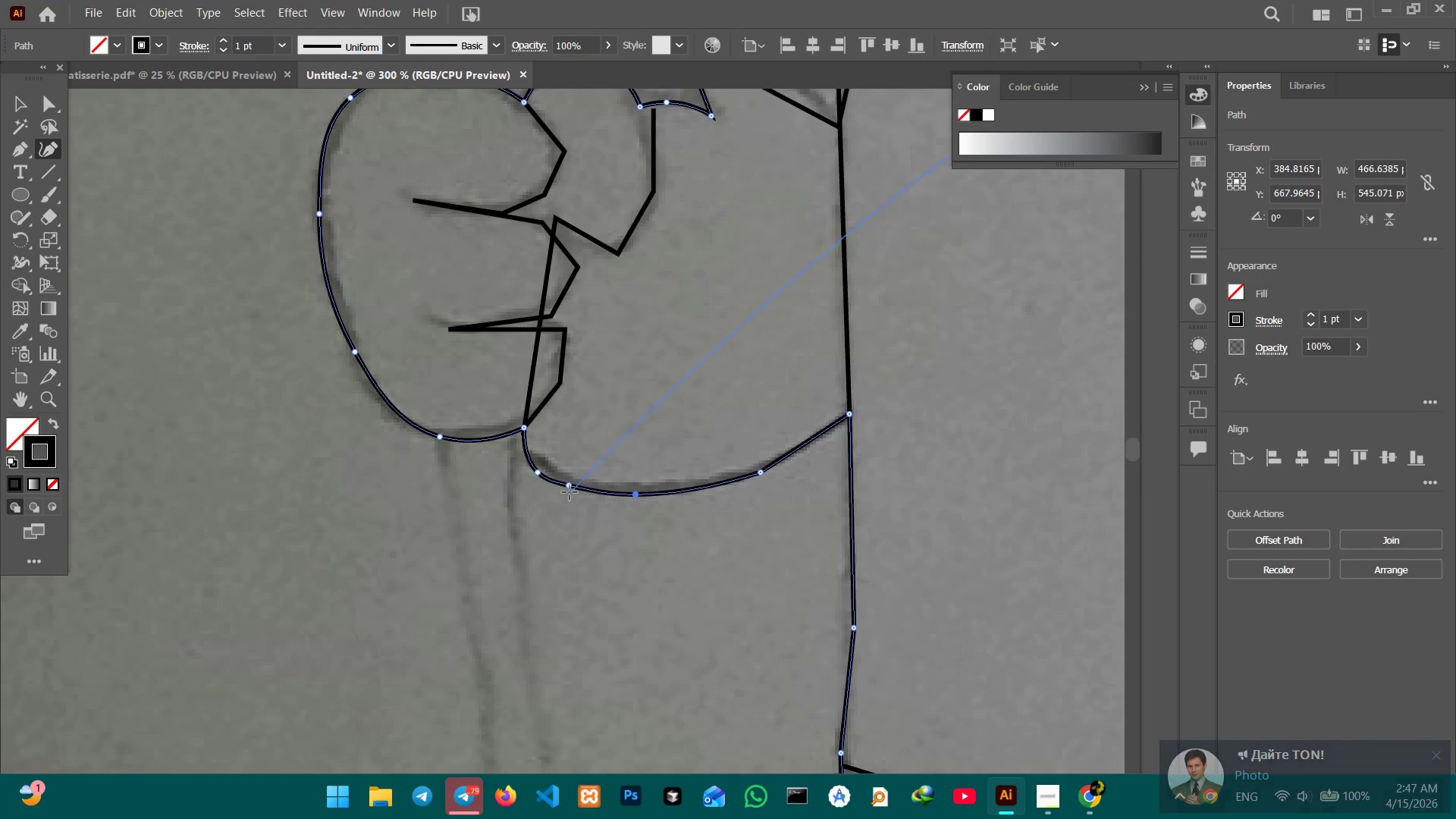 
left_click([569, 486])
 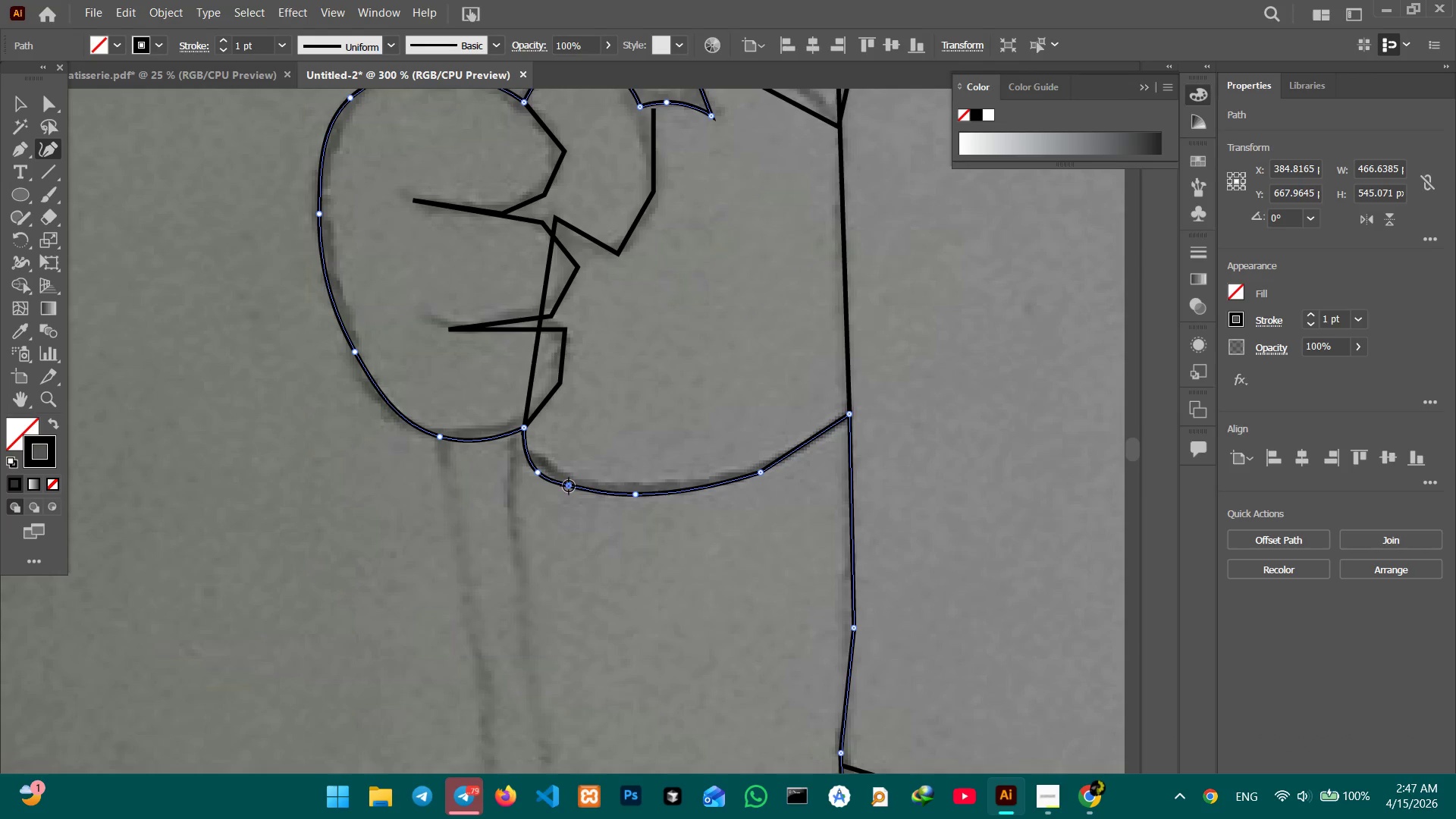 
key(Backspace)
 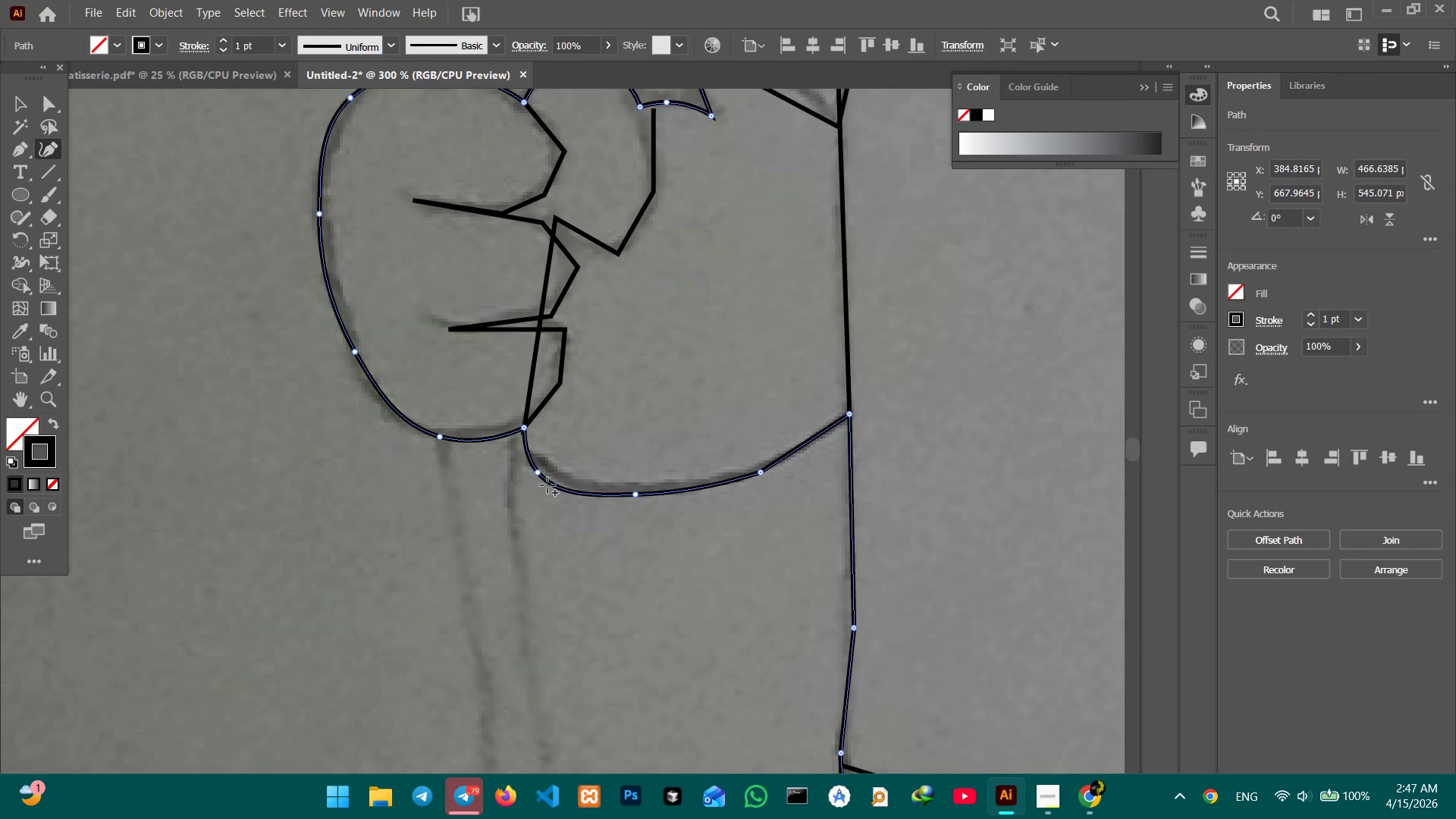 
left_click_drag(start_coordinate=[553, 487], to_coordinate=[555, 478])
 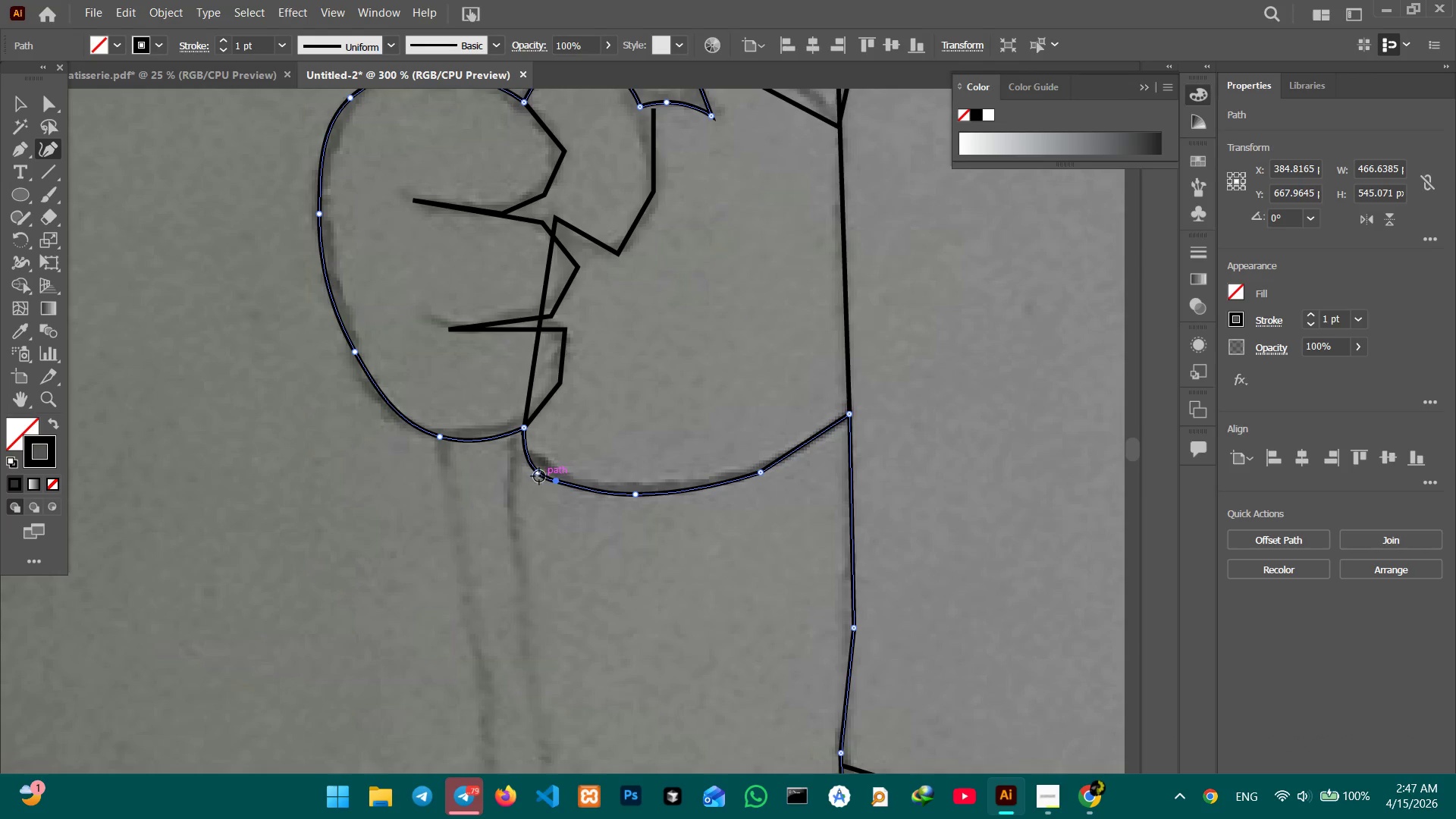 
left_click([538, 476])
 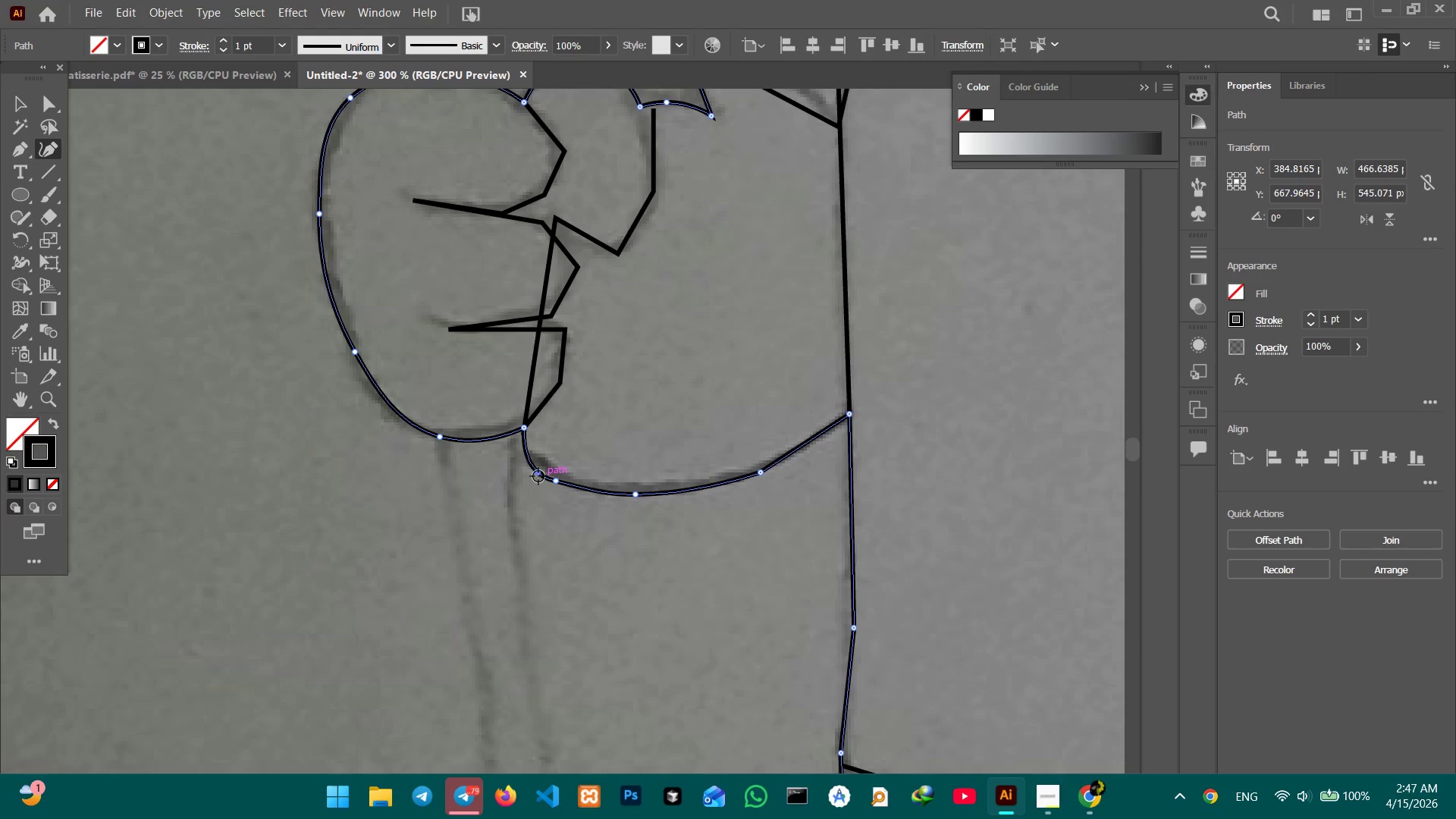 
key(Backspace)
 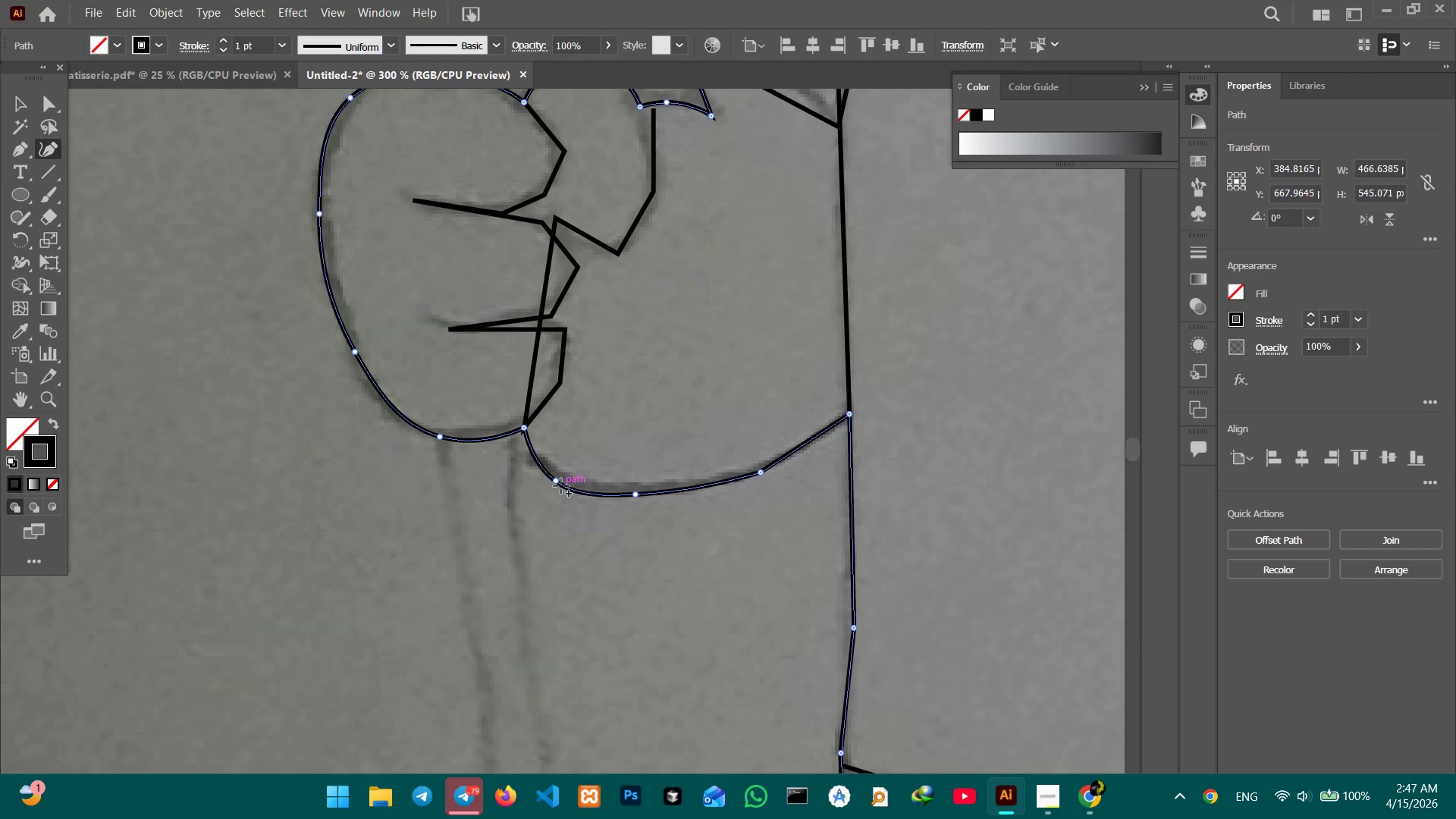 
left_click_drag(start_coordinate=[561, 486], to_coordinate=[561, 475])
 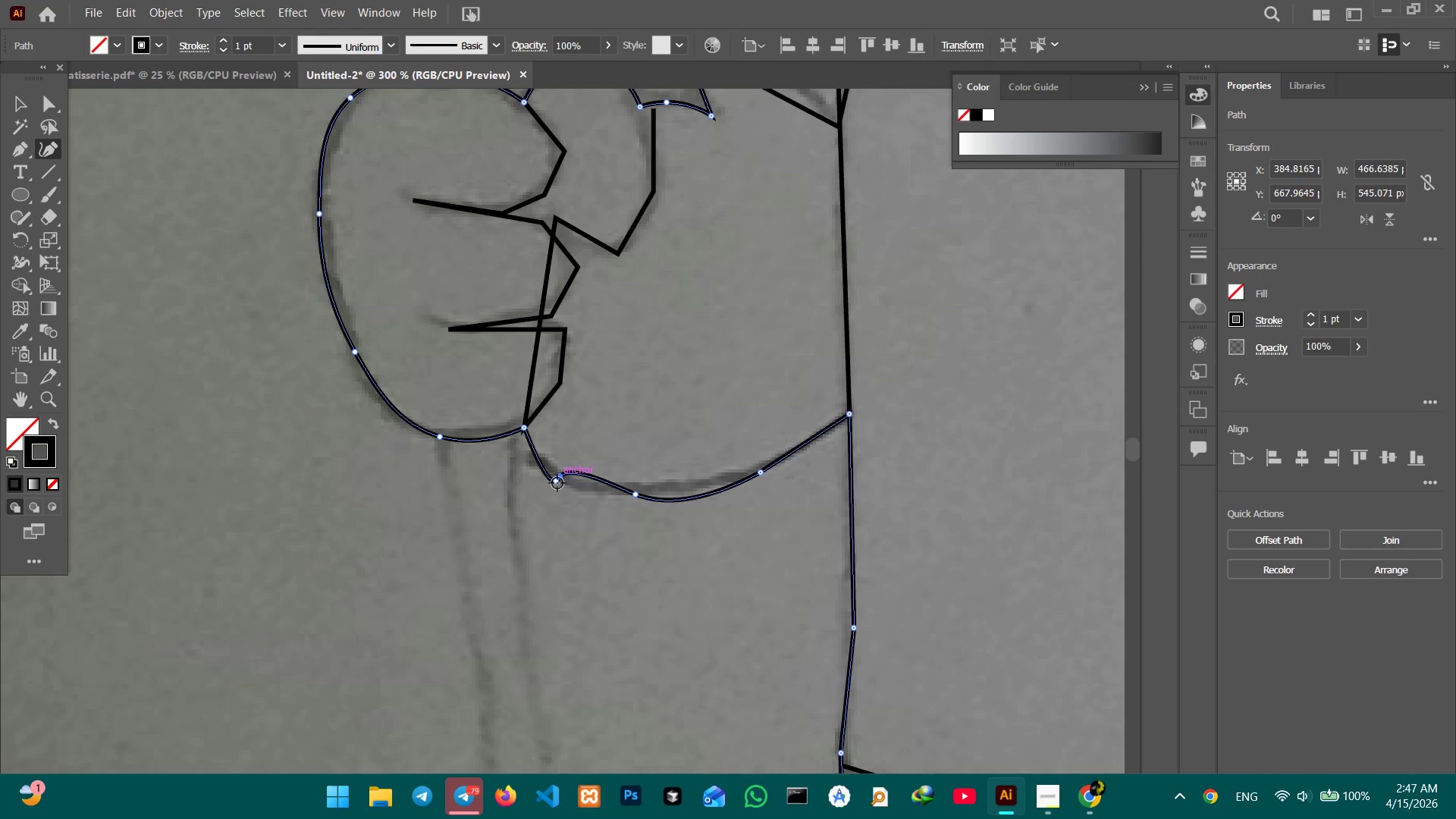 
left_click_drag(start_coordinate=[557, 483], to_coordinate=[555, 474])
 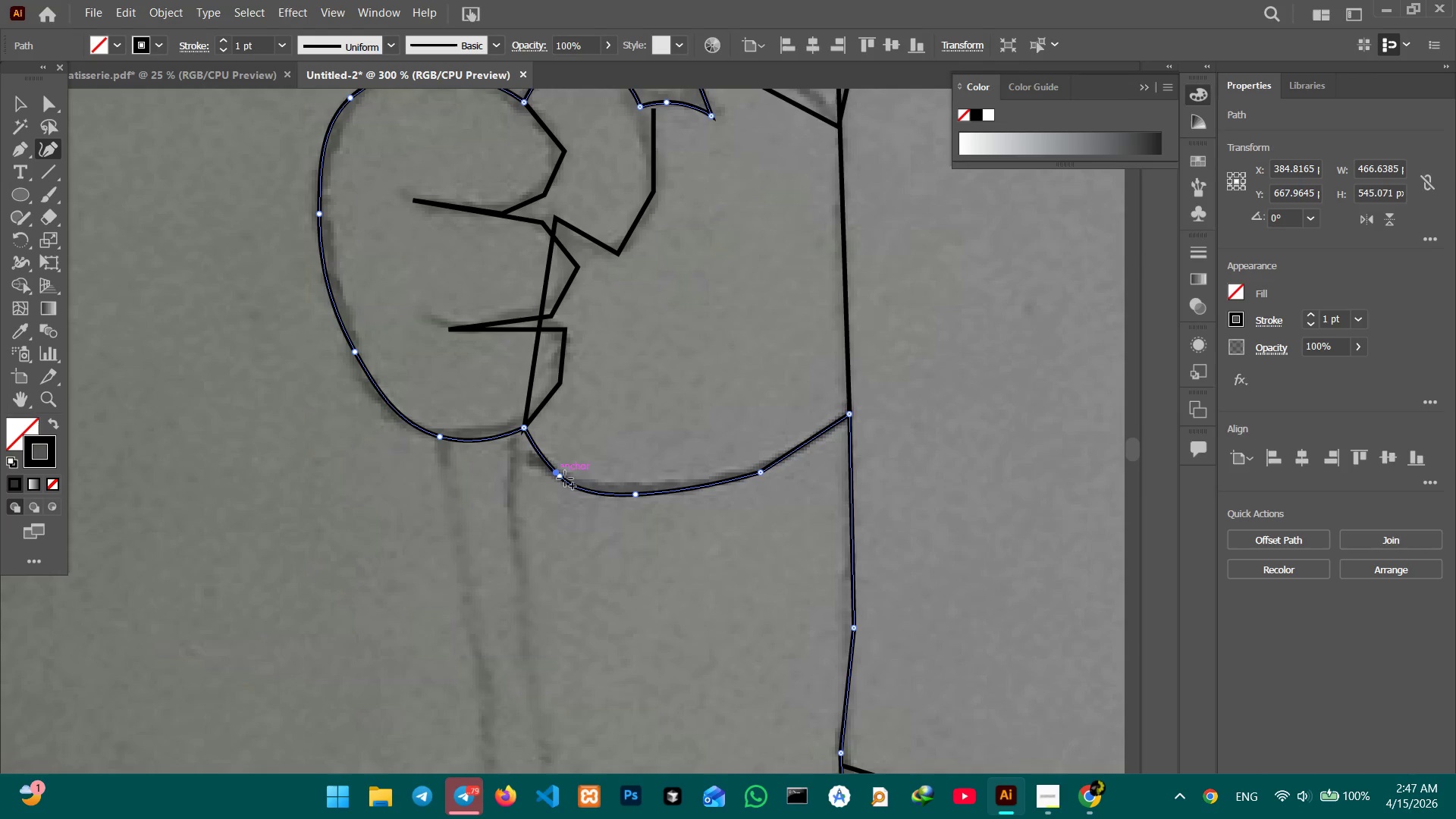 
left_click([565, 479])
 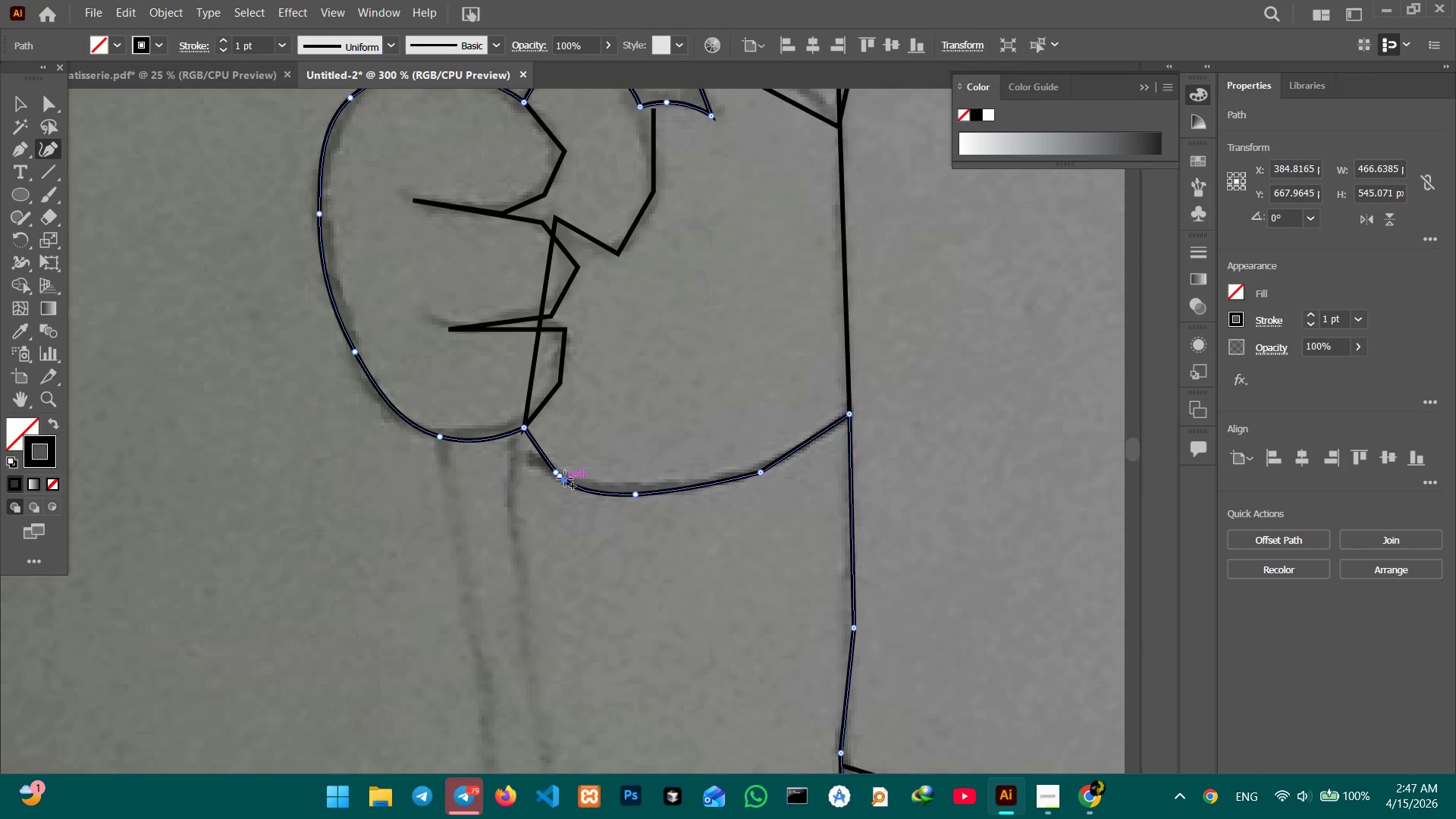 
key(Backspace)
 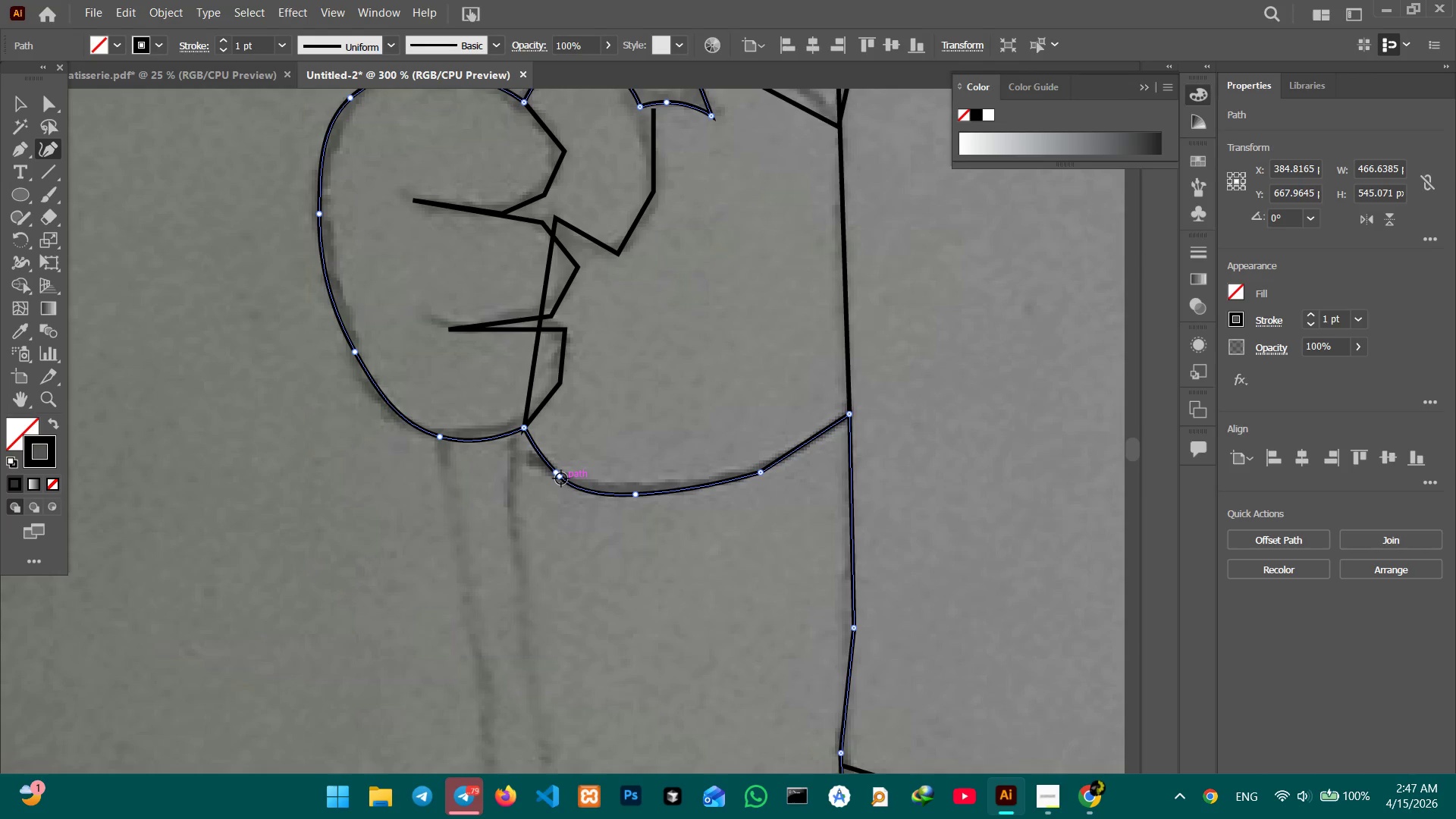 
left_click([561, 479])
 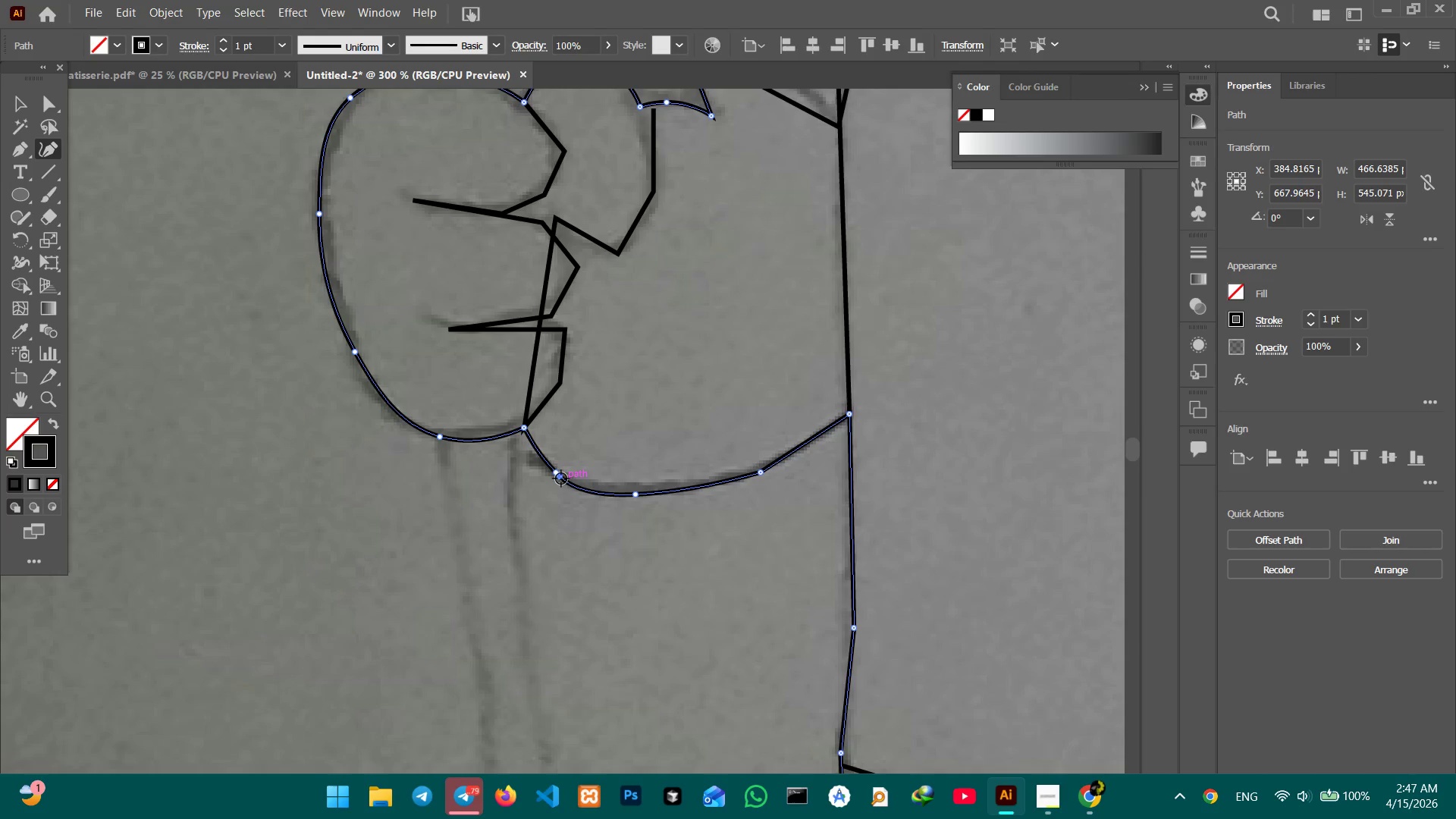 
key(Backspace)
 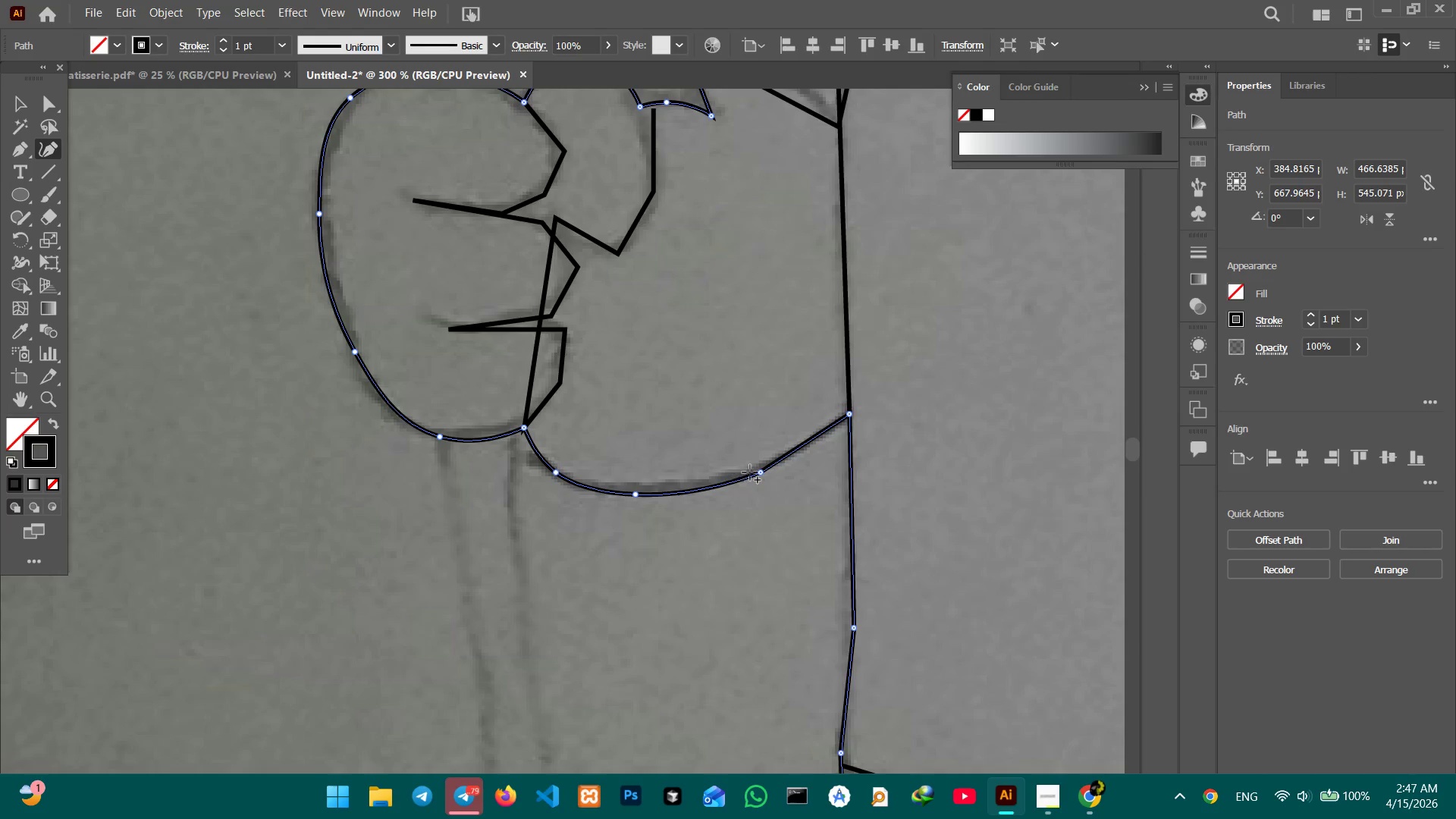 
left_click([761, 470])
 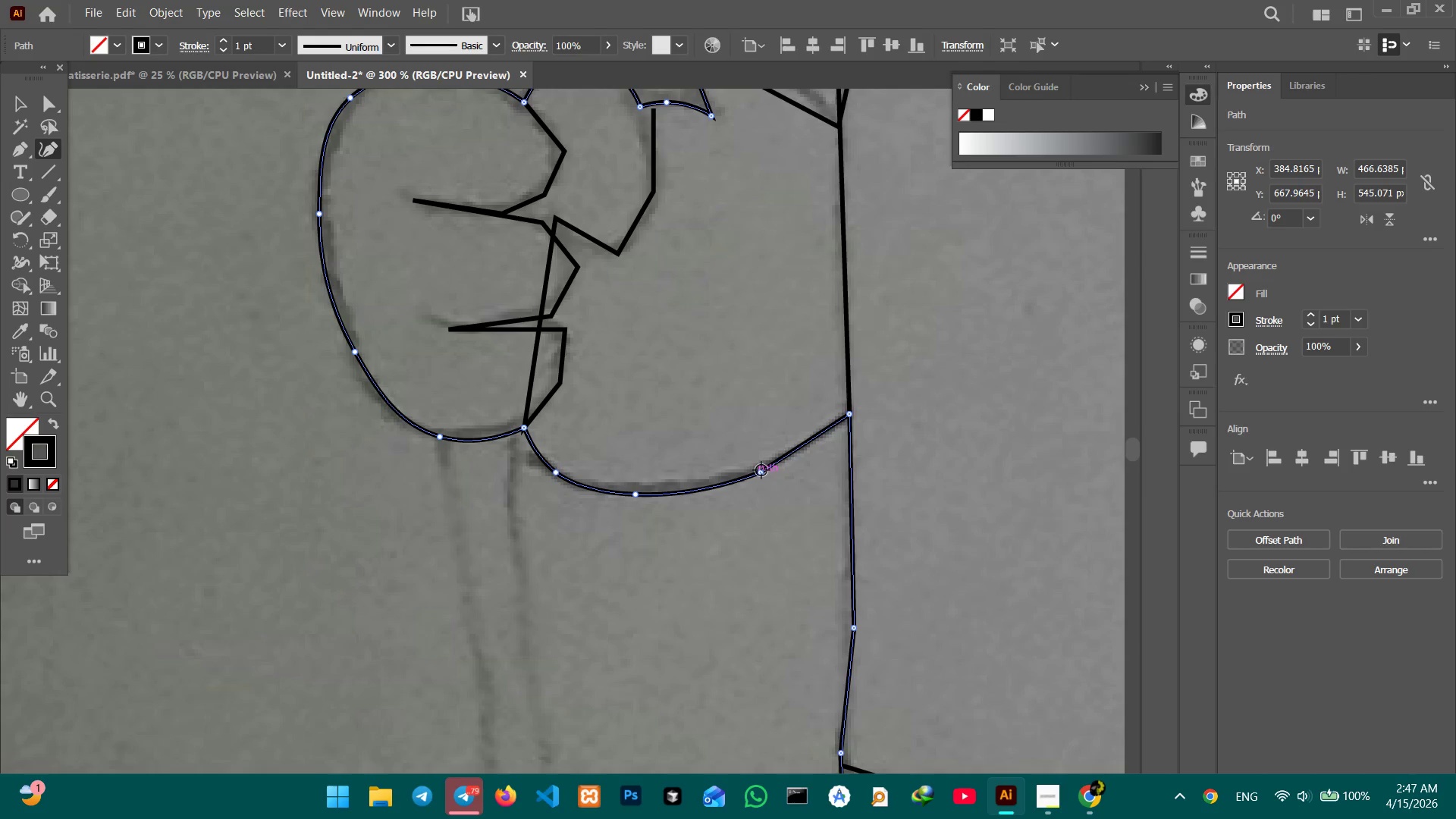 
key(Backspace)
 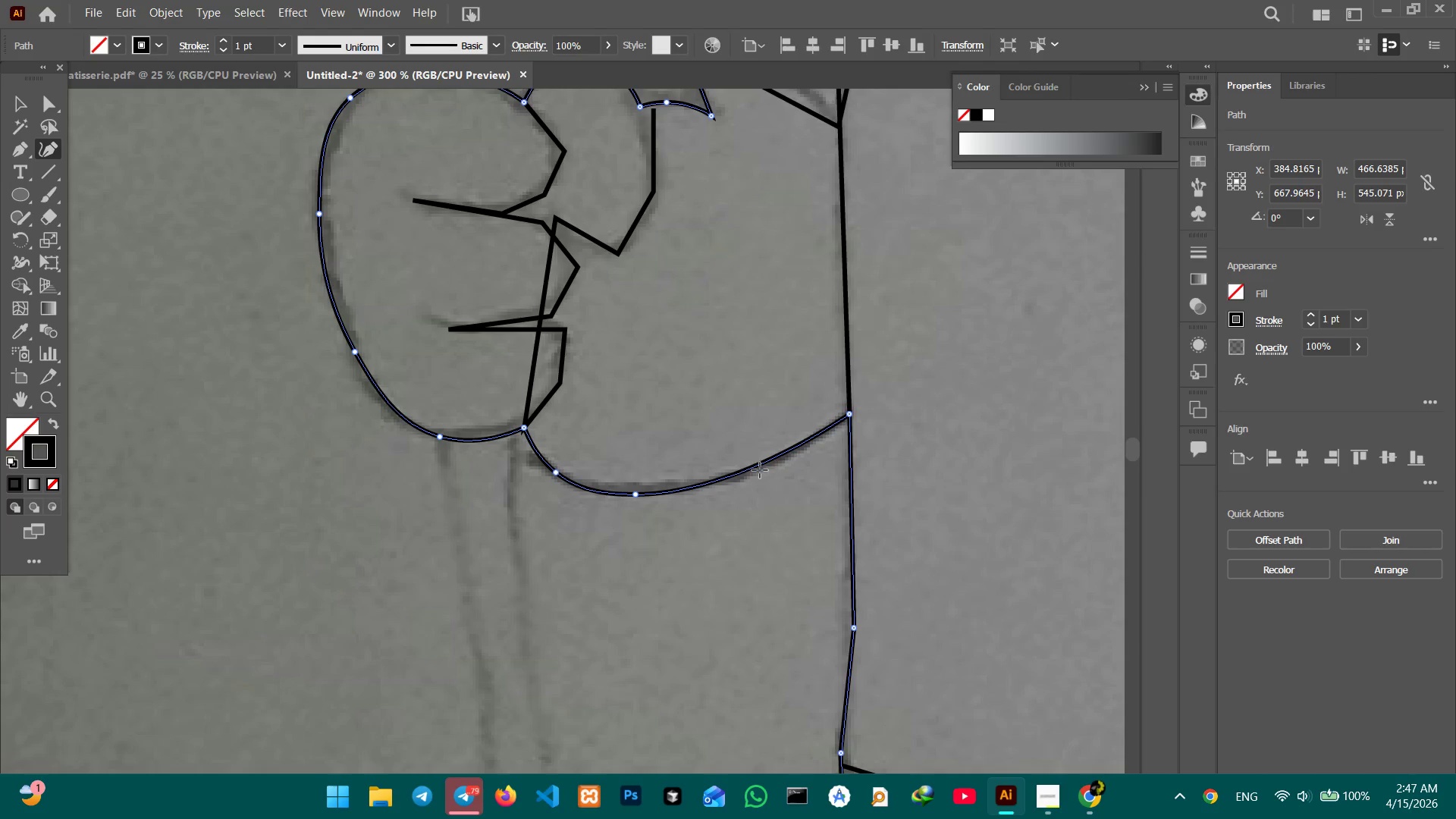 
left_click_drag(start_coordinate=[761, 468], to_coordinate=[766, 471])
 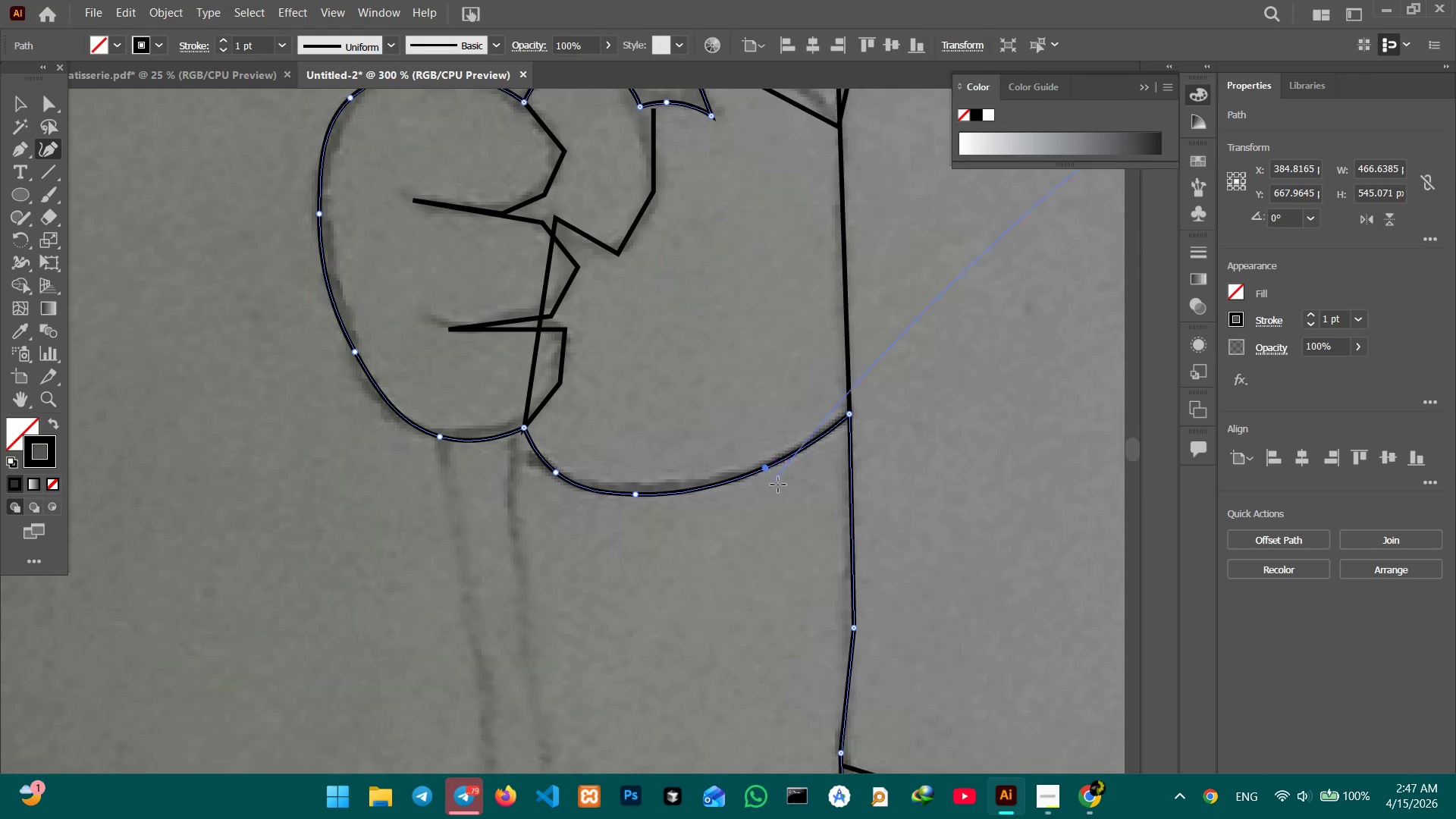 
hold_key(key=Space, duration=0.97)
 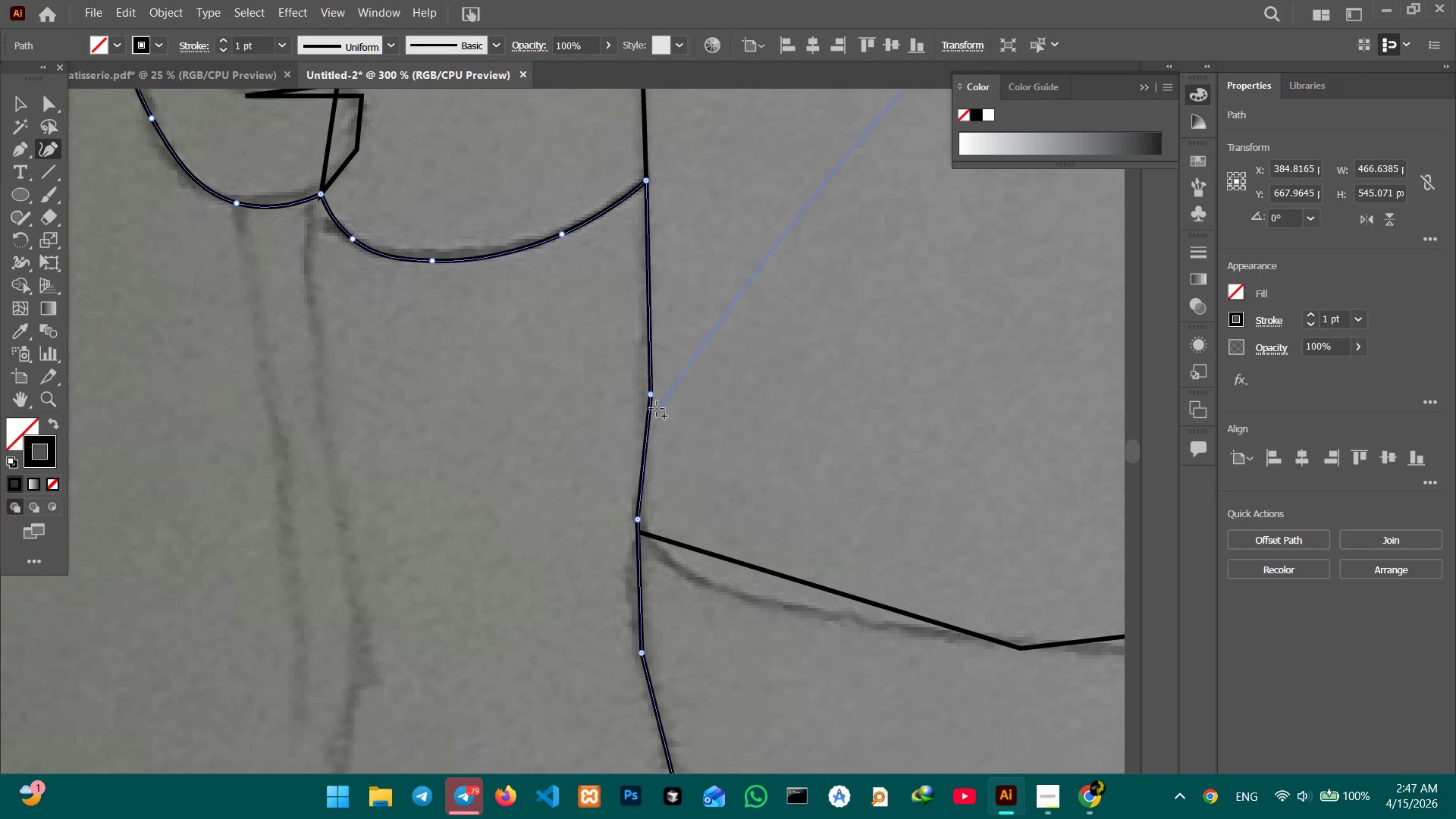 
left_click_drag(start_coordinate=[799, 516], to_coordinate=[596, 282])
 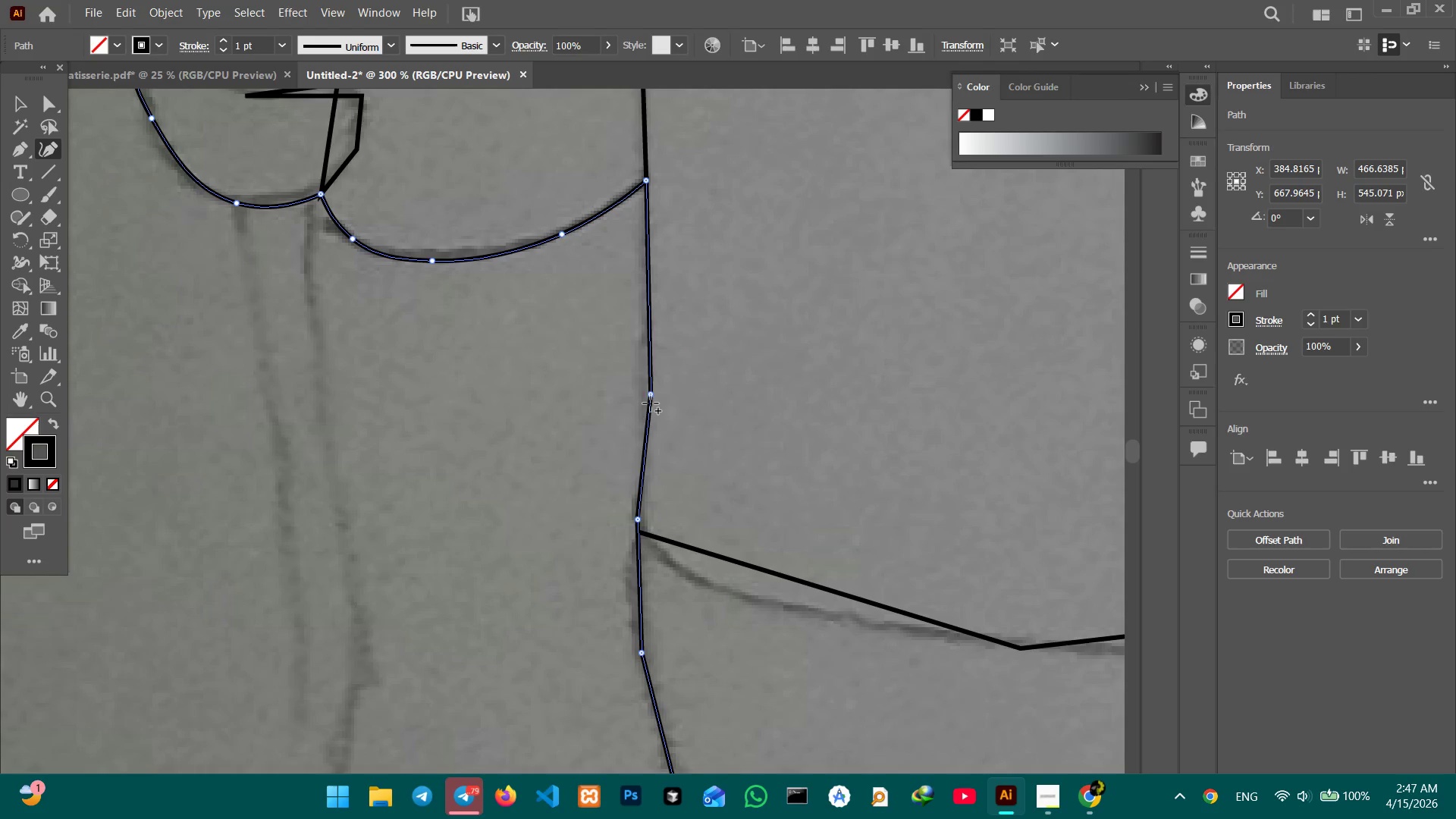 
left_click([651, 397])
 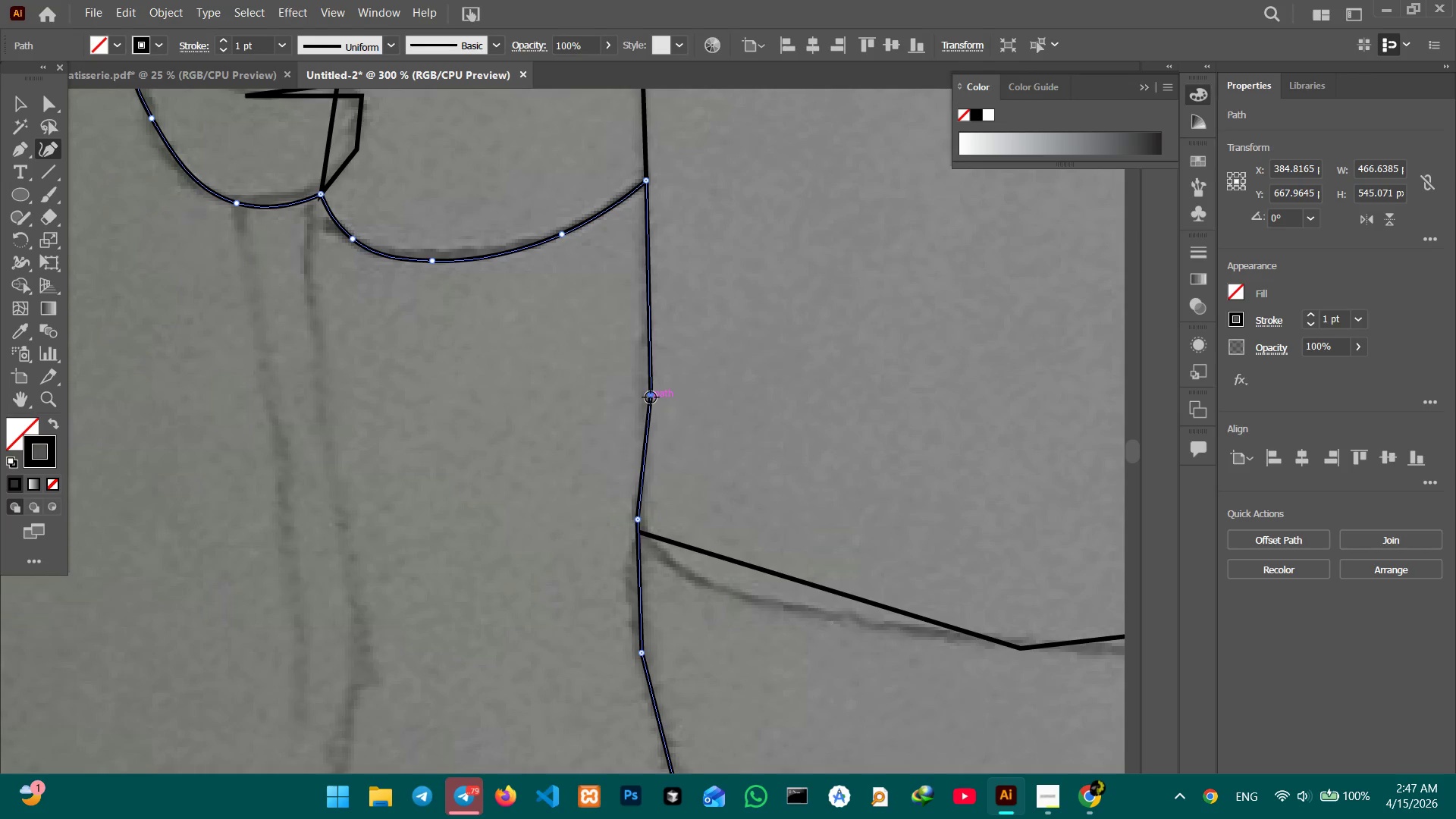 
key(Backspace)
 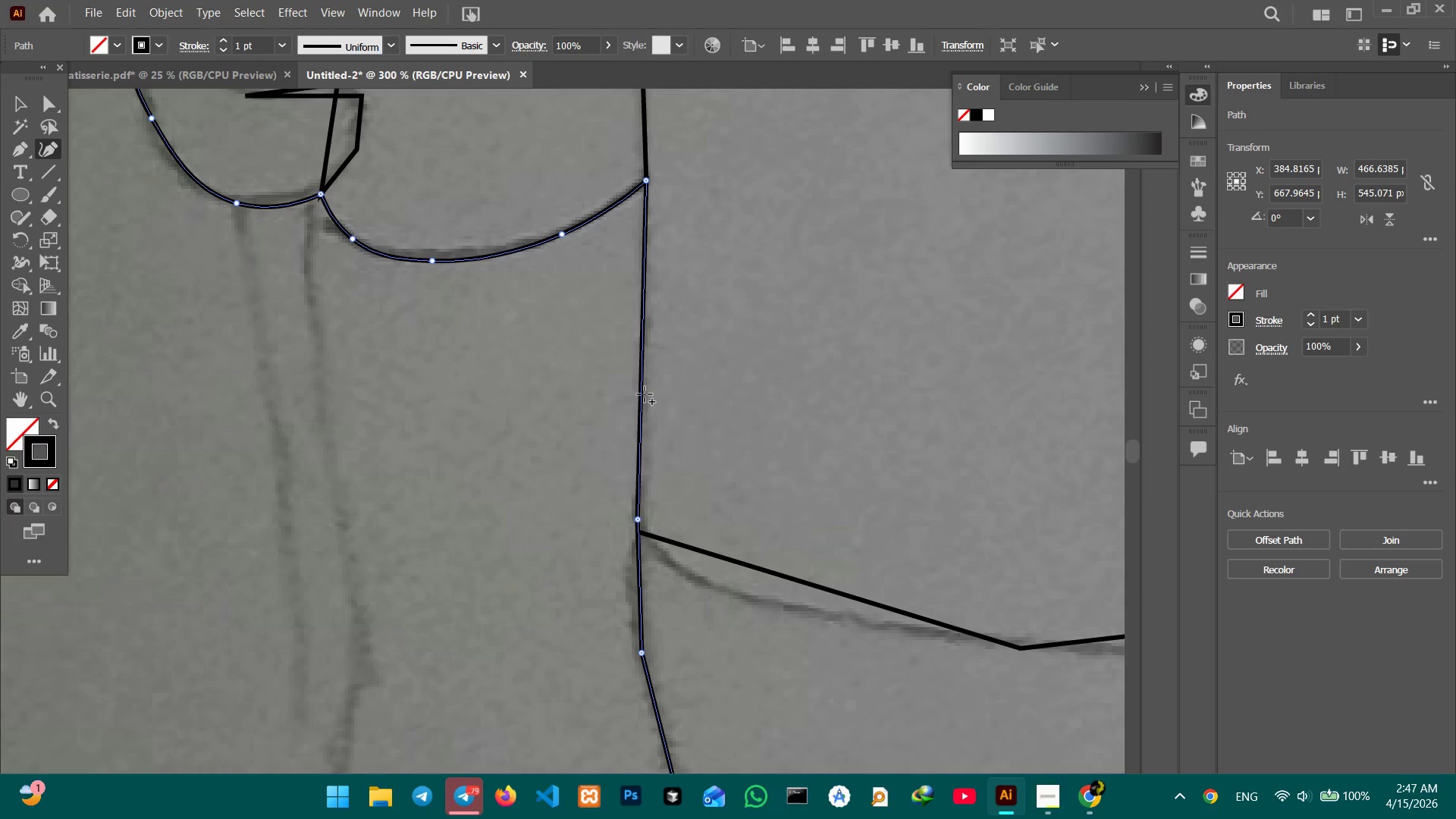 
hold_key(key=Space, duration=1.0)
 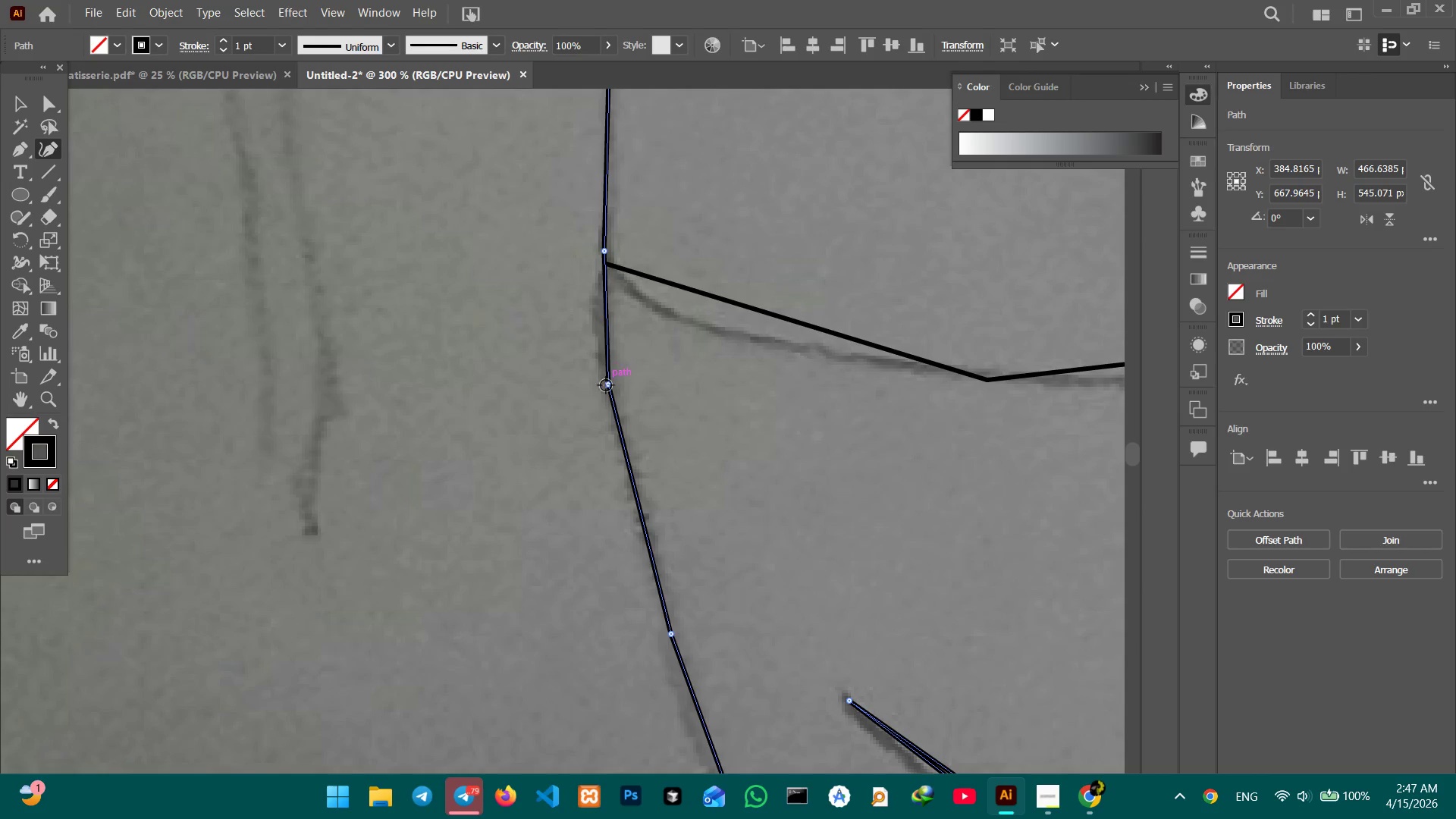 
left_click_drag(start_coordinate=[711, 519], to_coordinate=[678, 250])
 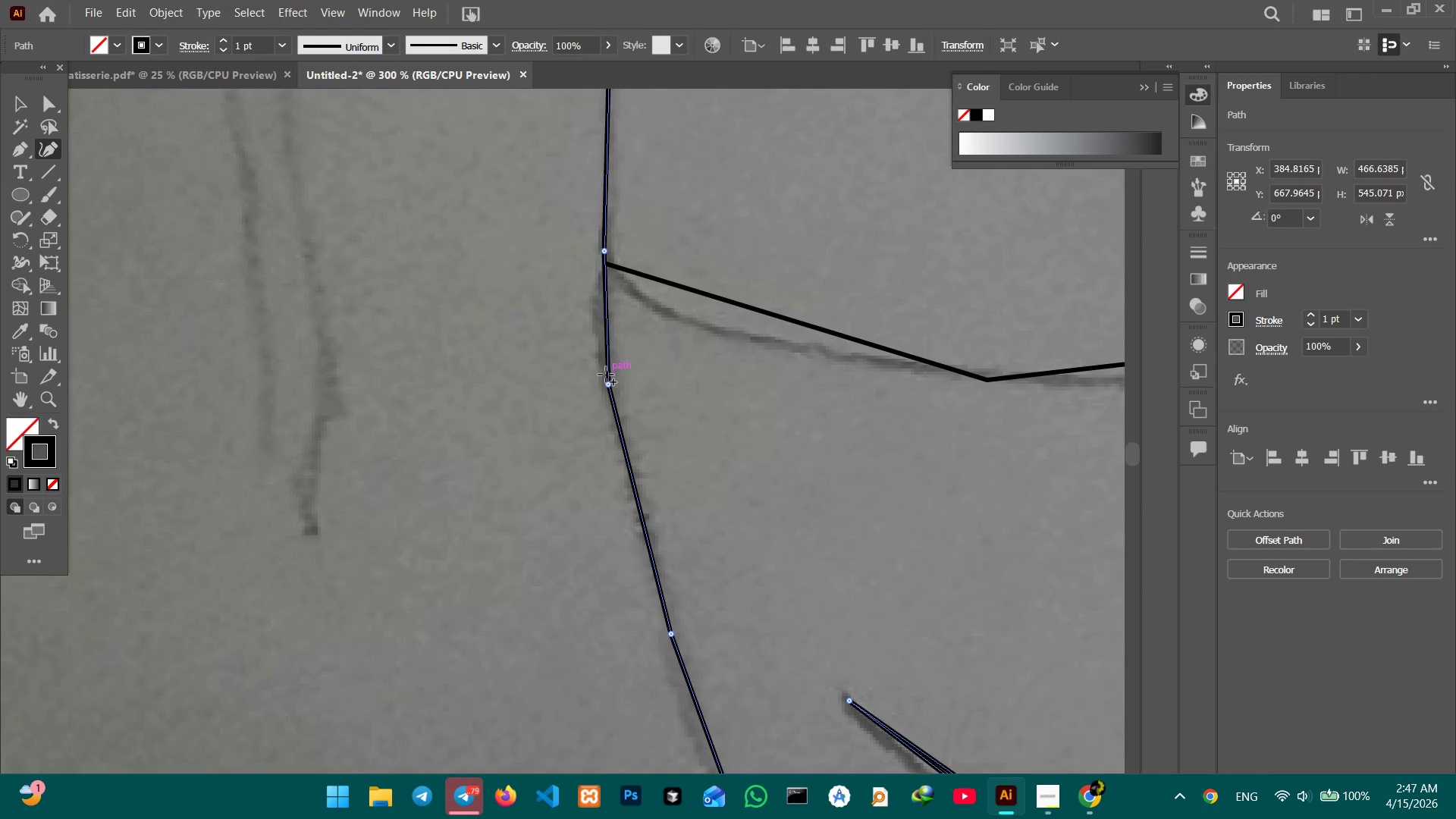 
left_click([606, 385])
 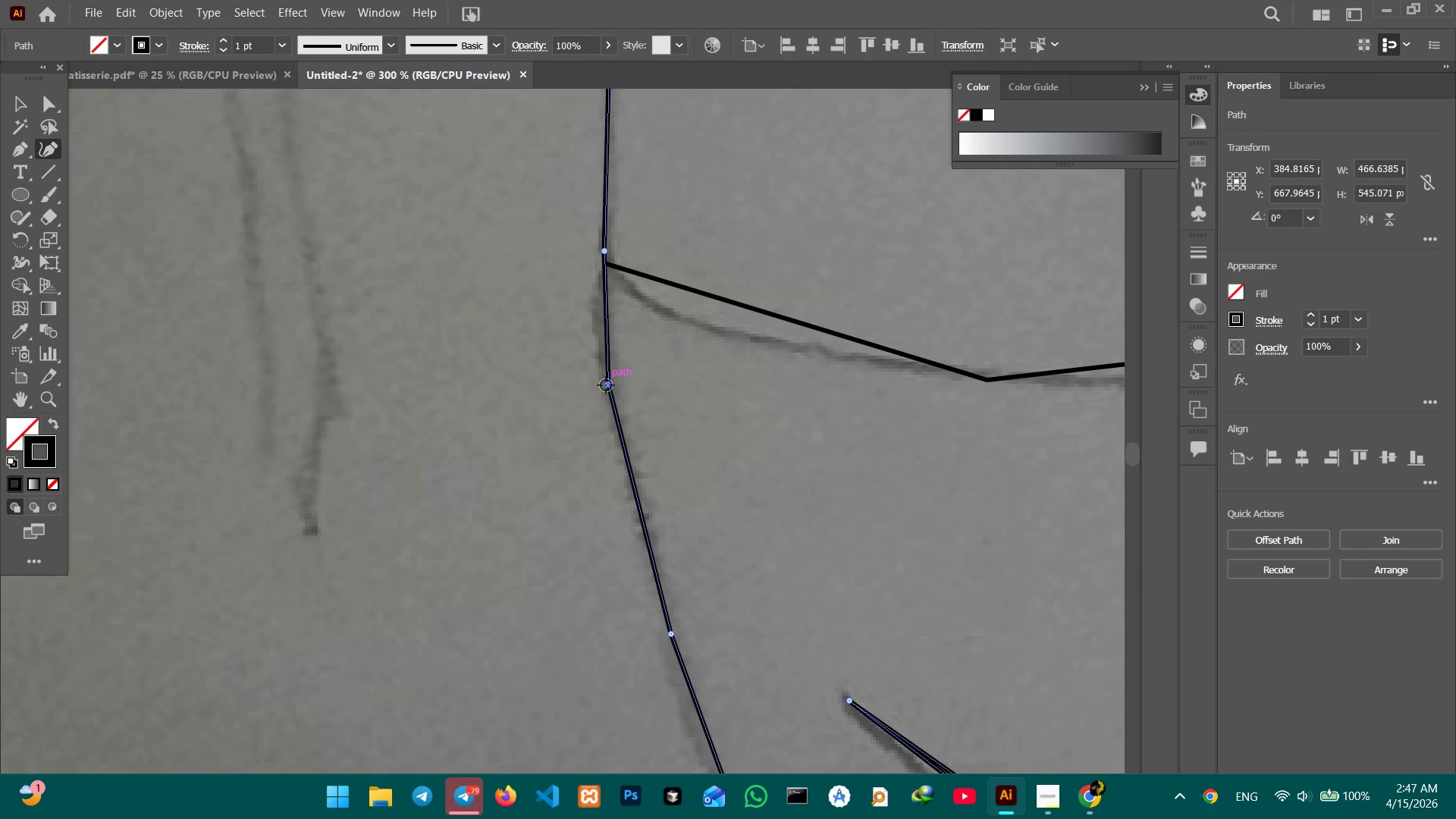 
key(Backspace)
 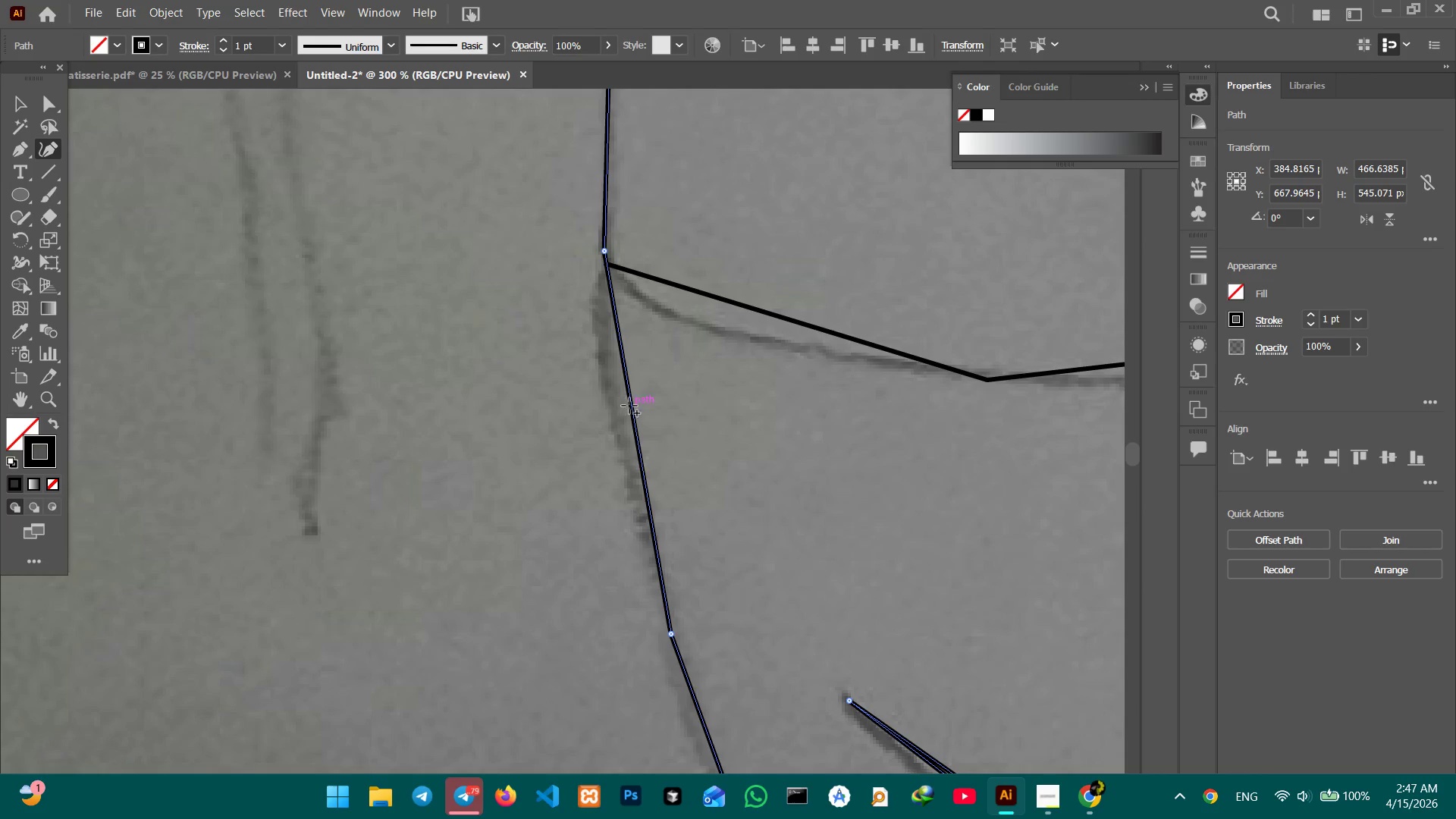 
left_click_drag(start_coordinate=[629, 406], to_coordinate=[601, 405])
 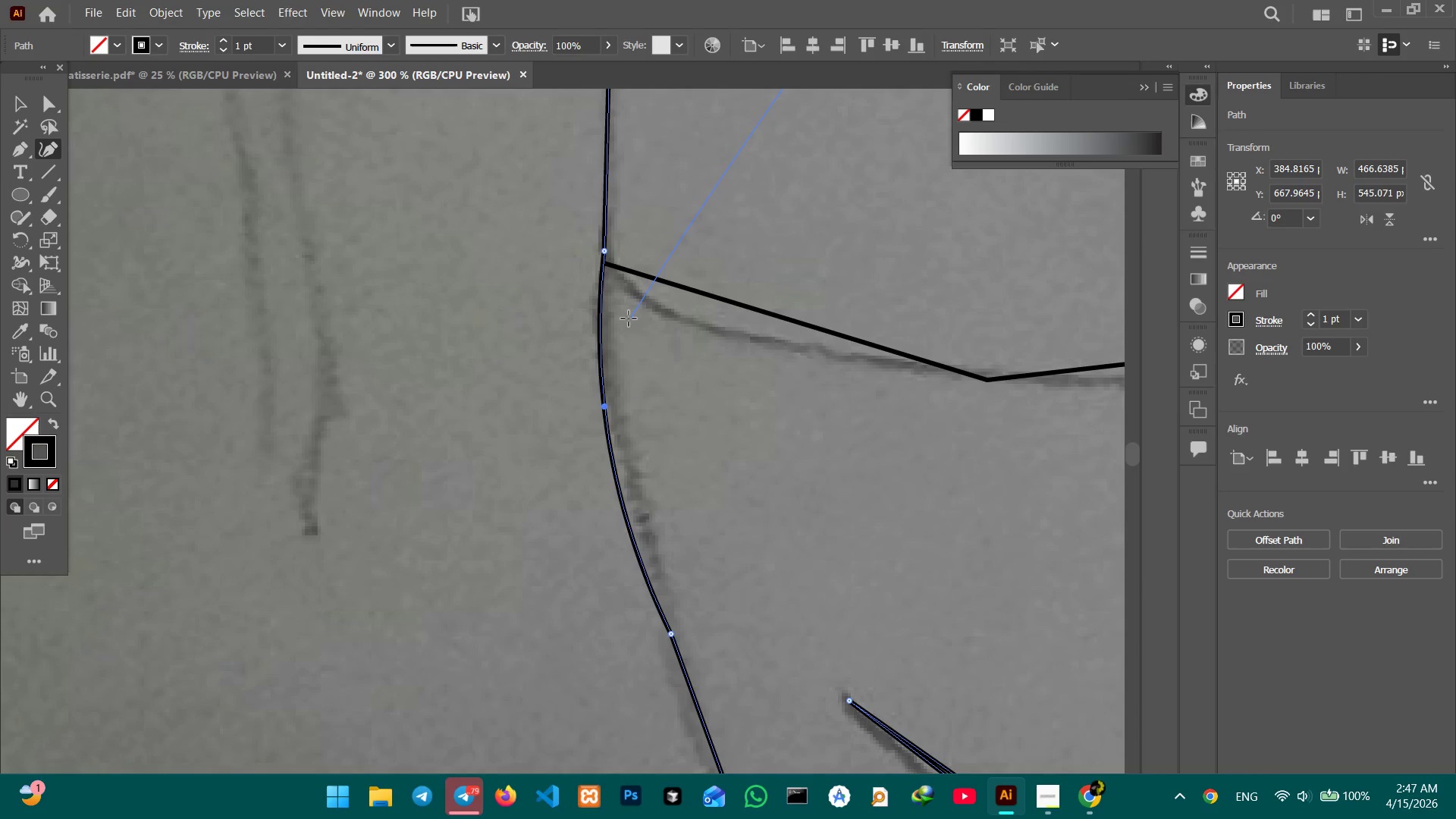 
key(Minus)
 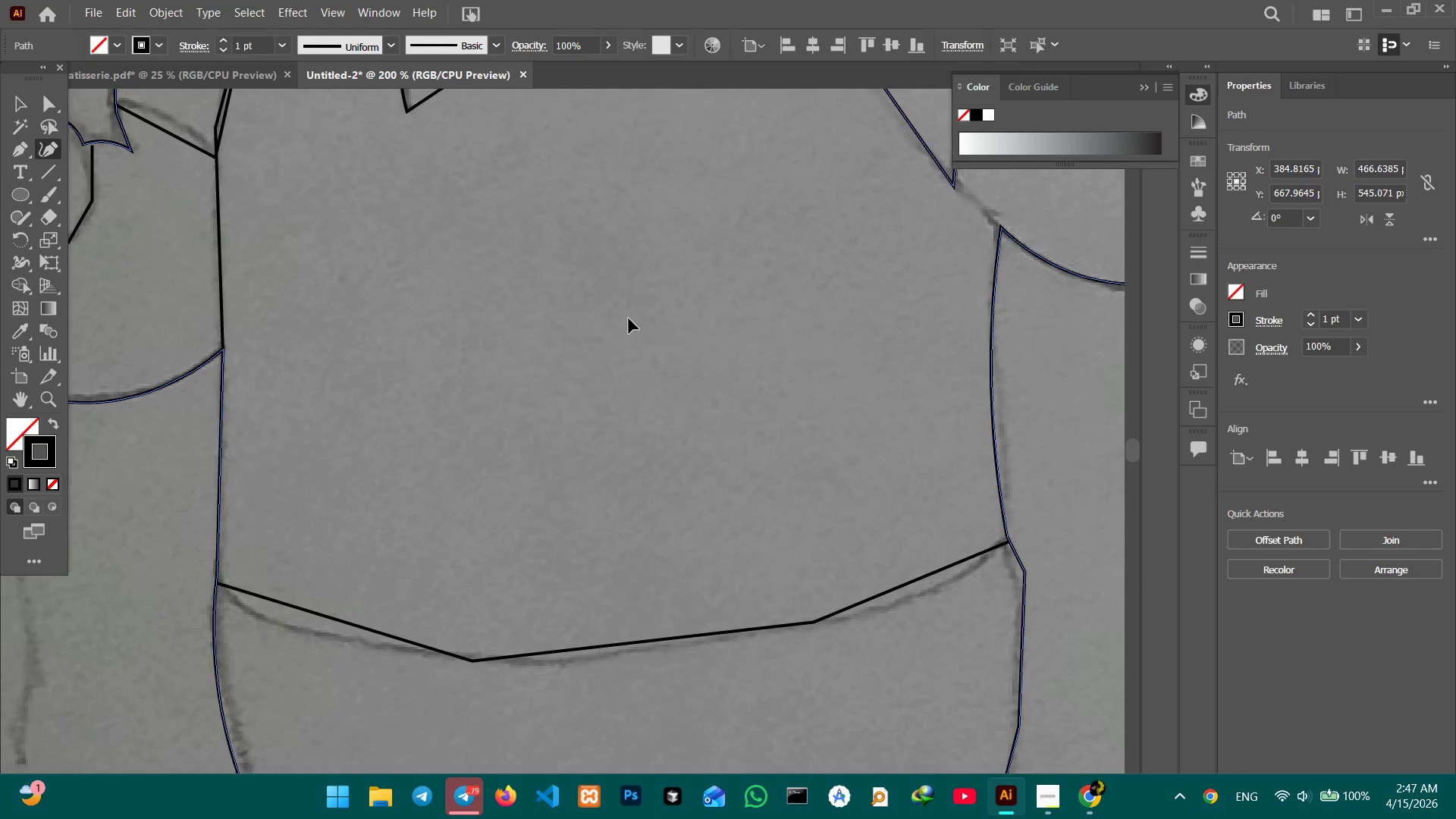 
key(Control+Minus)
 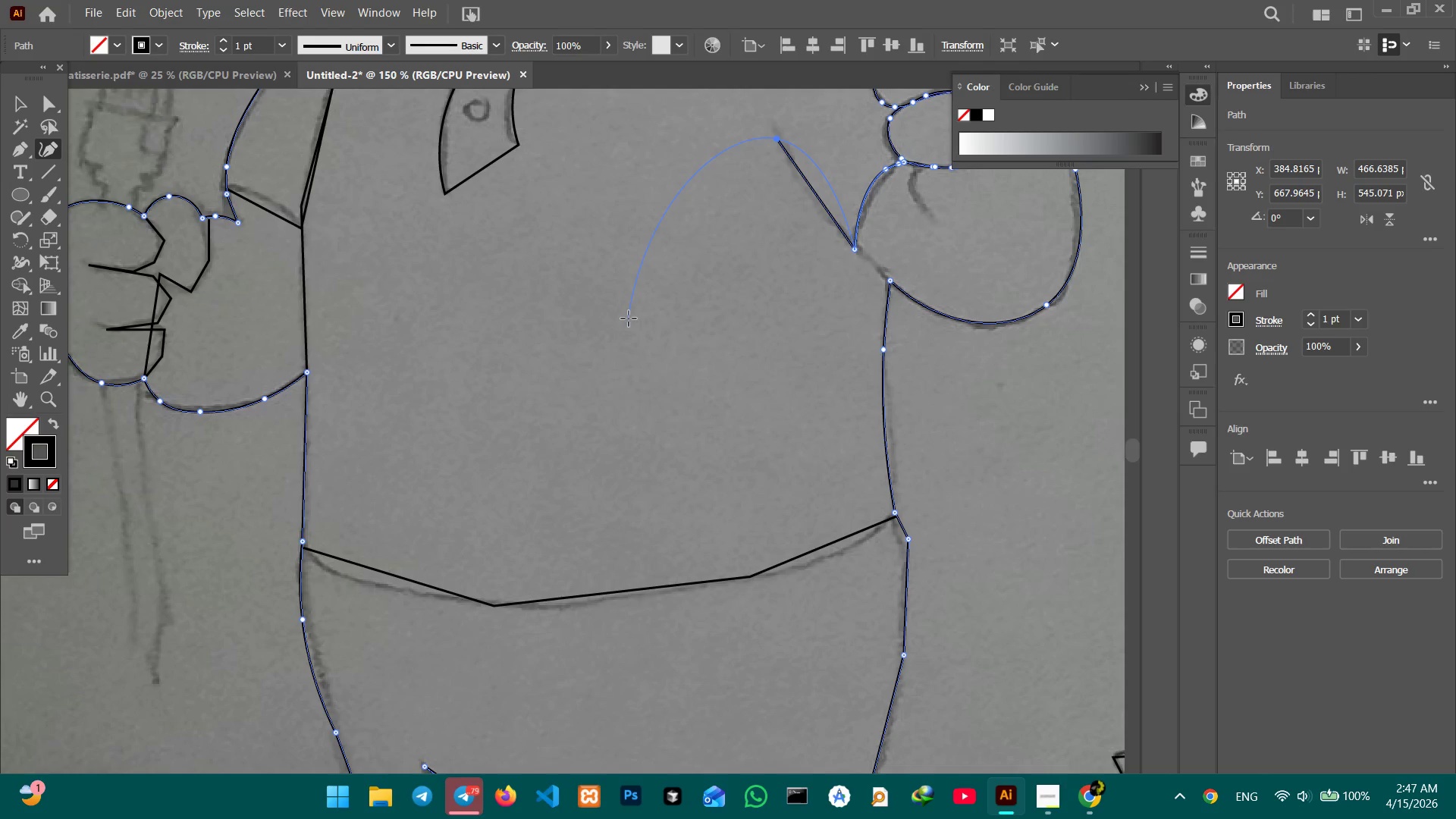 
hold_key(key=Space, duration=0.88)
 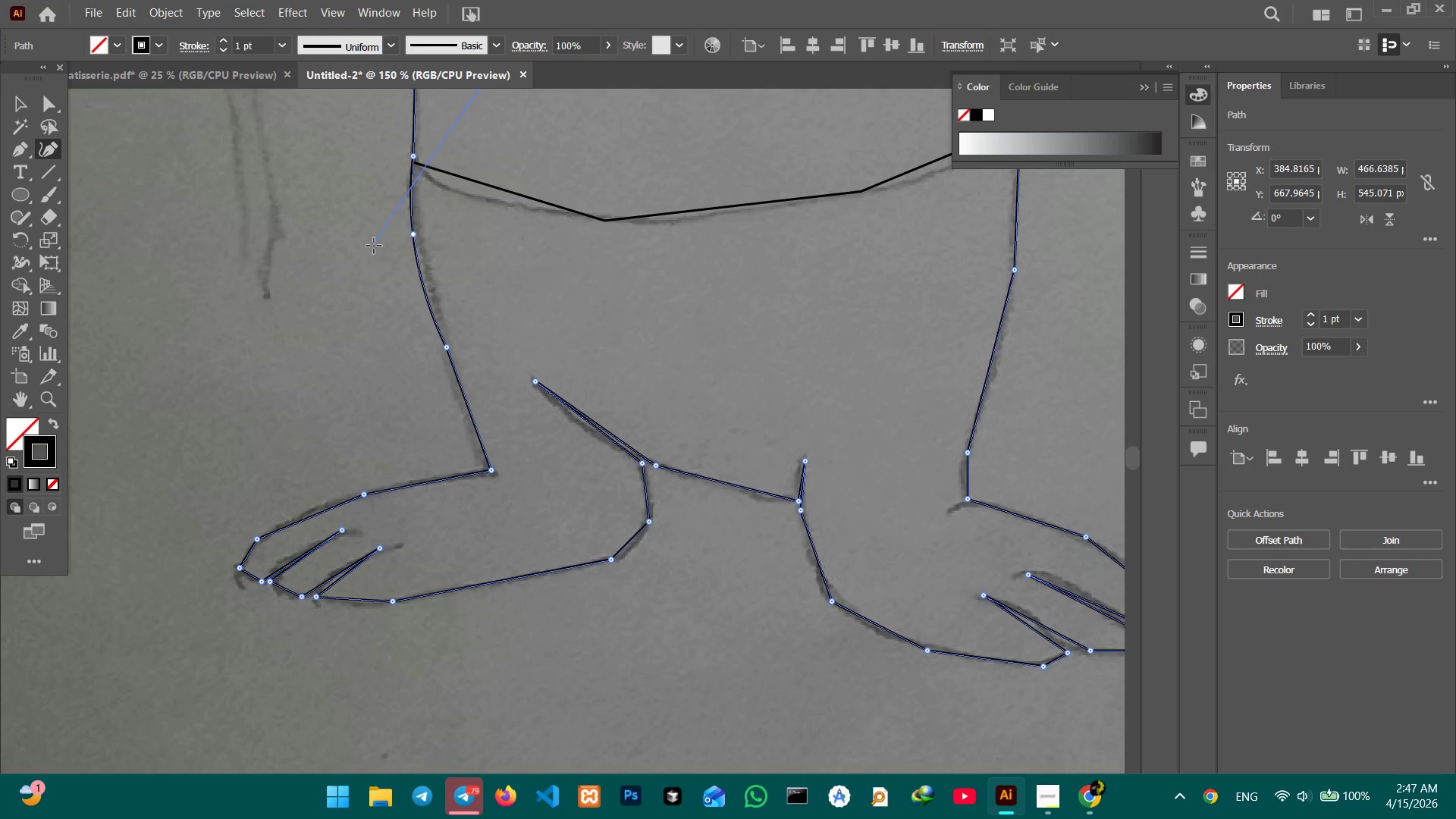 
left_click_drag(start_coordinate=[592, 385], to_coordinate=[701, 0])
 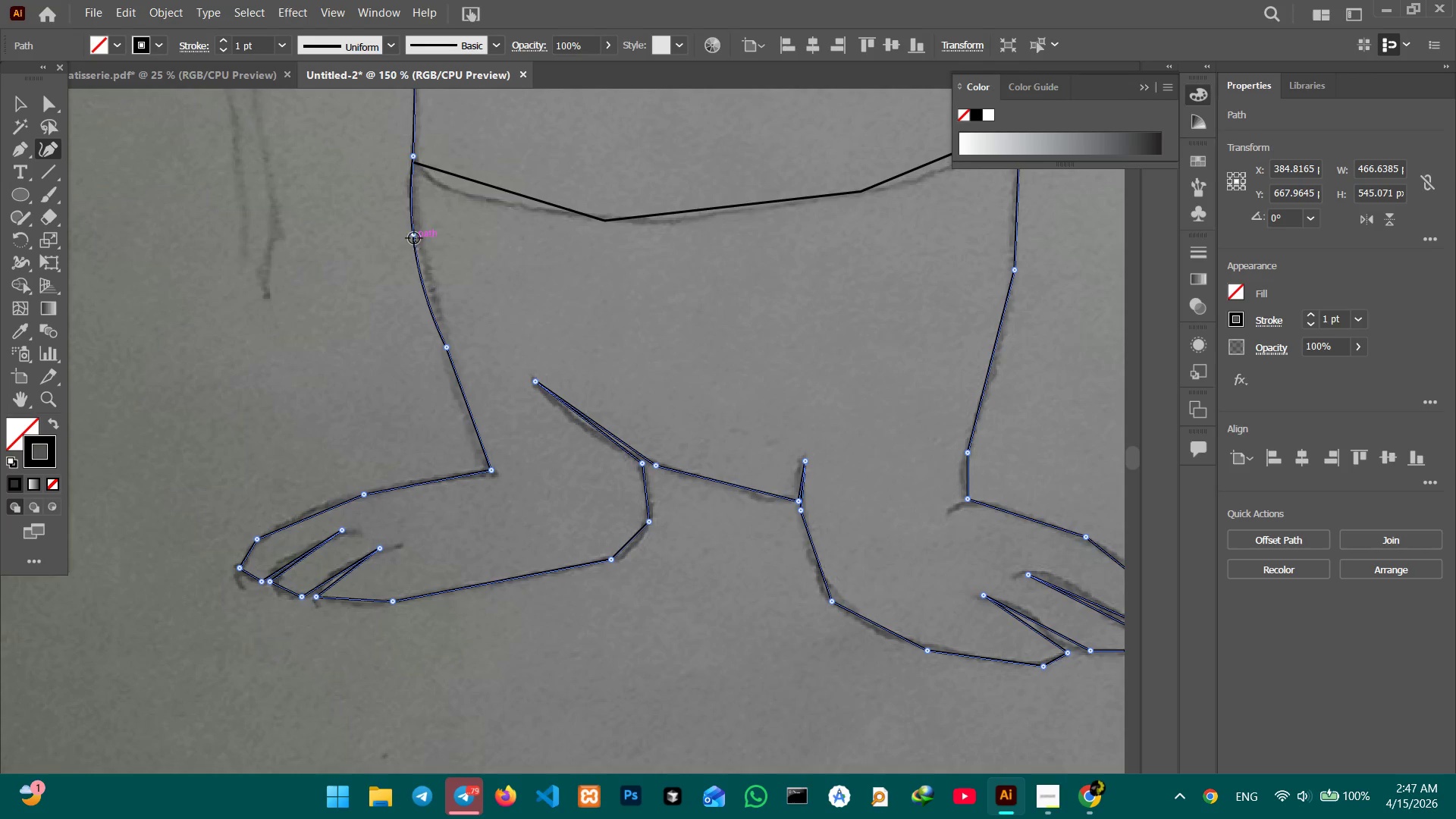 
left_click_drag(start_coordinate=[414, 235], to_coordinate=[418, 235])
 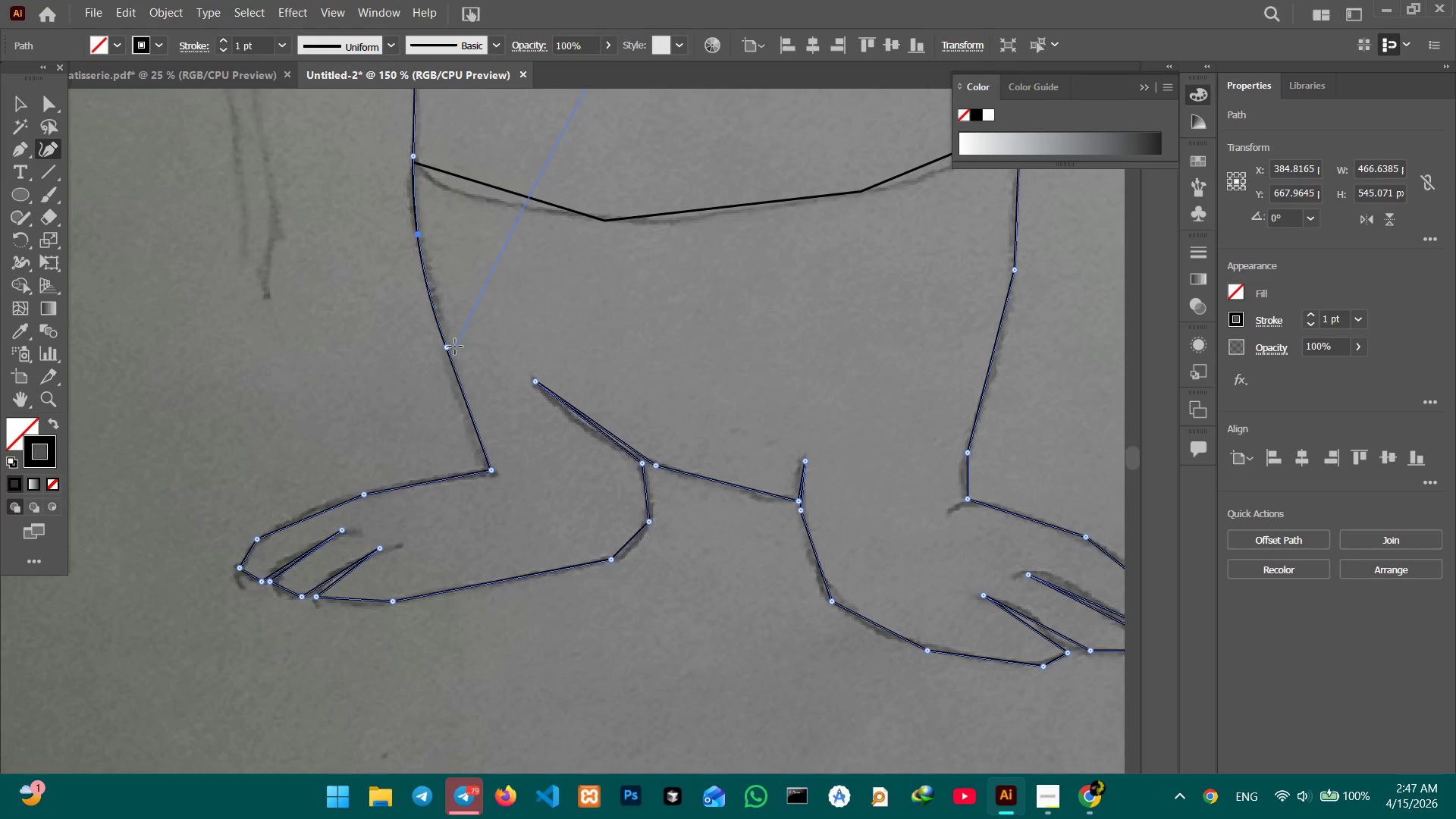 
left_click([448, 345])
 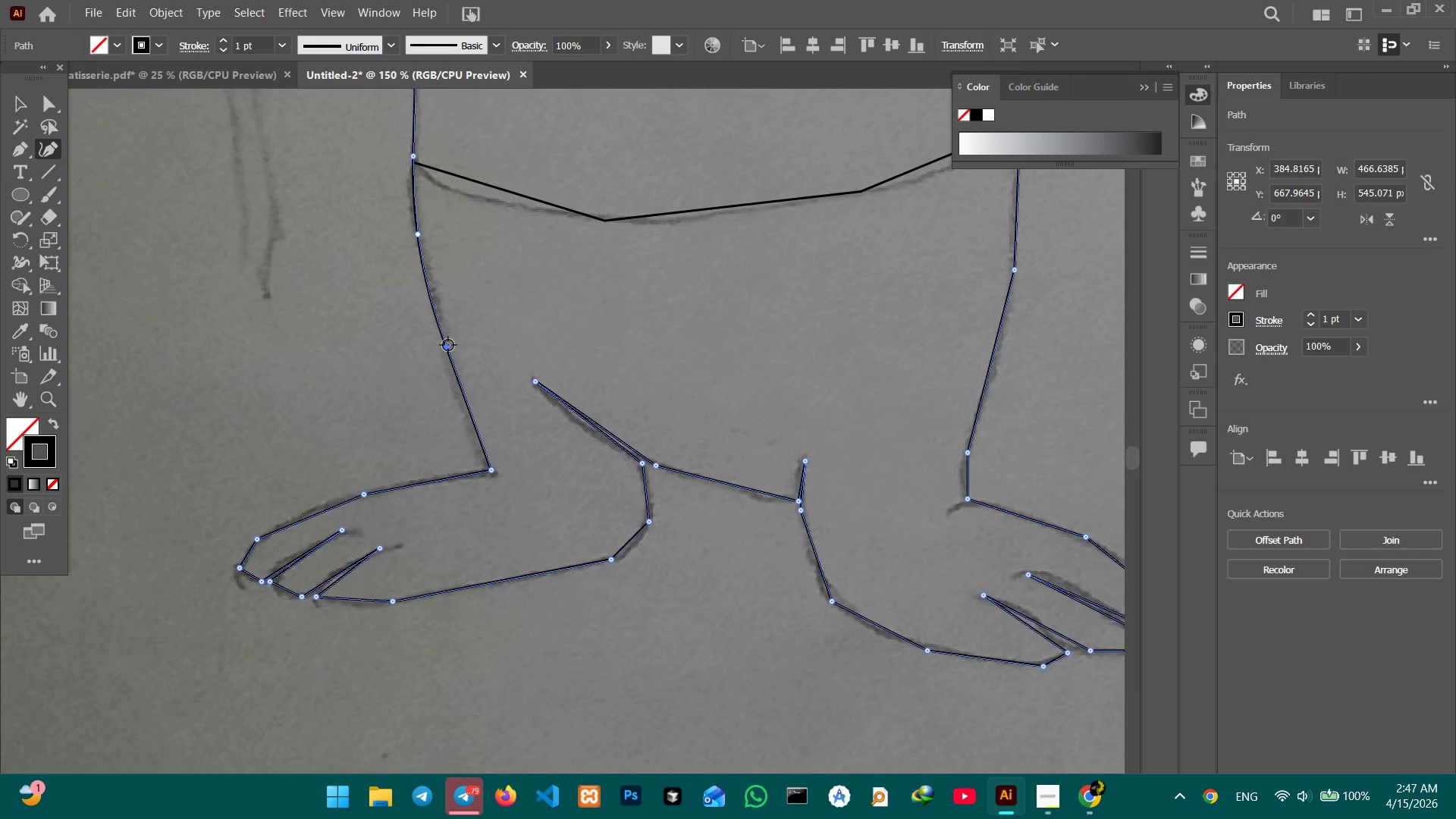 
key(Backspace)
 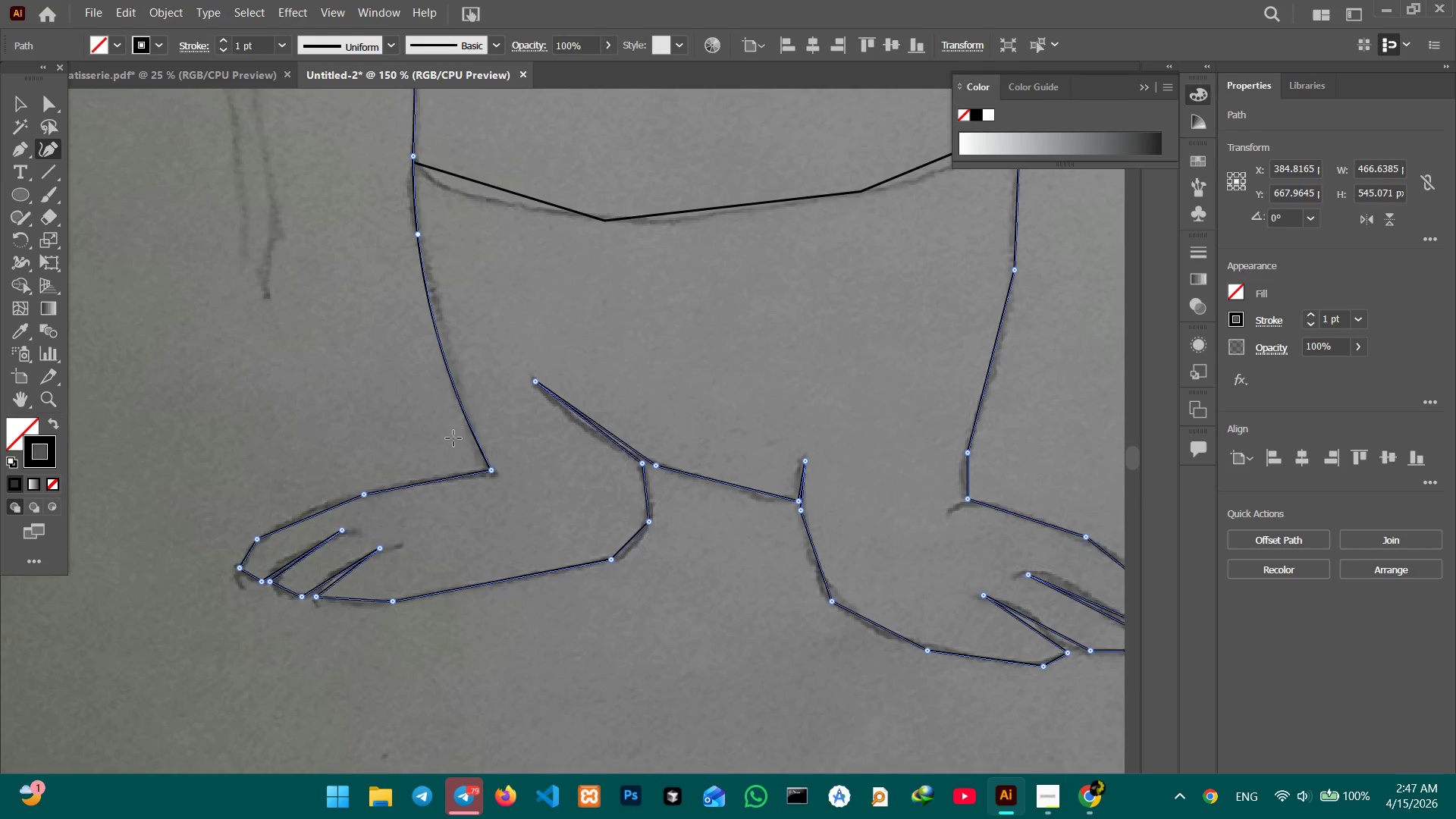 
scroll: coordinate [451, 439], scroll_direction: down, amount: 4.0
 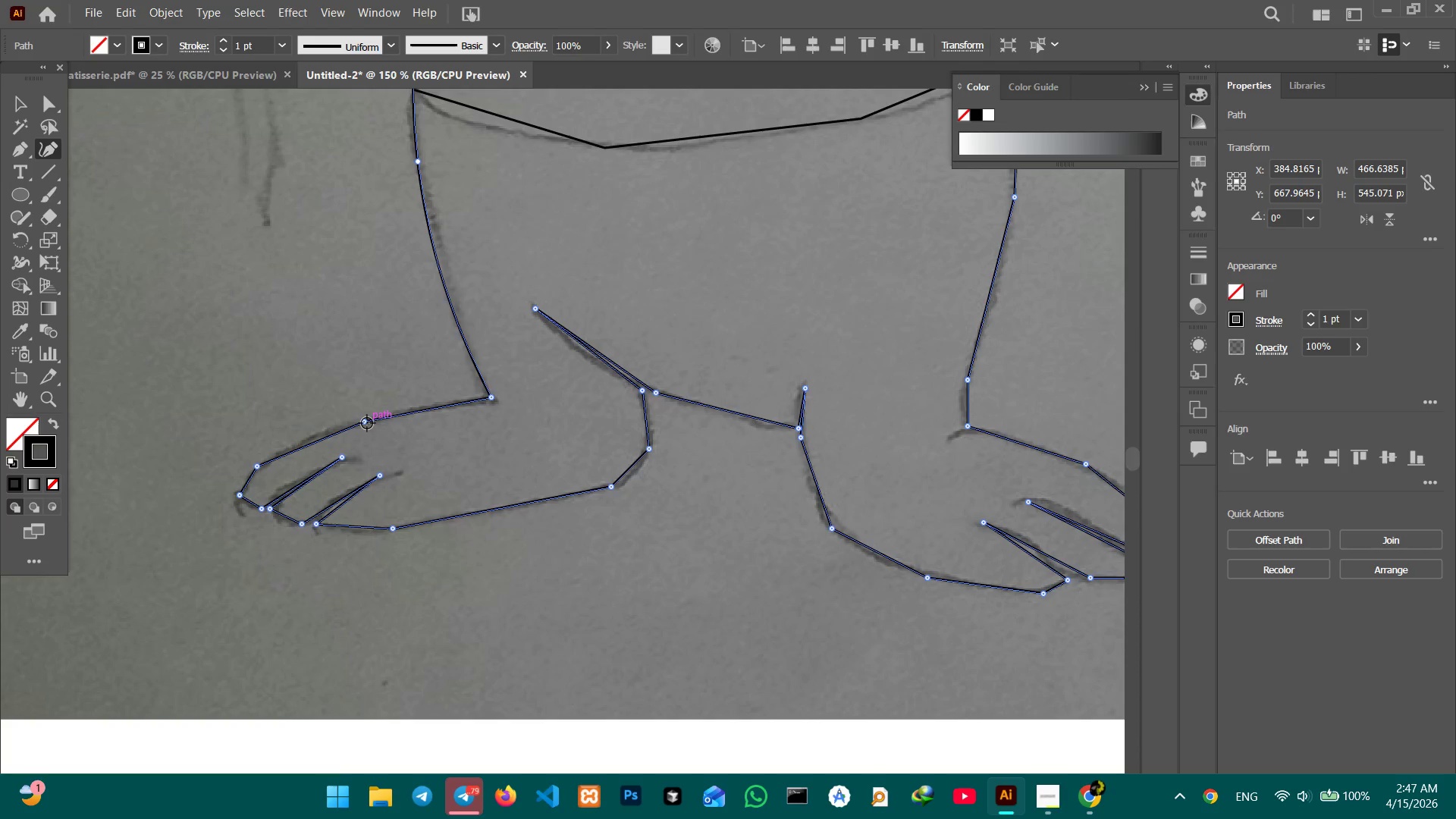 
left_click([366, 423])
 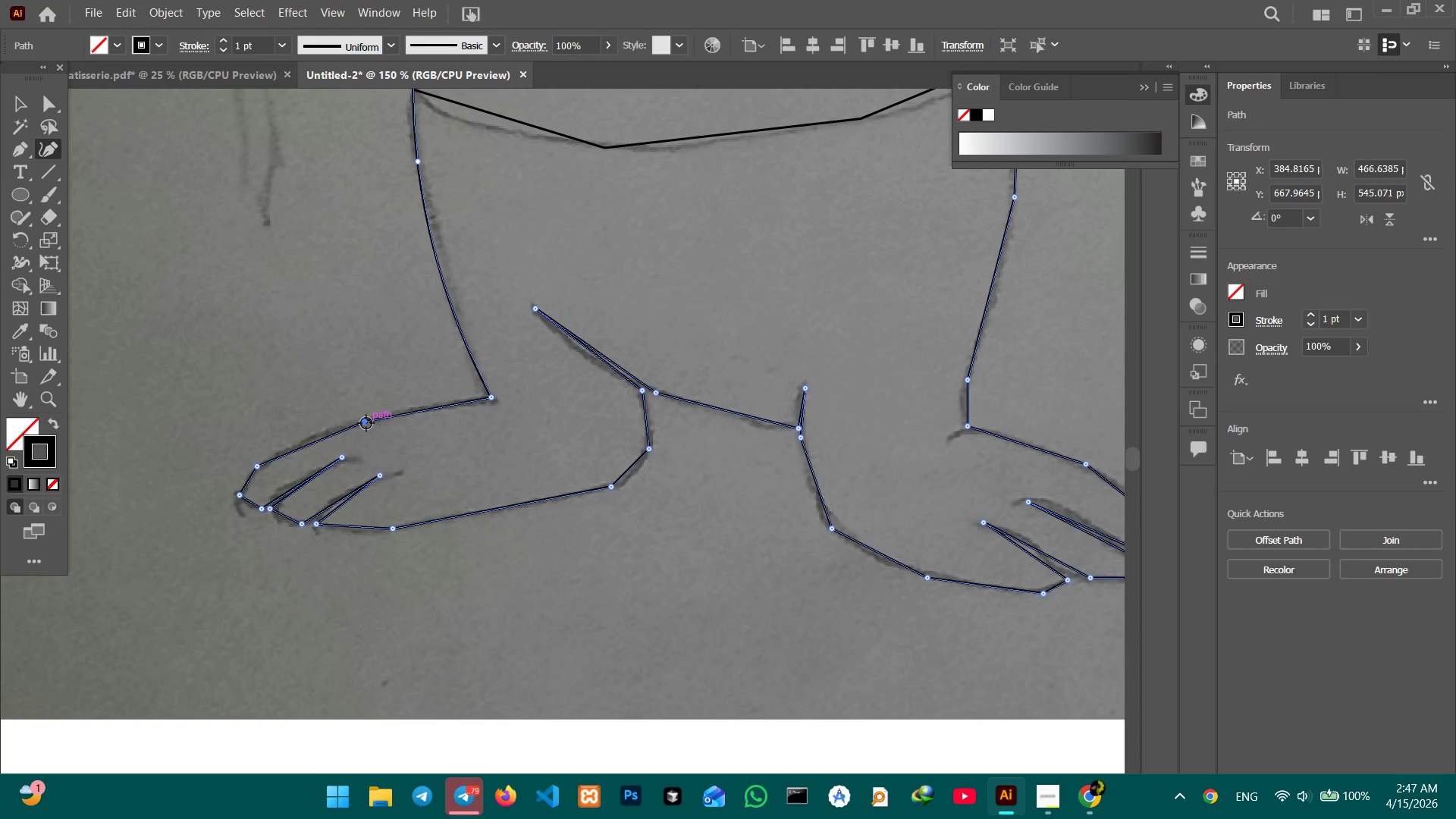 
key(Backspace)
 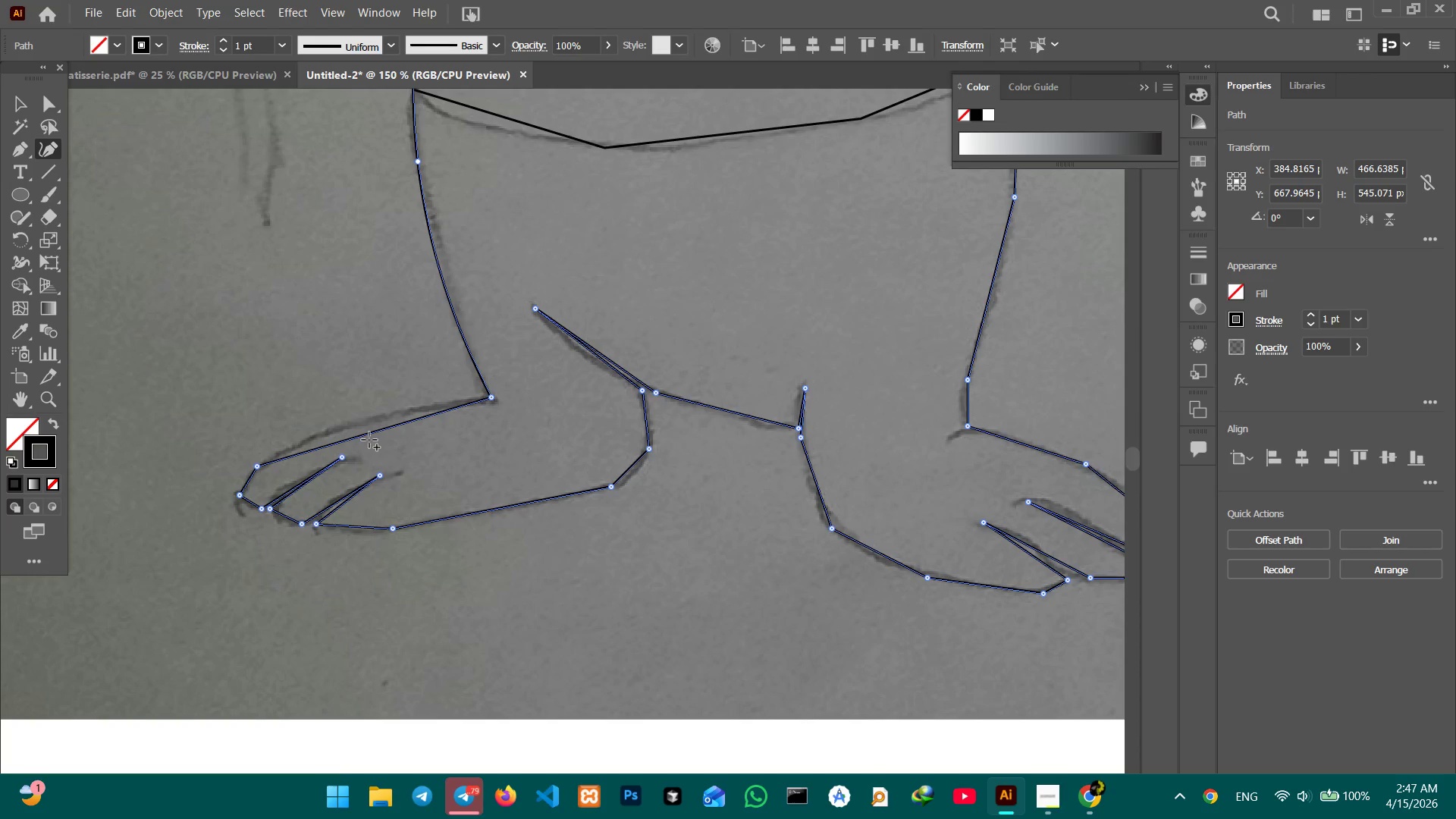 
left_click_drag(start_coordinate=[369, 439], to_coordinate=[368, 416])
 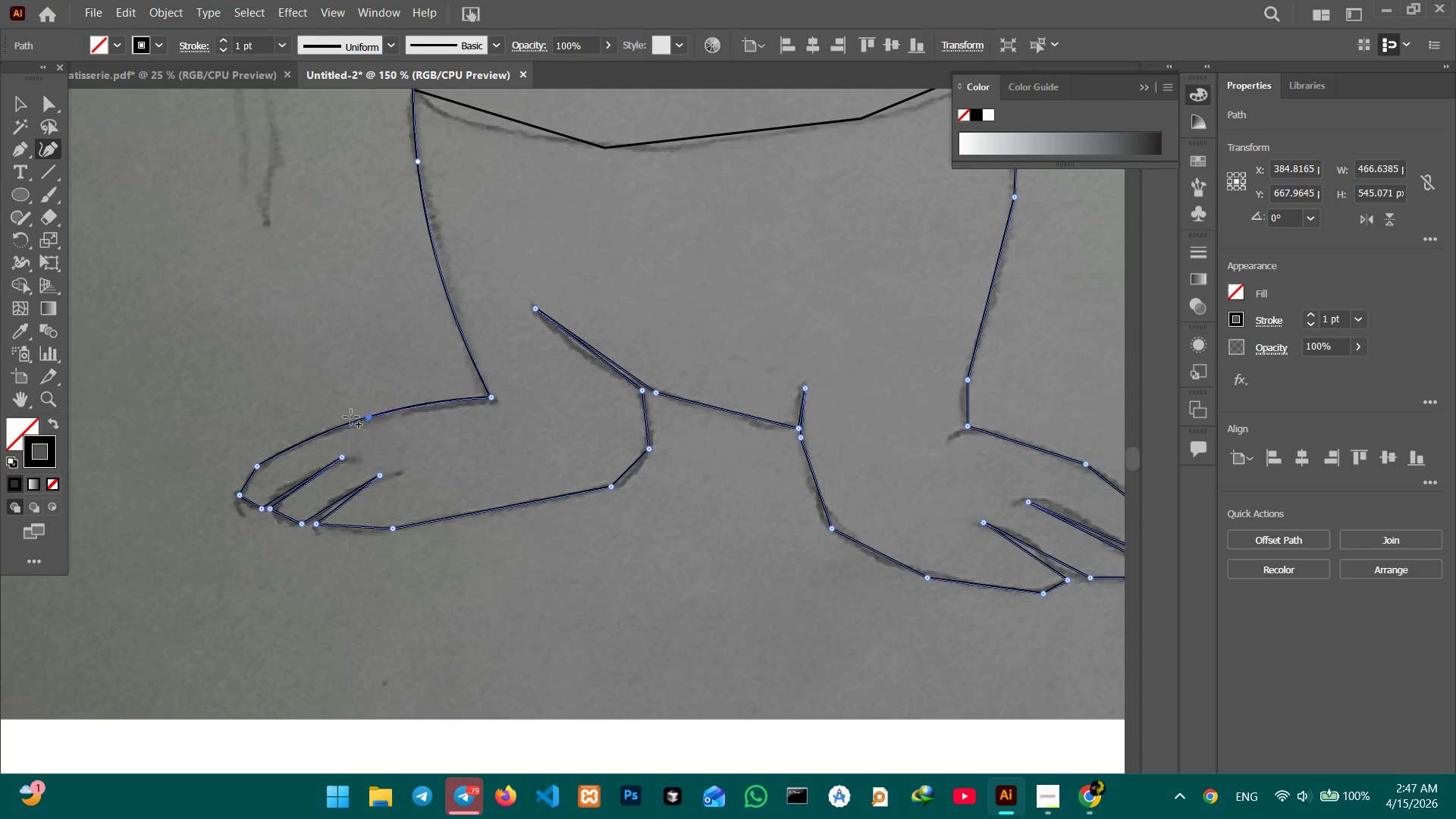 
key(Control+Equal)
 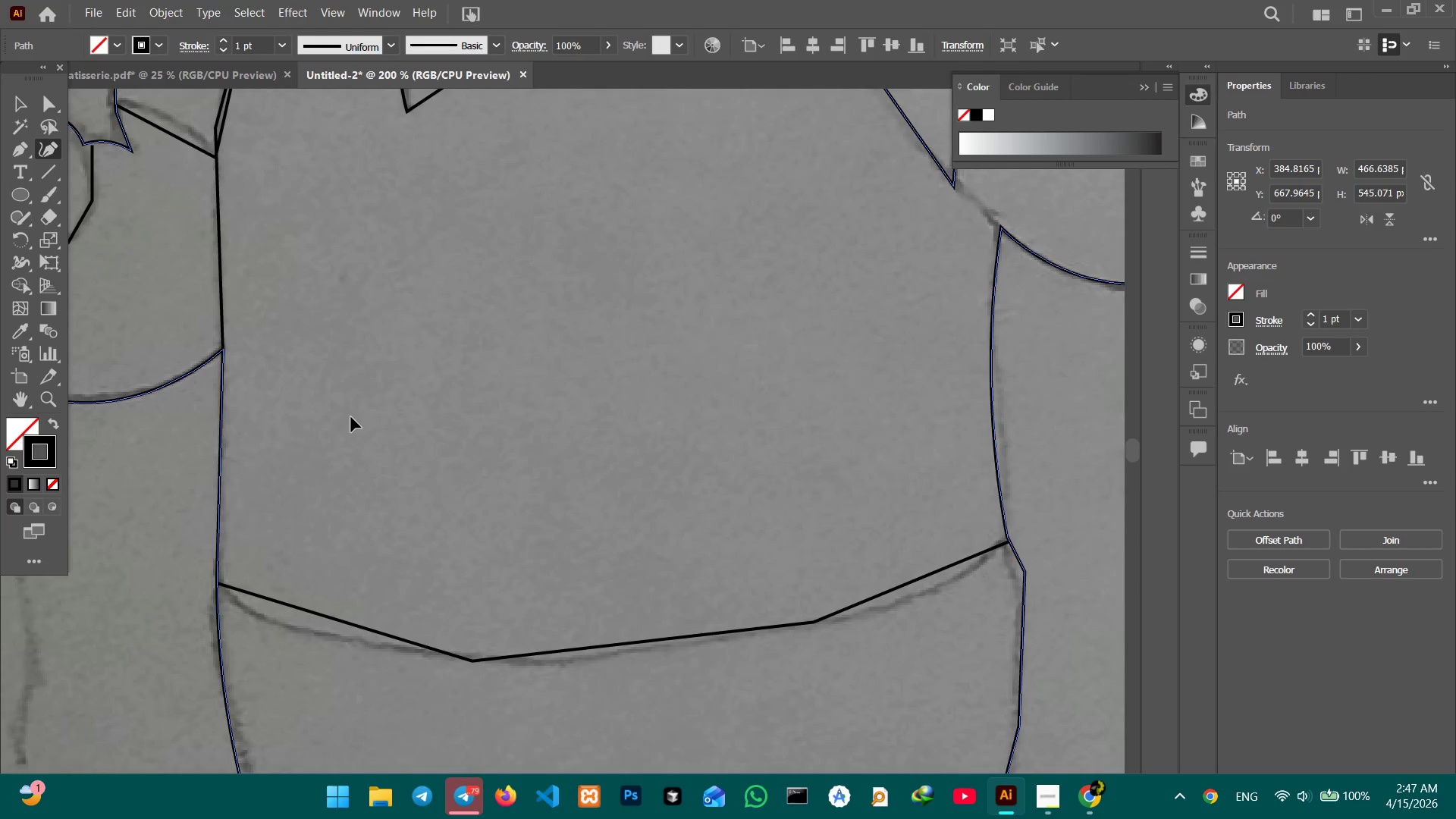 
key(Control+Equal)
 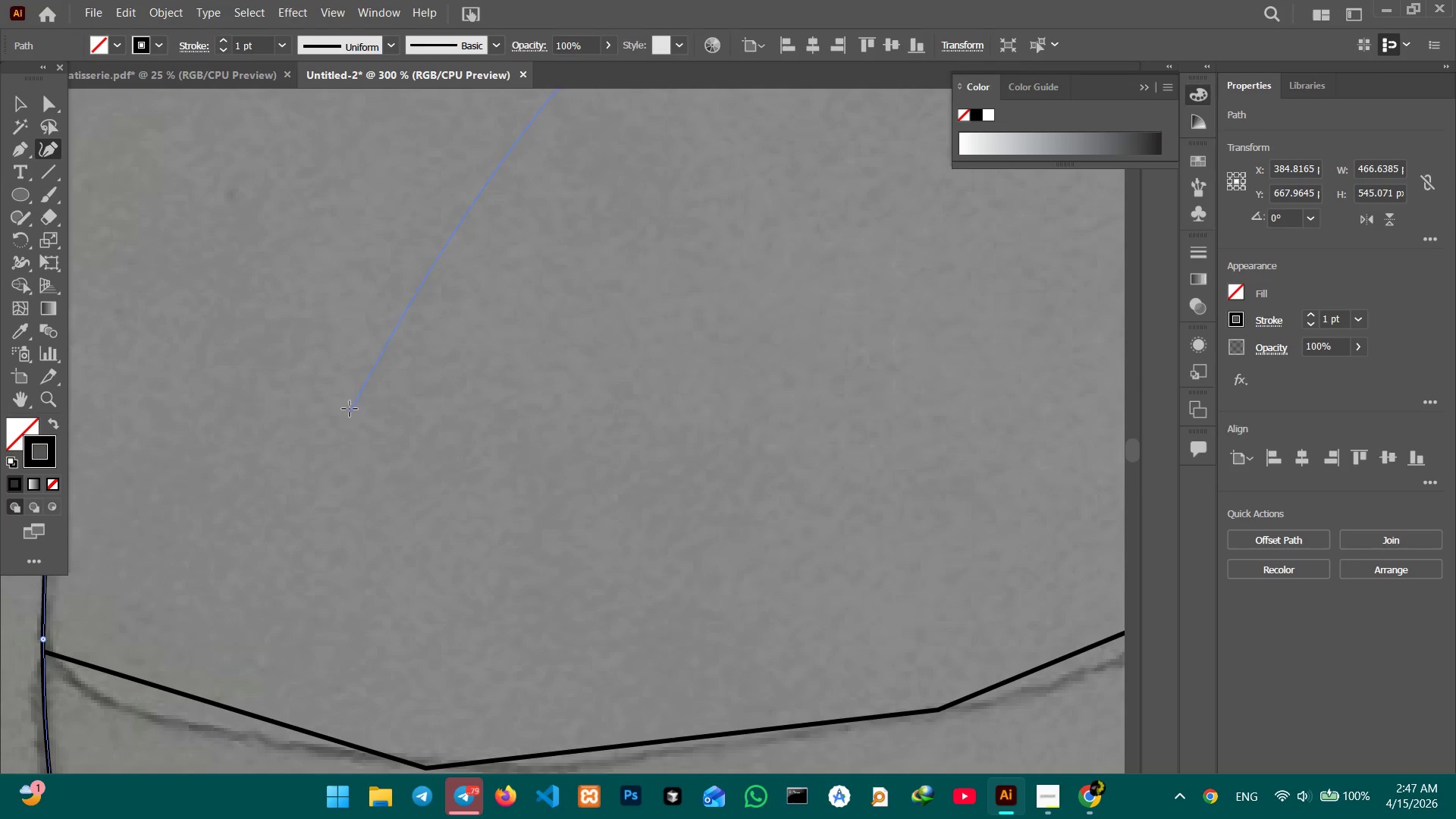 
hold_key(key=Space, duration=1.5)
 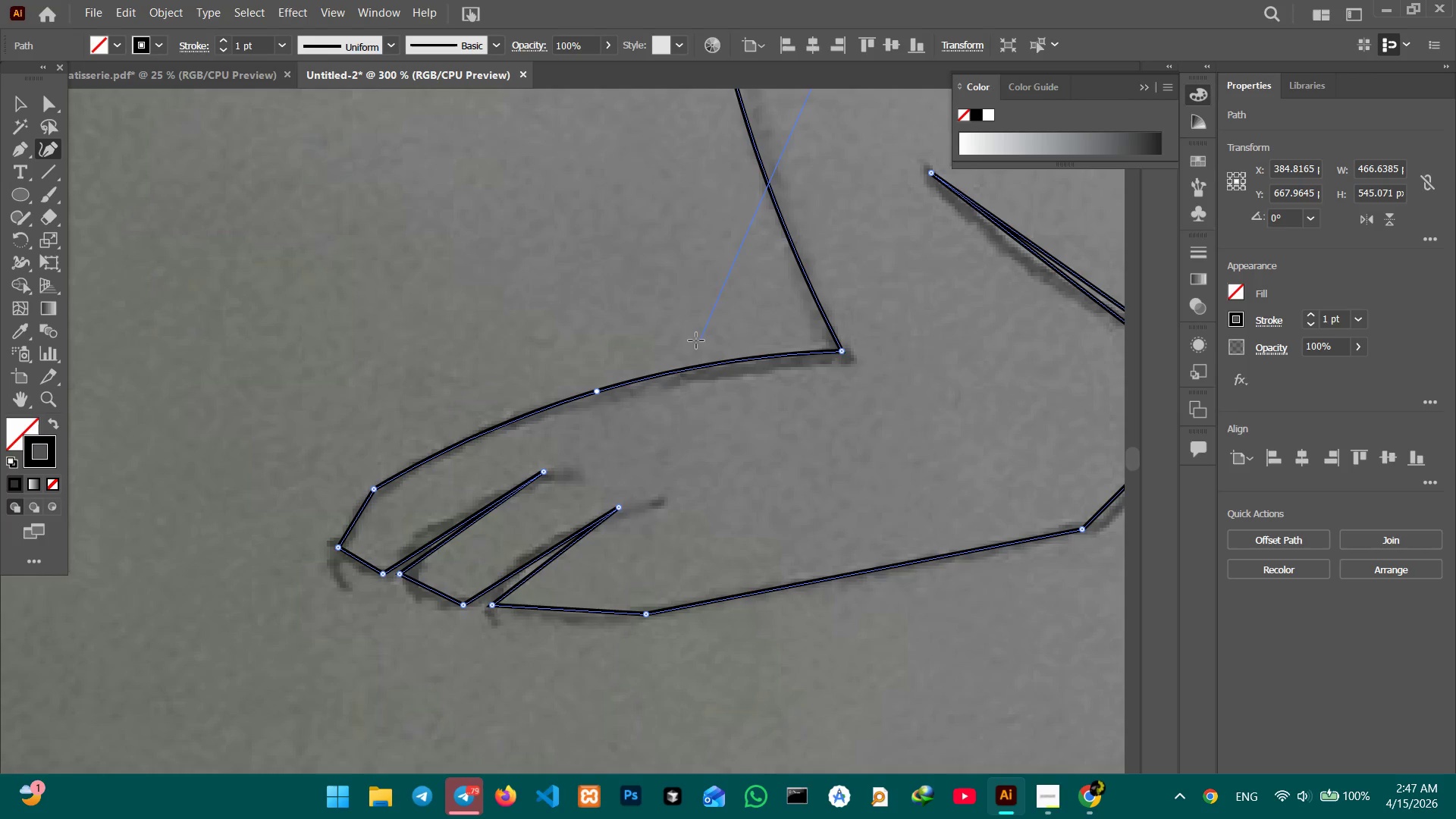 
left_click_drag(start_coordinate=[345, 458], to_coordinate=[764, 226])
 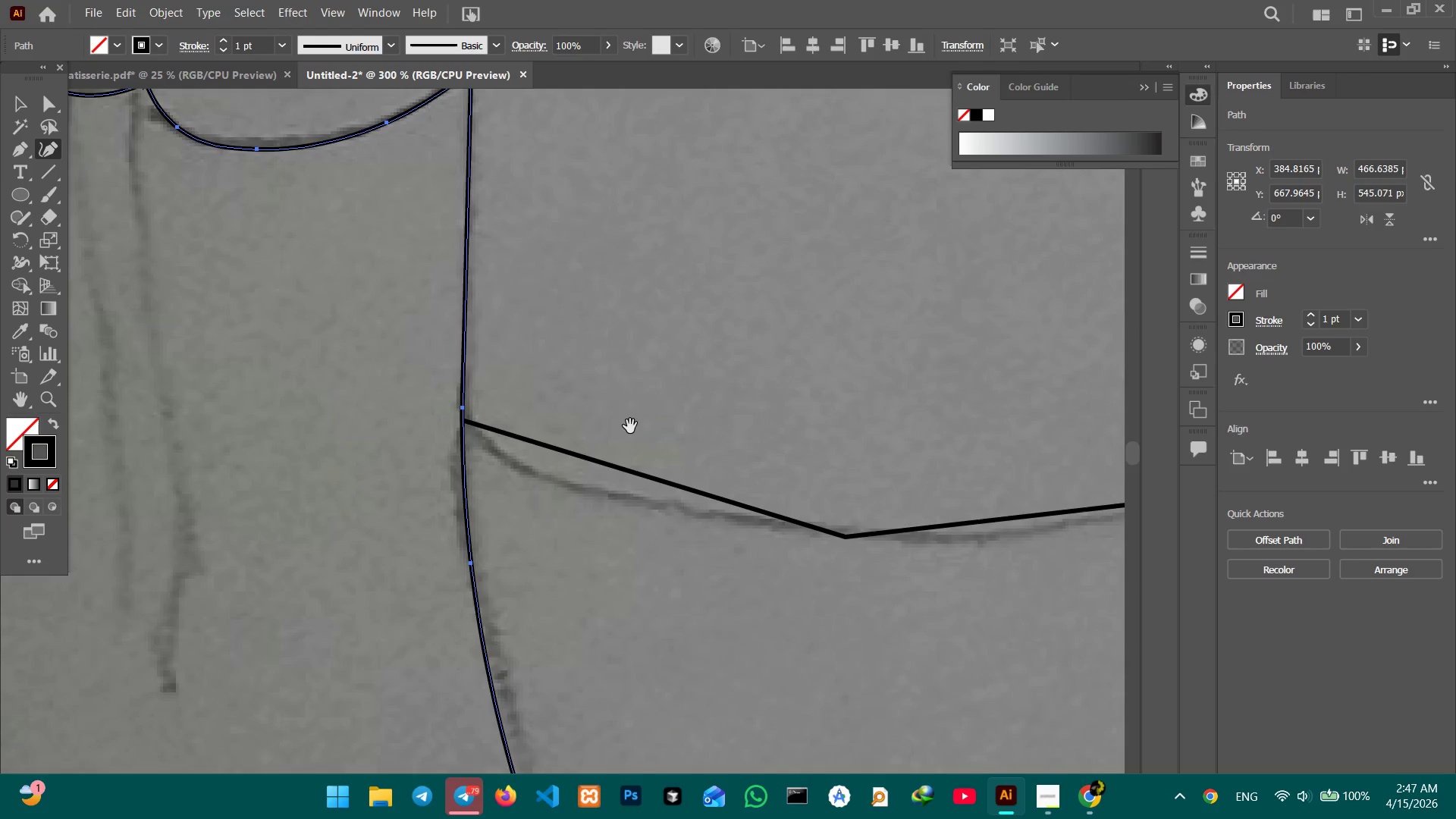 
left_click_drag(start_coordinate=[581, 565], to_coordinate=[670, 297])
 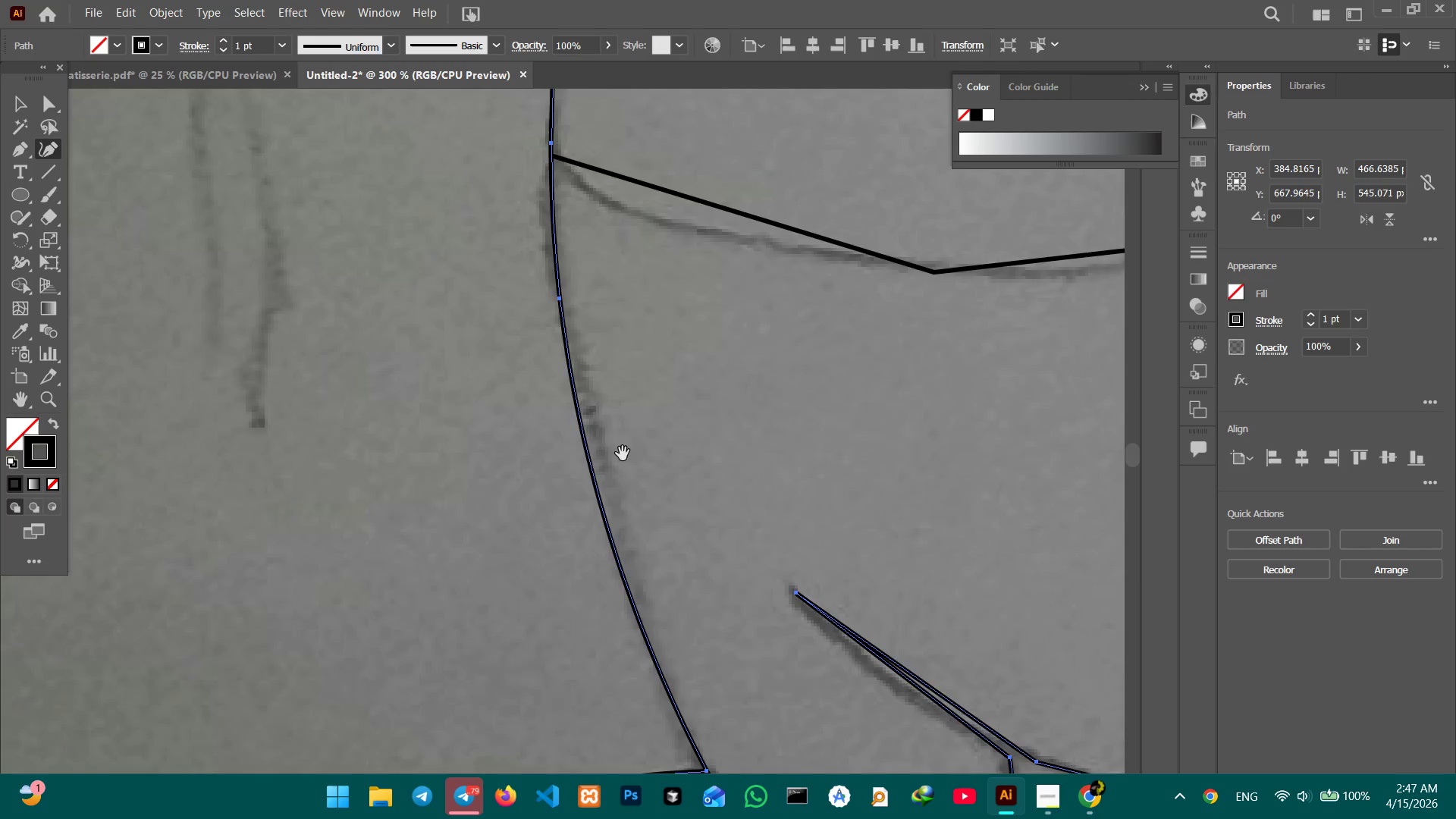 
left_click_drag(start_coordinate=[620, 460], to_coordinate=[745, 212])
 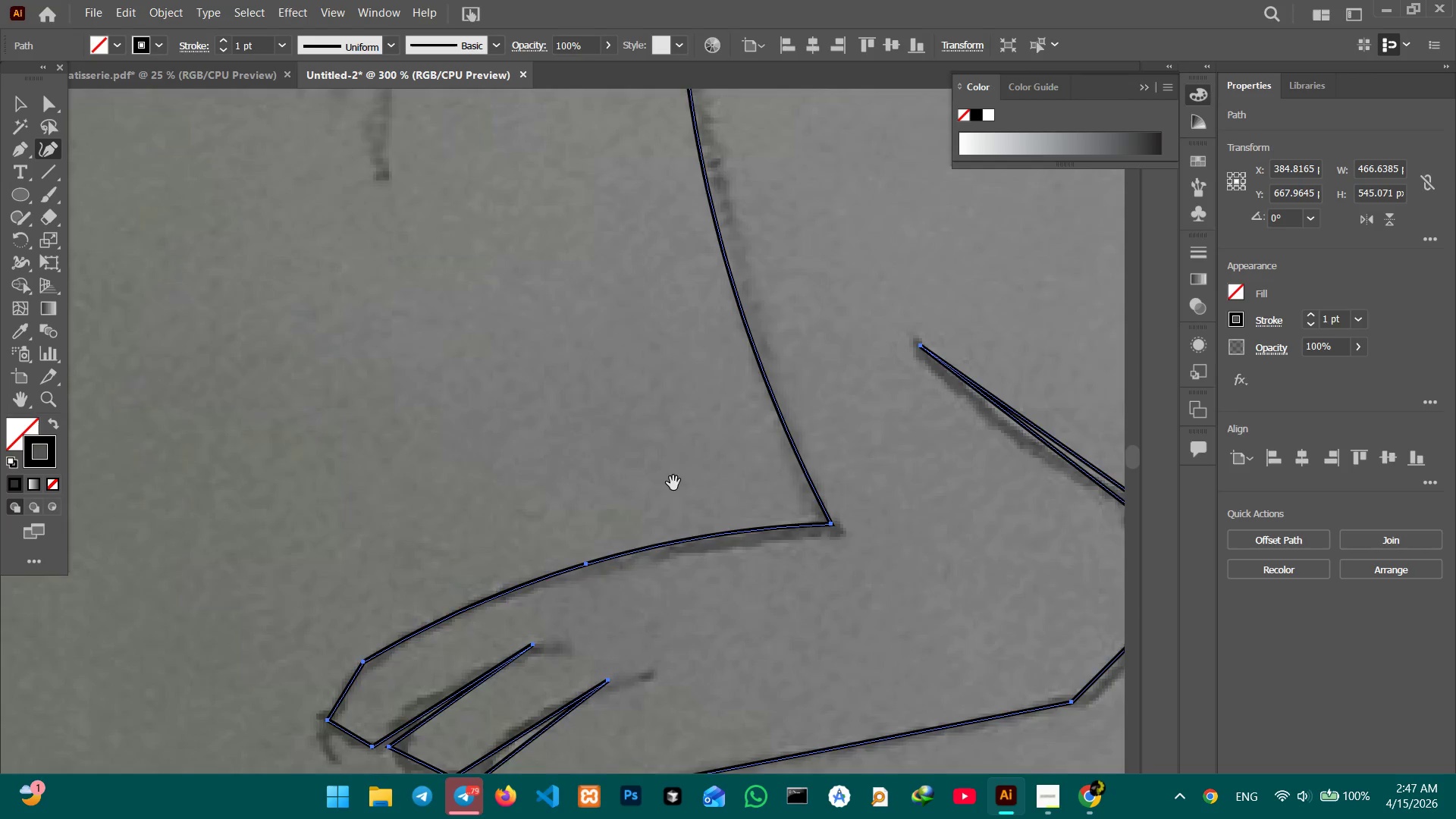 
left_click_drag(start_coordinate=[673, 484], to_coordinate=[683, 309])
 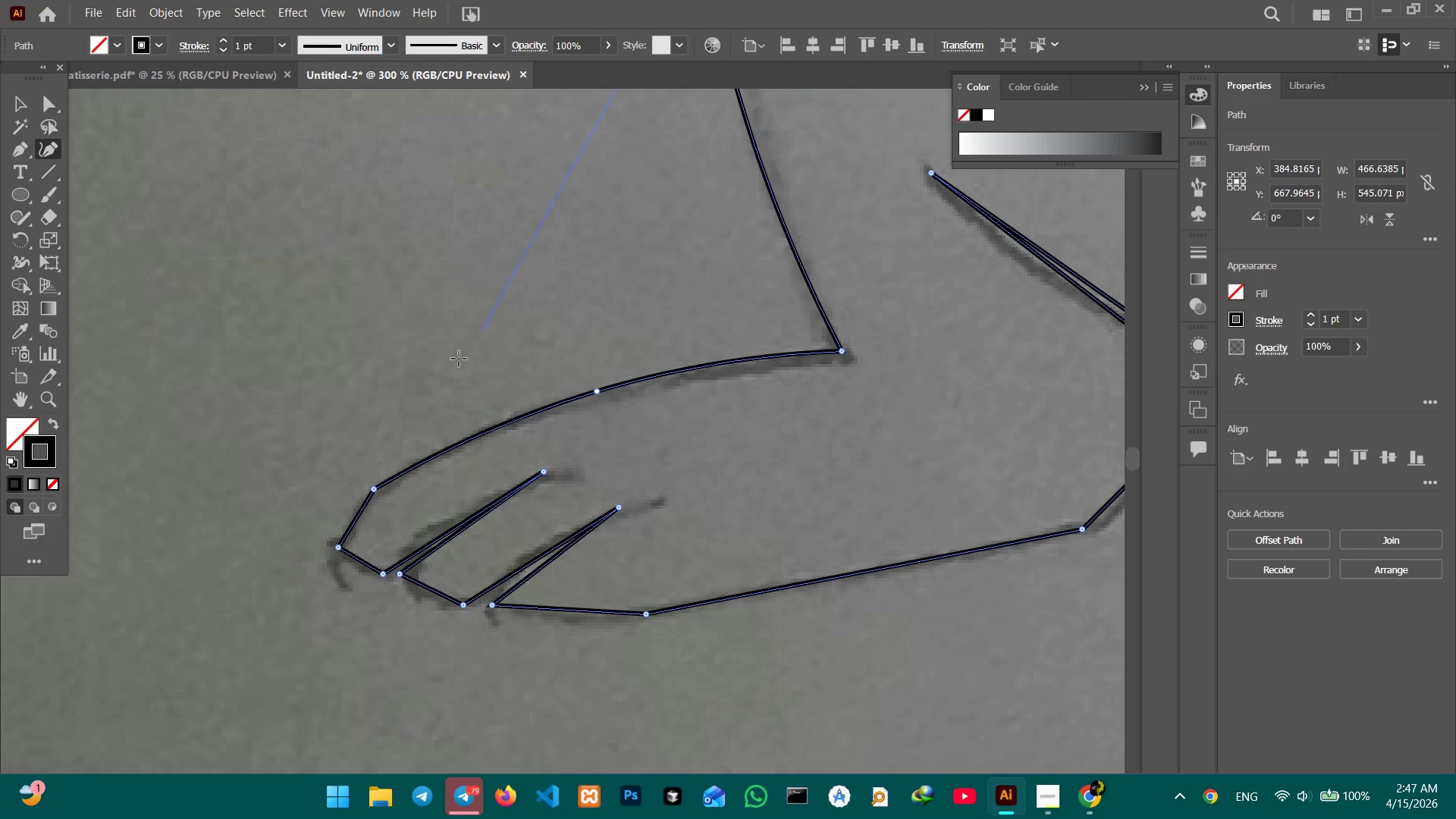 
hold_key(key=Space, duration=0.39)
 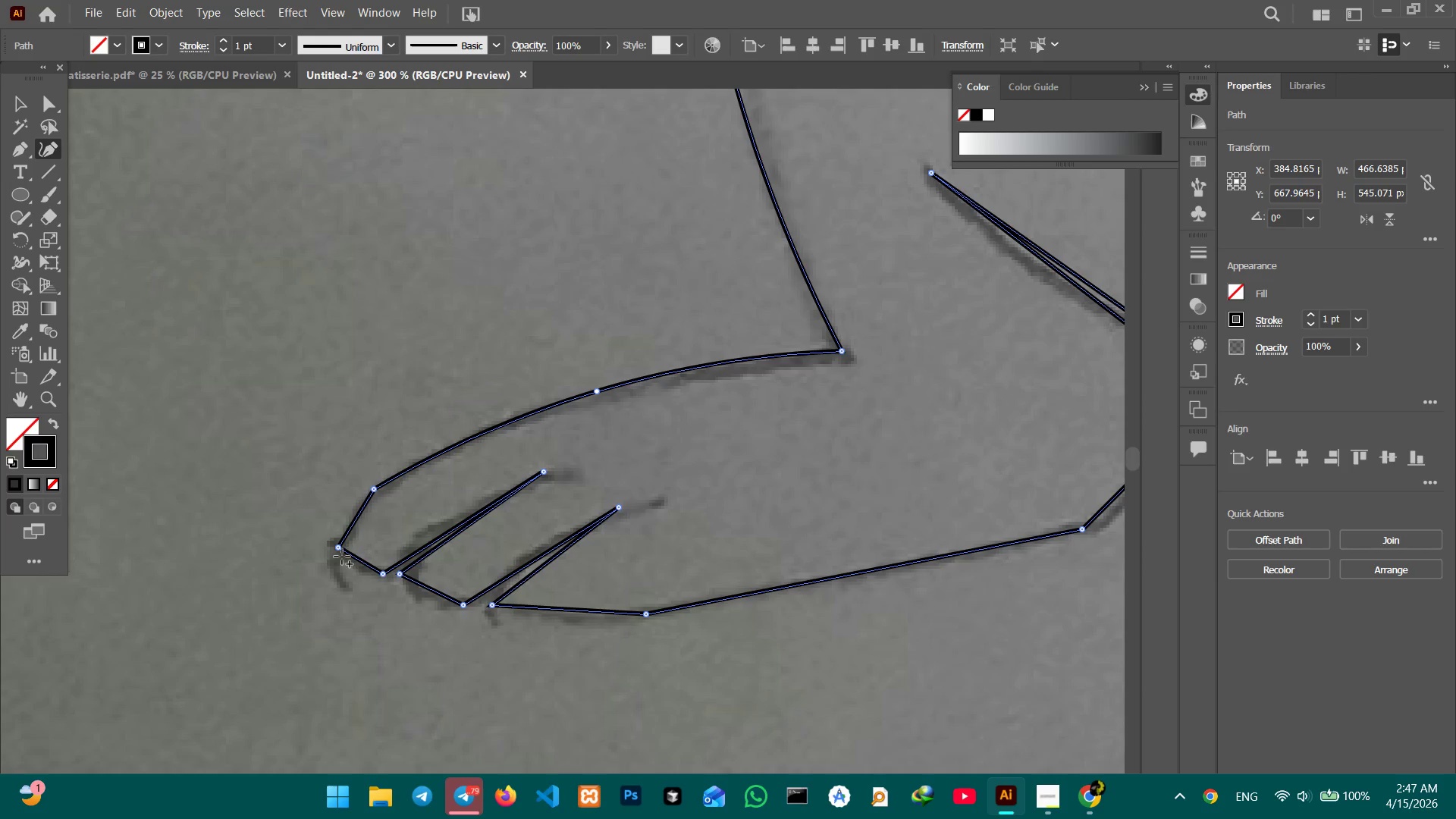 
left_click_drag(start_coordinate=[355, 563], to_coordinate=[350, 567])
 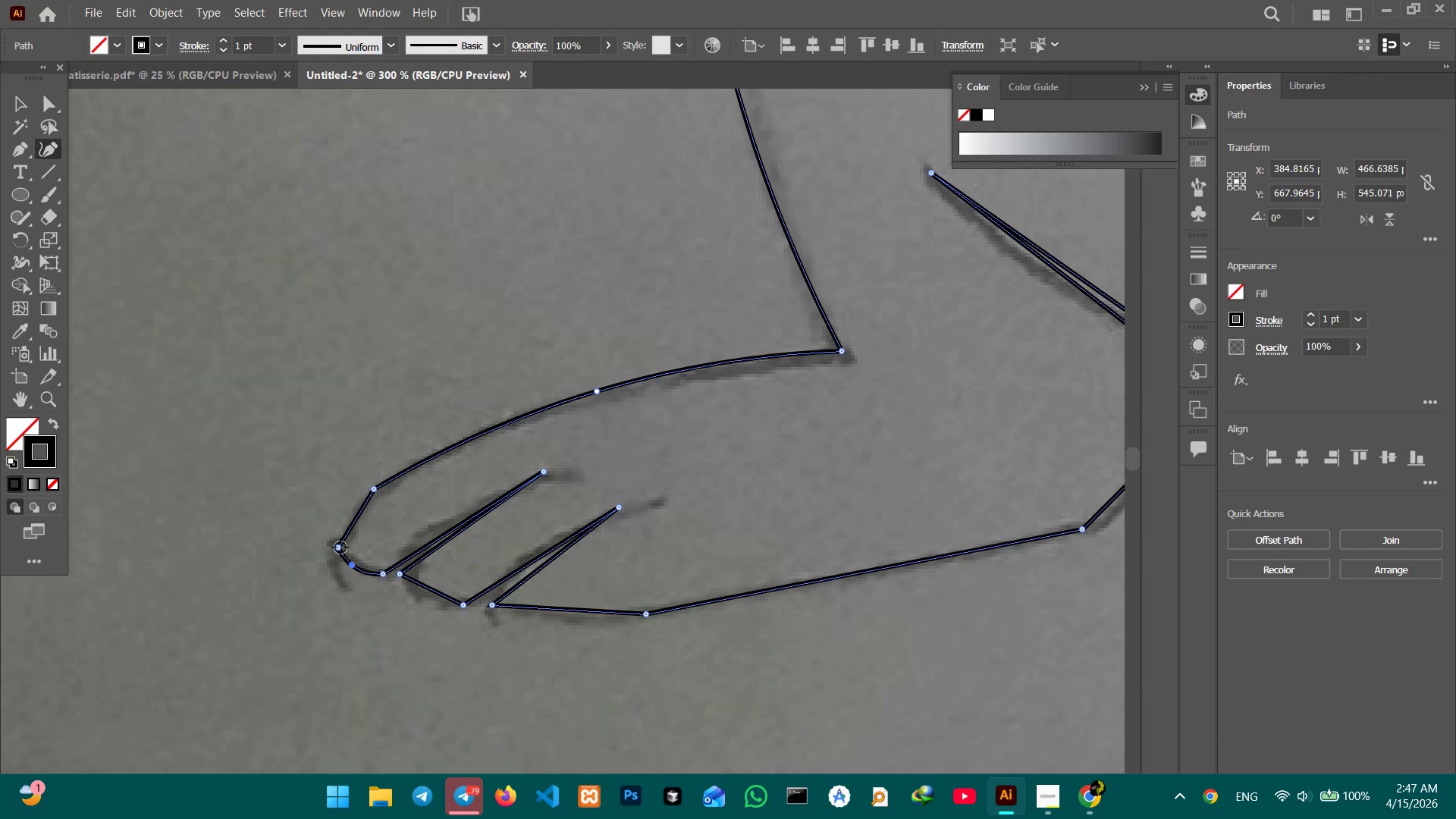 
left_click([340, 548])
 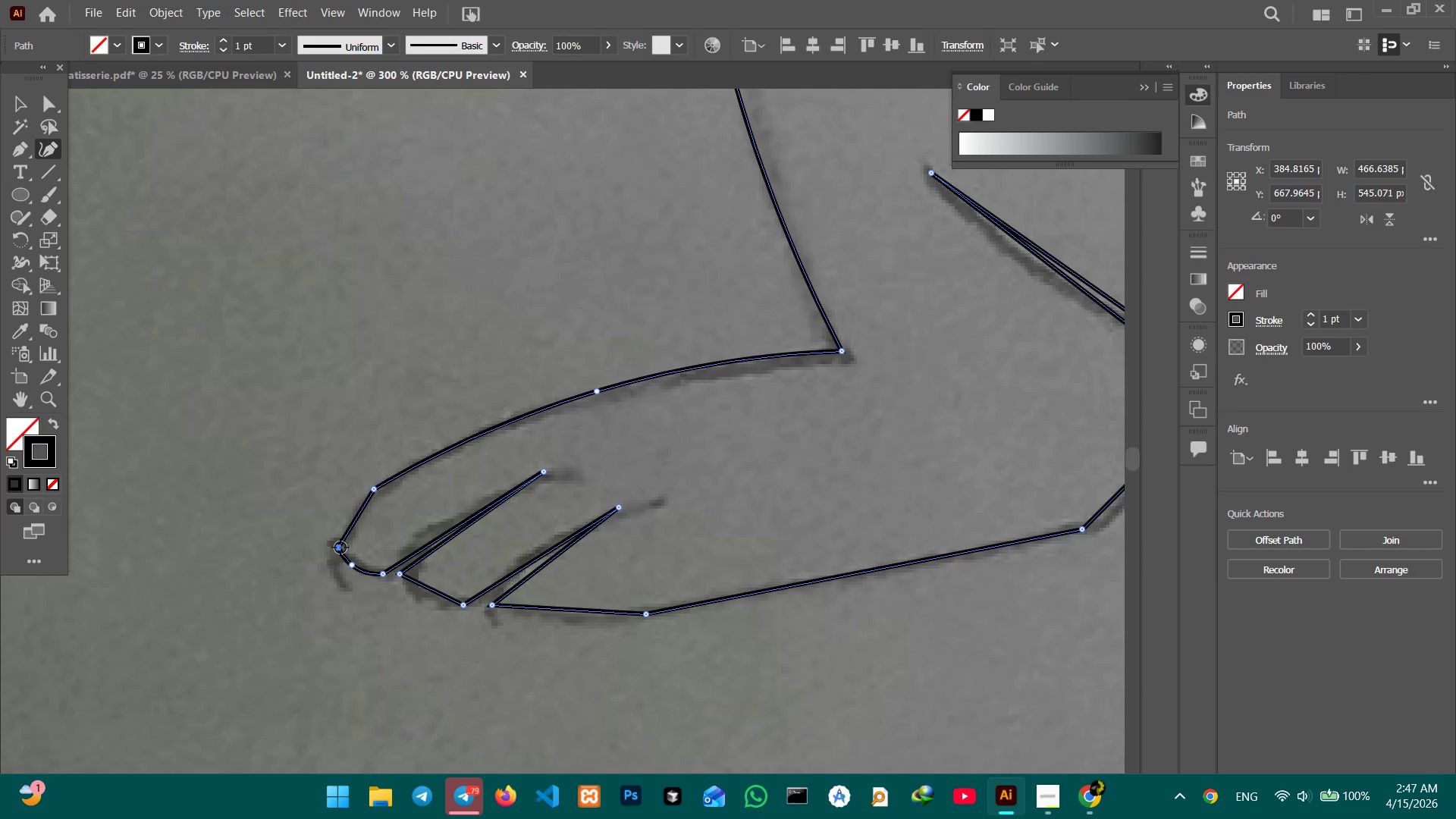 
key(Backspace)
 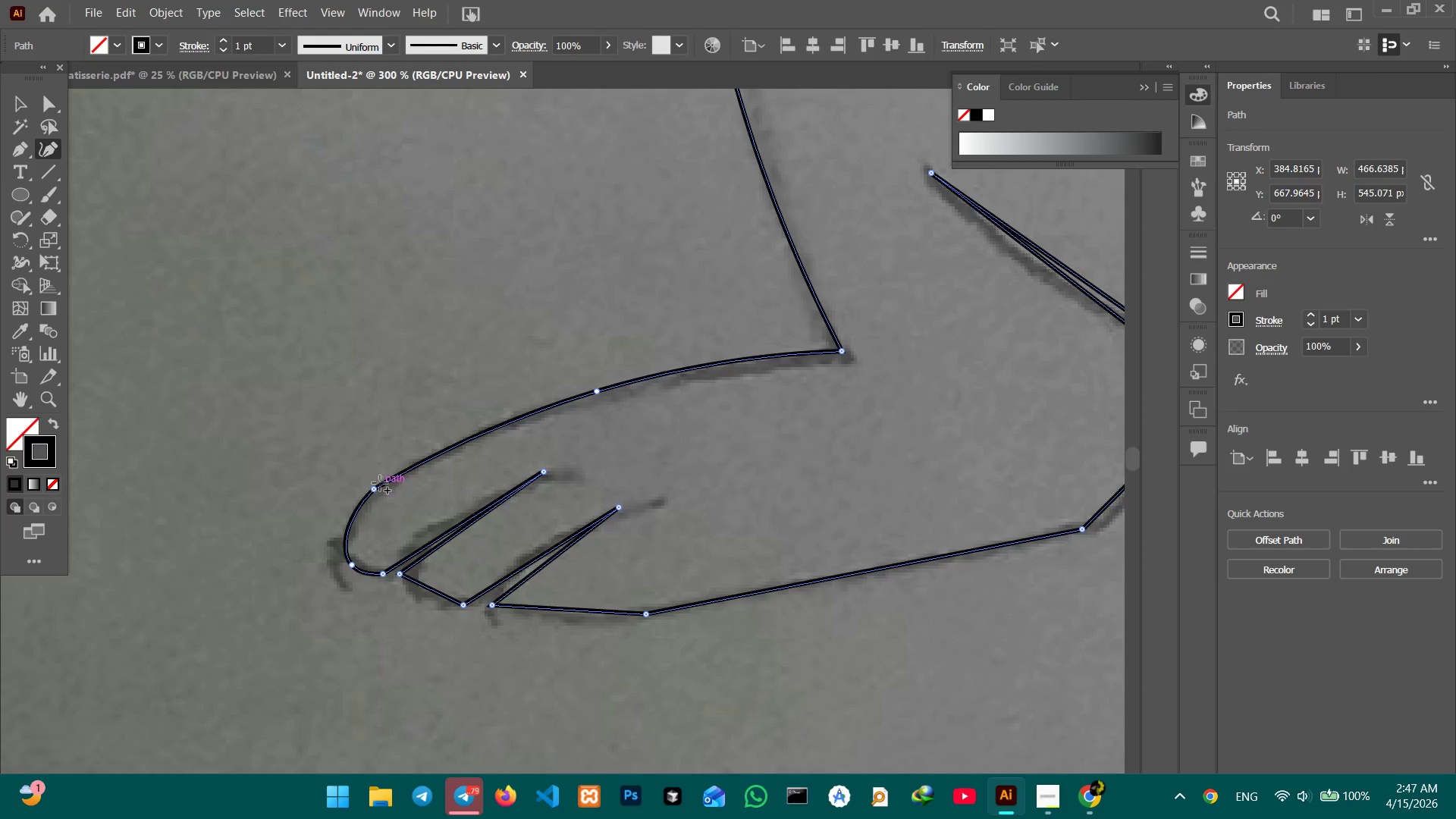 
left_click([375, 488])
 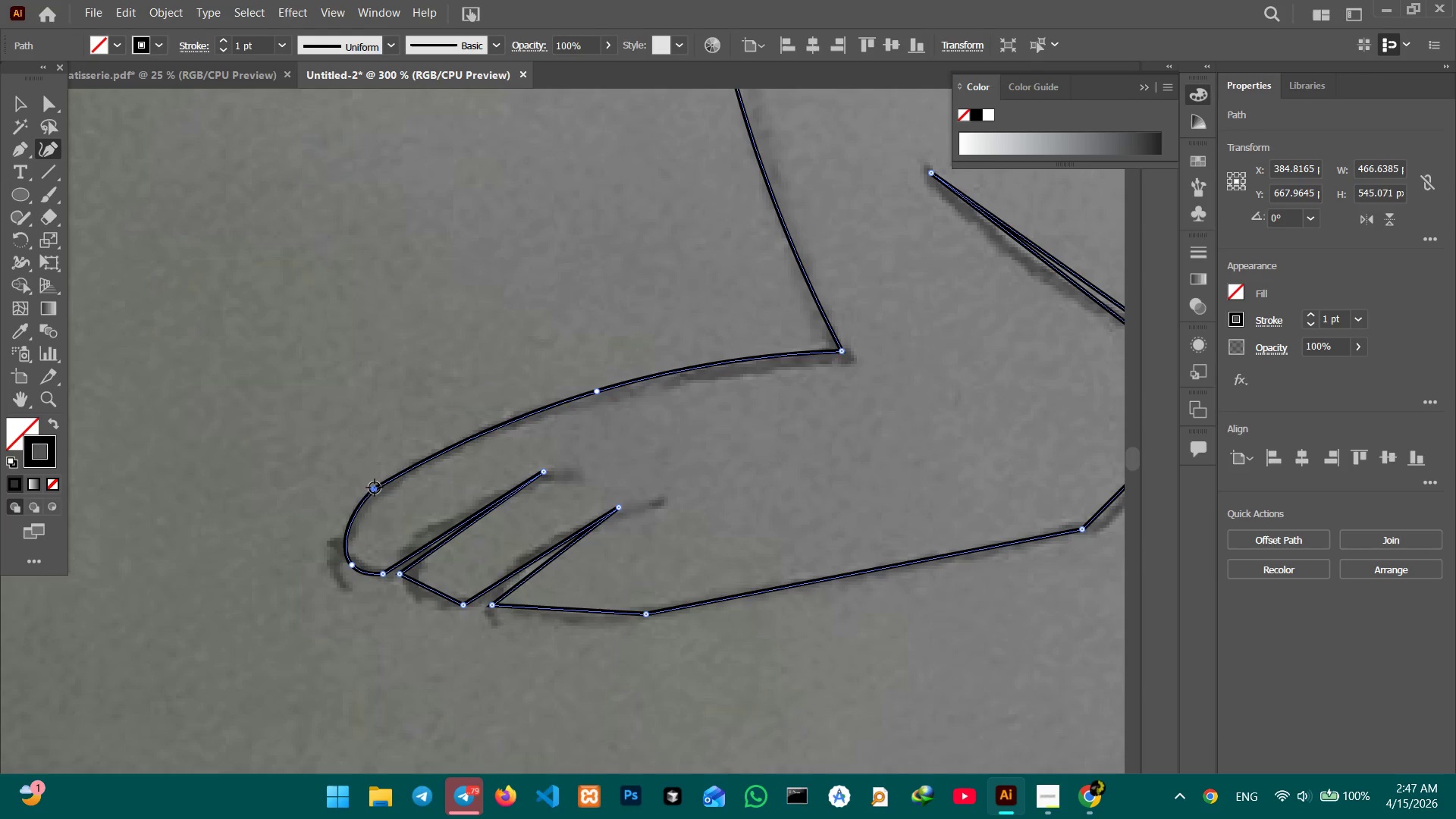 
key(Backspace)
 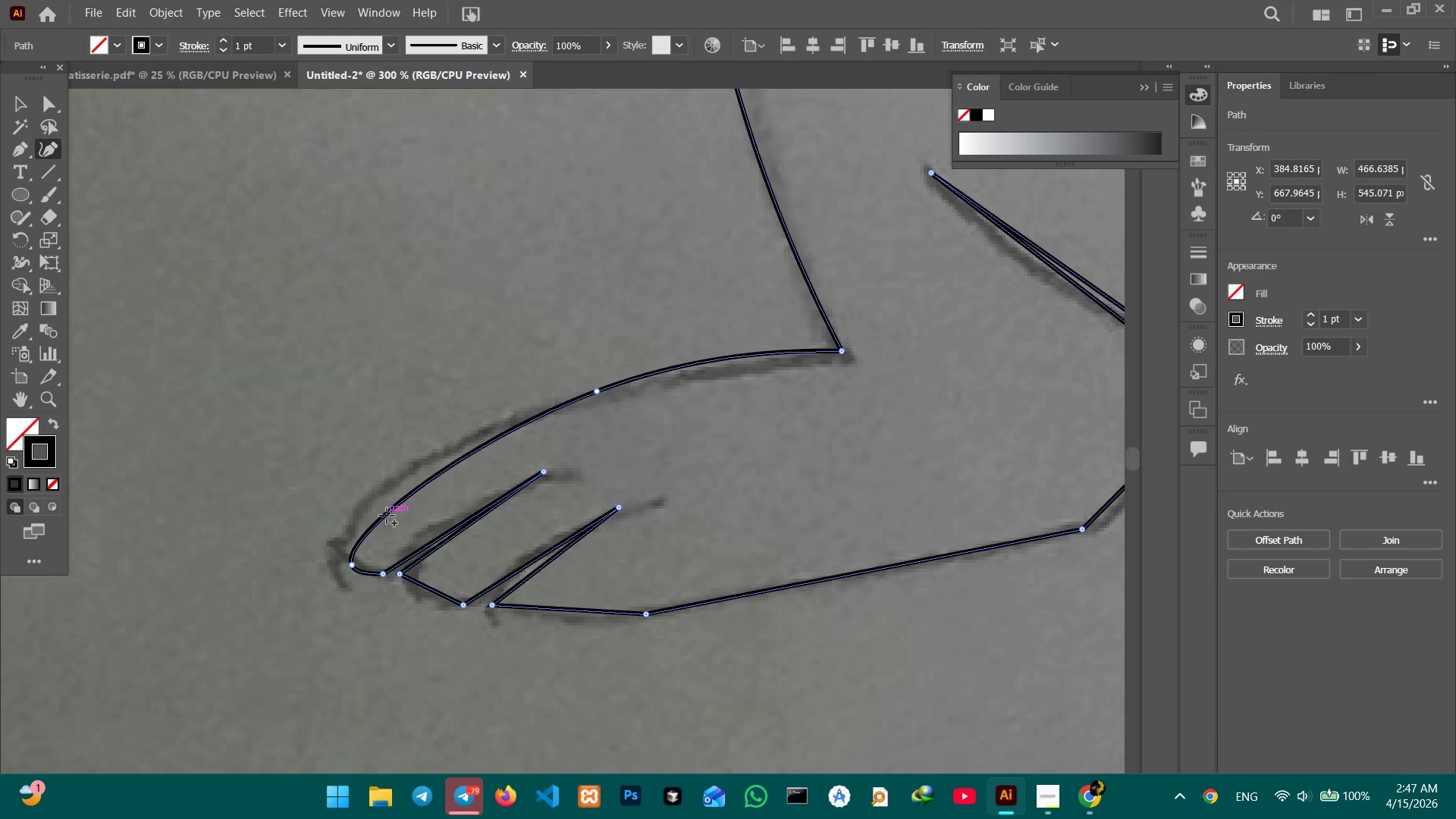 
left_click_drag(start_coordinate=[386, 516], to_coordinate=[367, 498])
 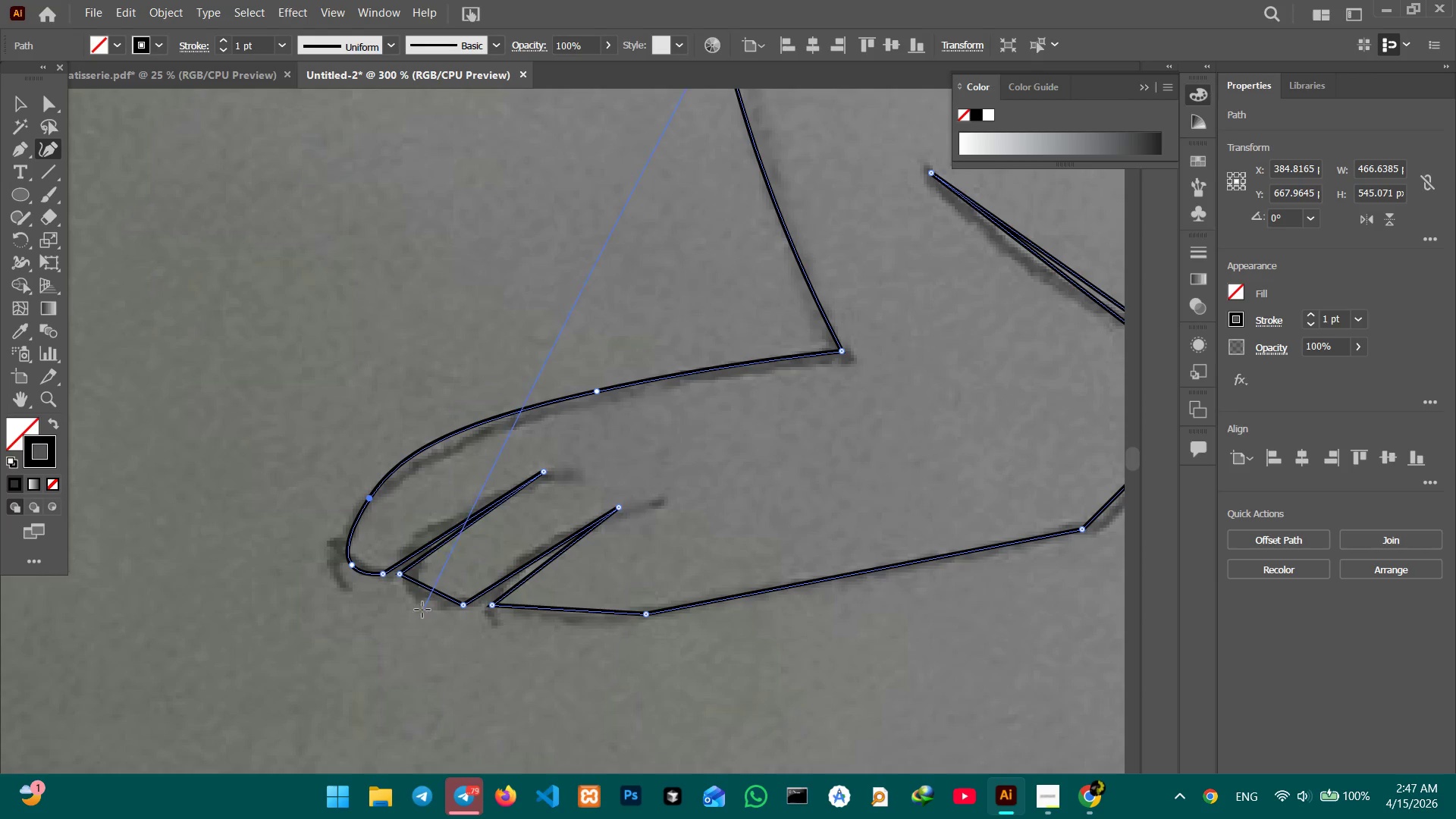 
left_click_drag(start_coordinate=[431, 592], to_coordinate=[421, 610])
 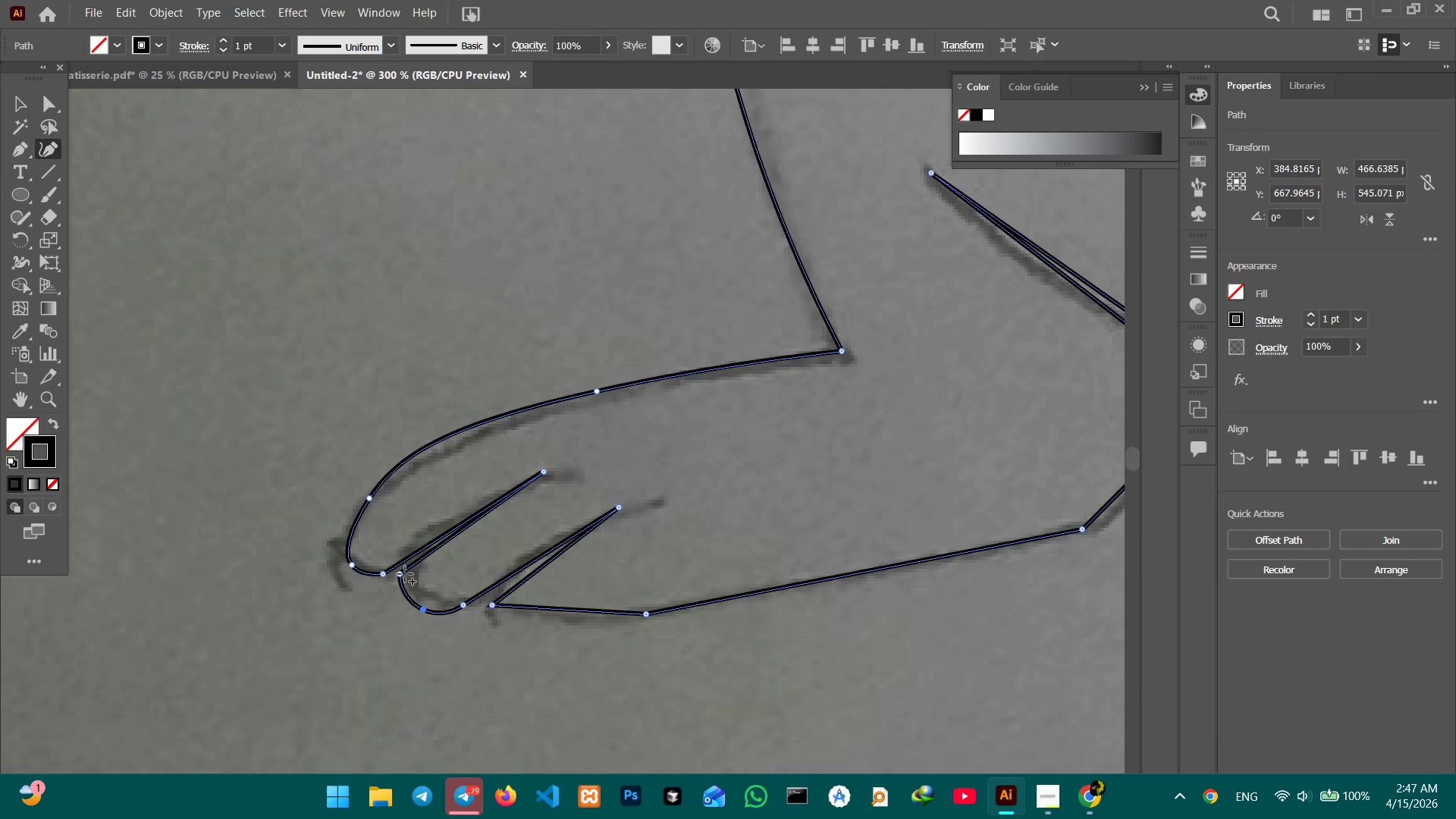 
left_click([403, 575])
 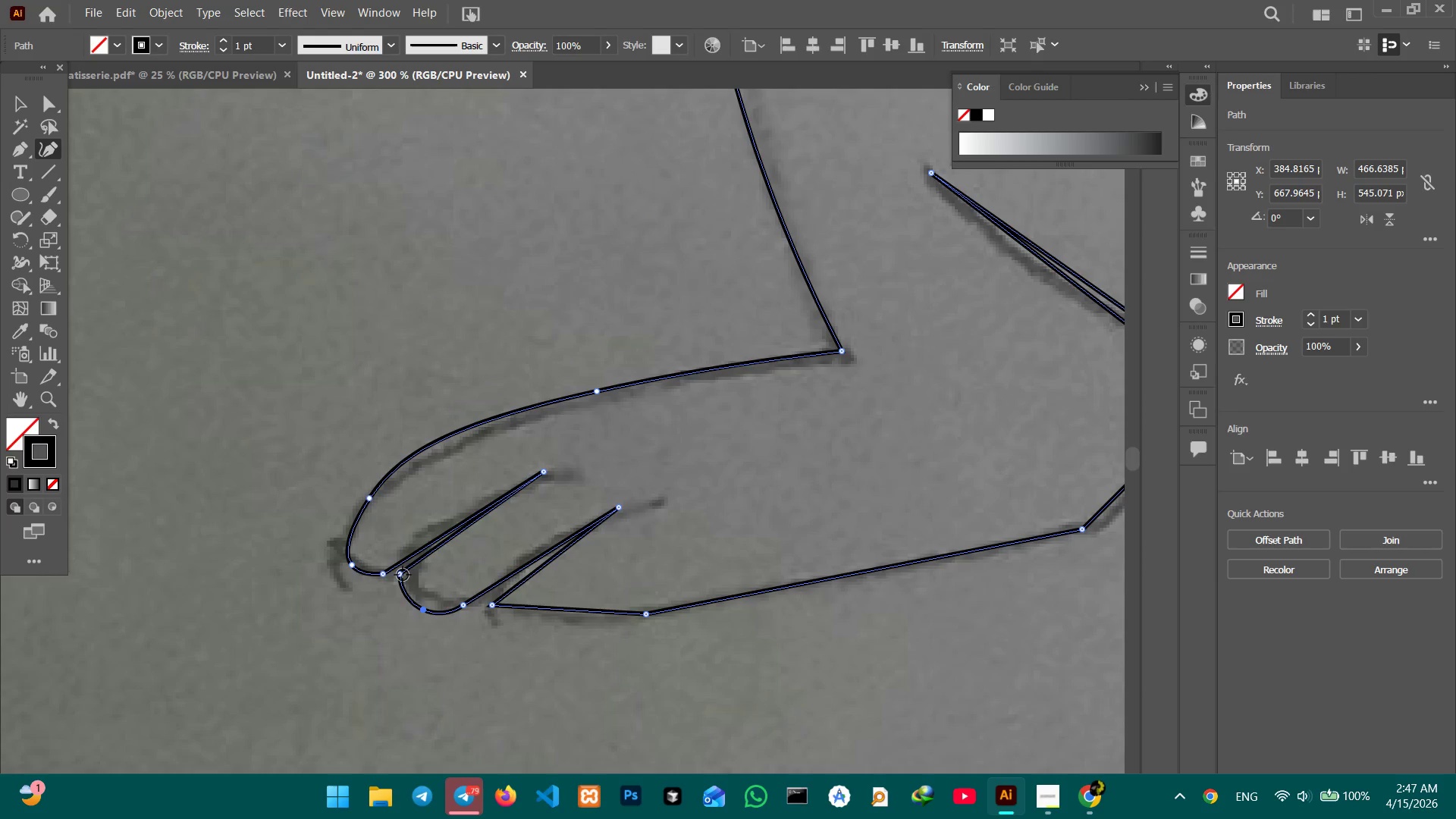 
key(Backspace)
 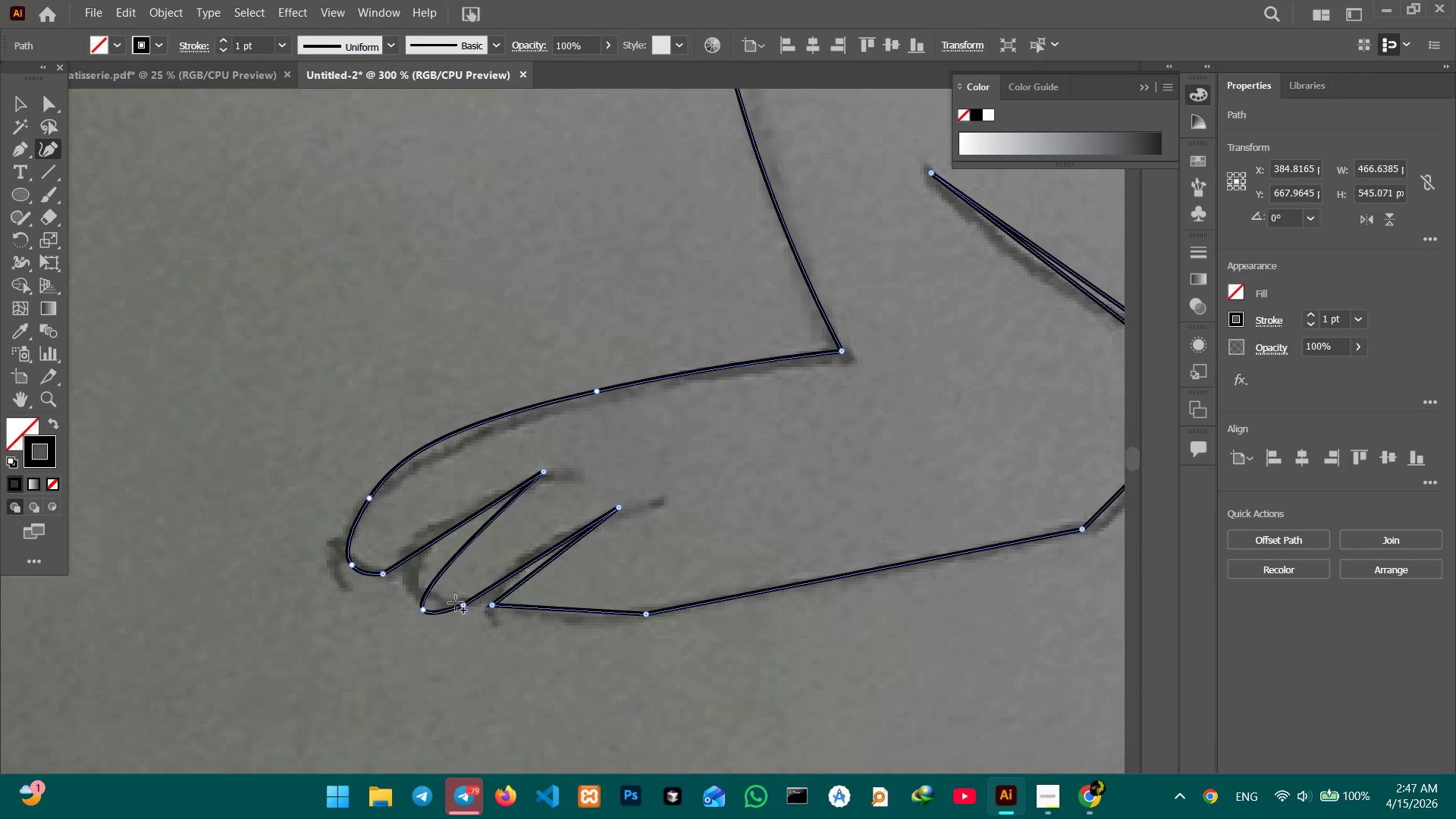 
left_click([462, 605])
 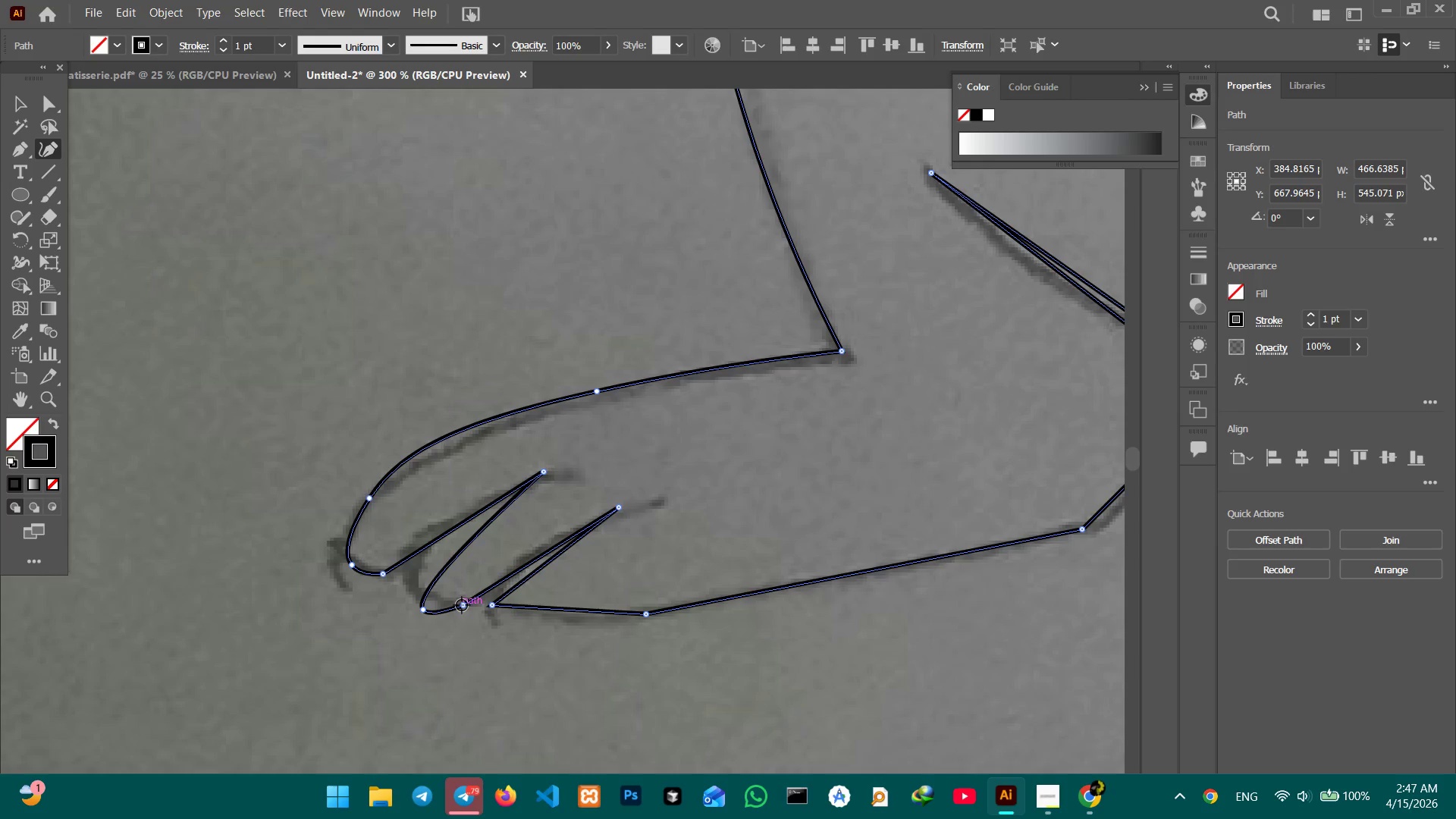 
key(Backspace)
 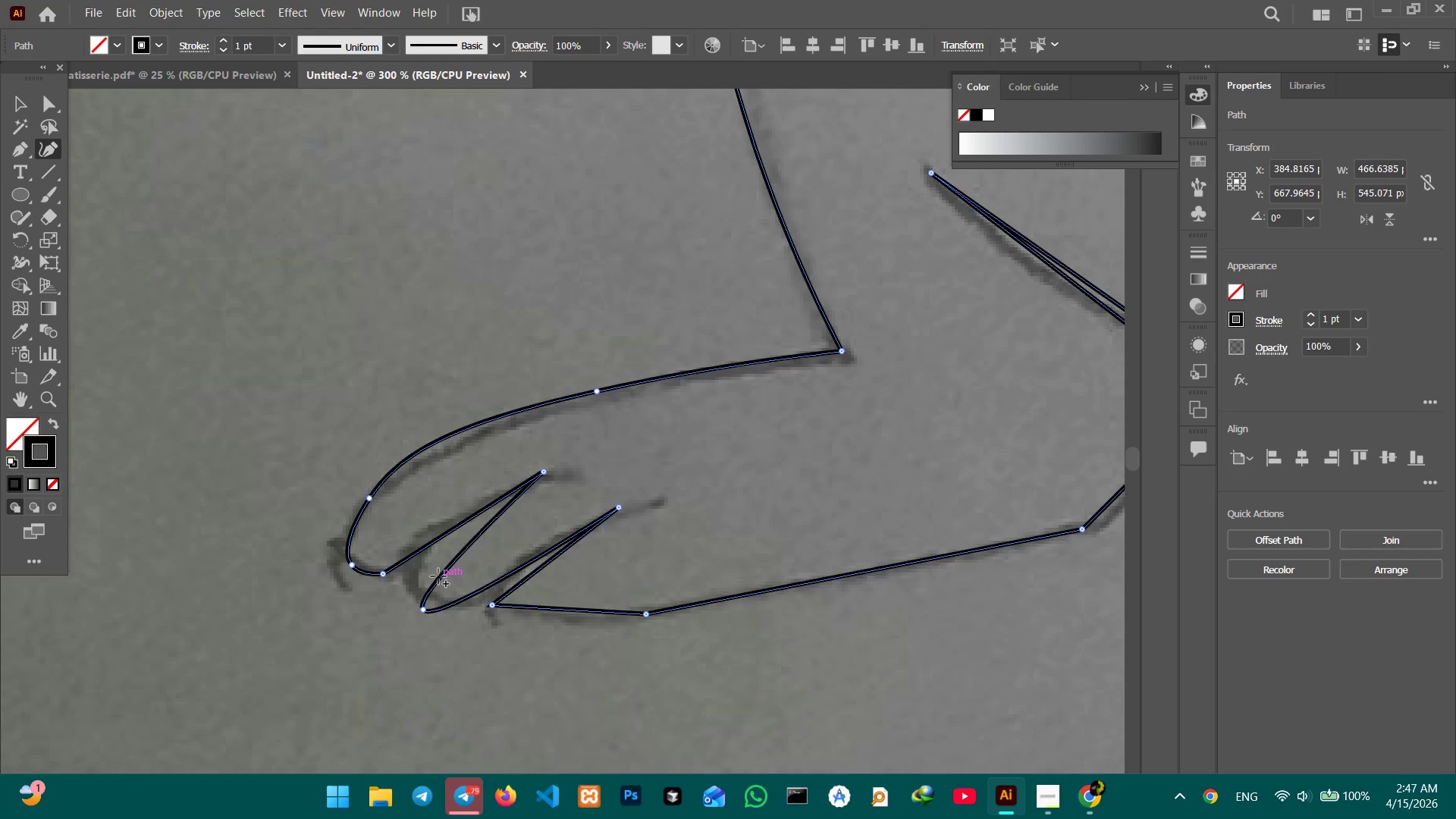 
left_click_drag(start_coordinate=[438, 576], to_coordinate=[419, 572])
 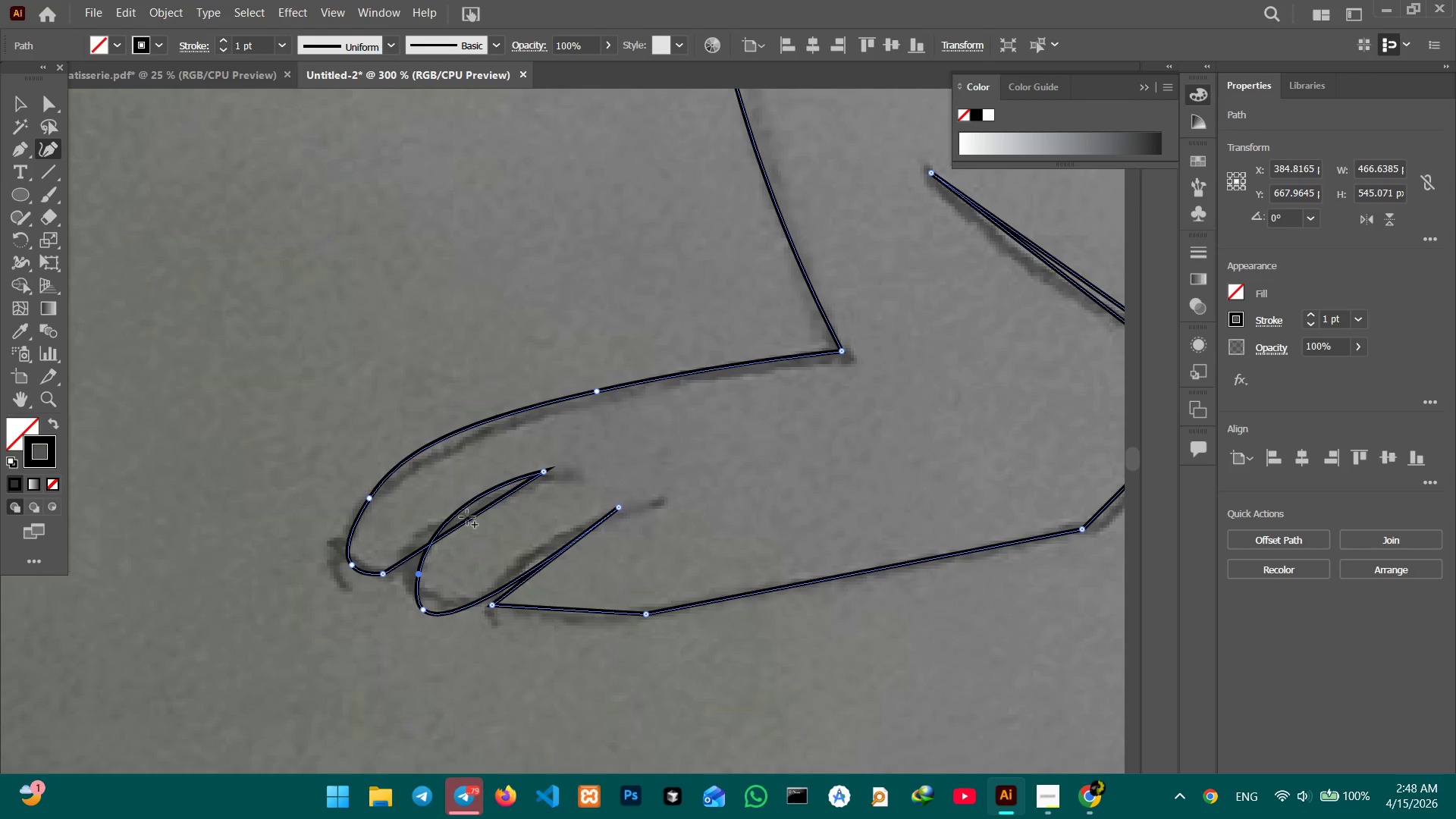 
left_click_drag(start_coordinate=[466, 507], to_coordinate=[472, 519])
 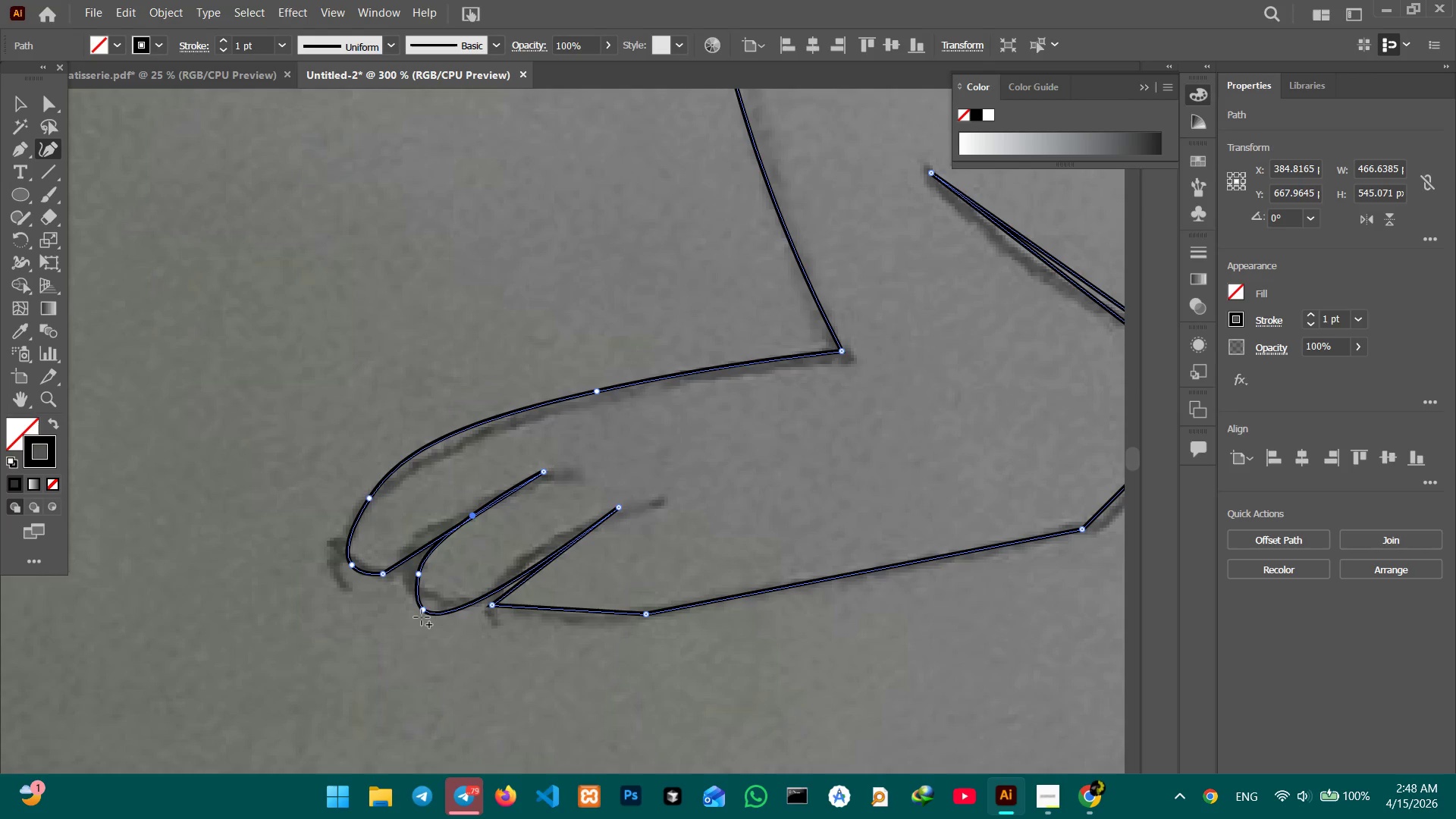 
left_click_drag(start_coordinate=[423, 610], to_coordinate=[435, 599])
 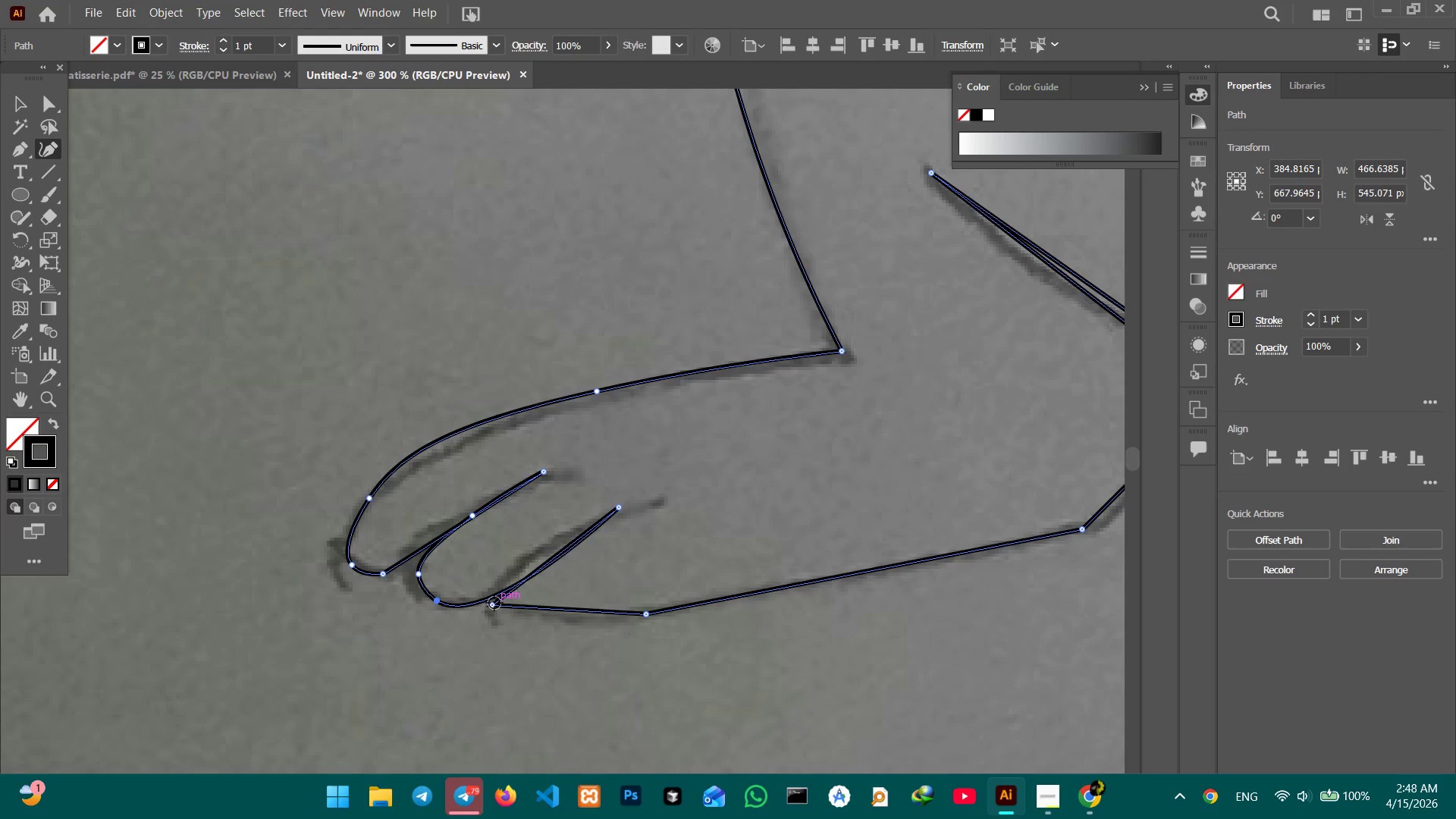 
left_click_drag(start_coordinate=[566, 613], to_coordinate=[563, 623])
 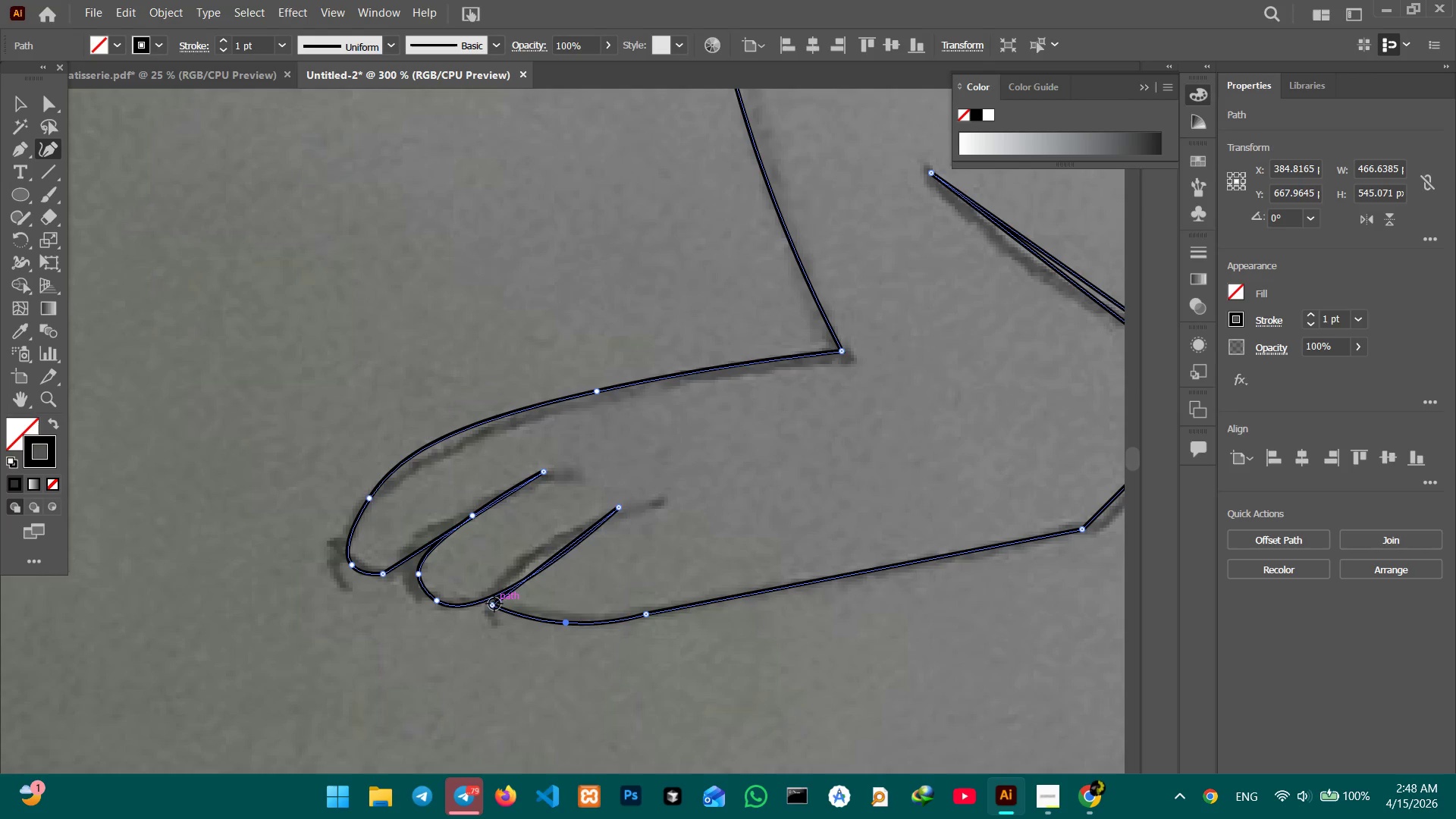 
left_click([494, 605])
 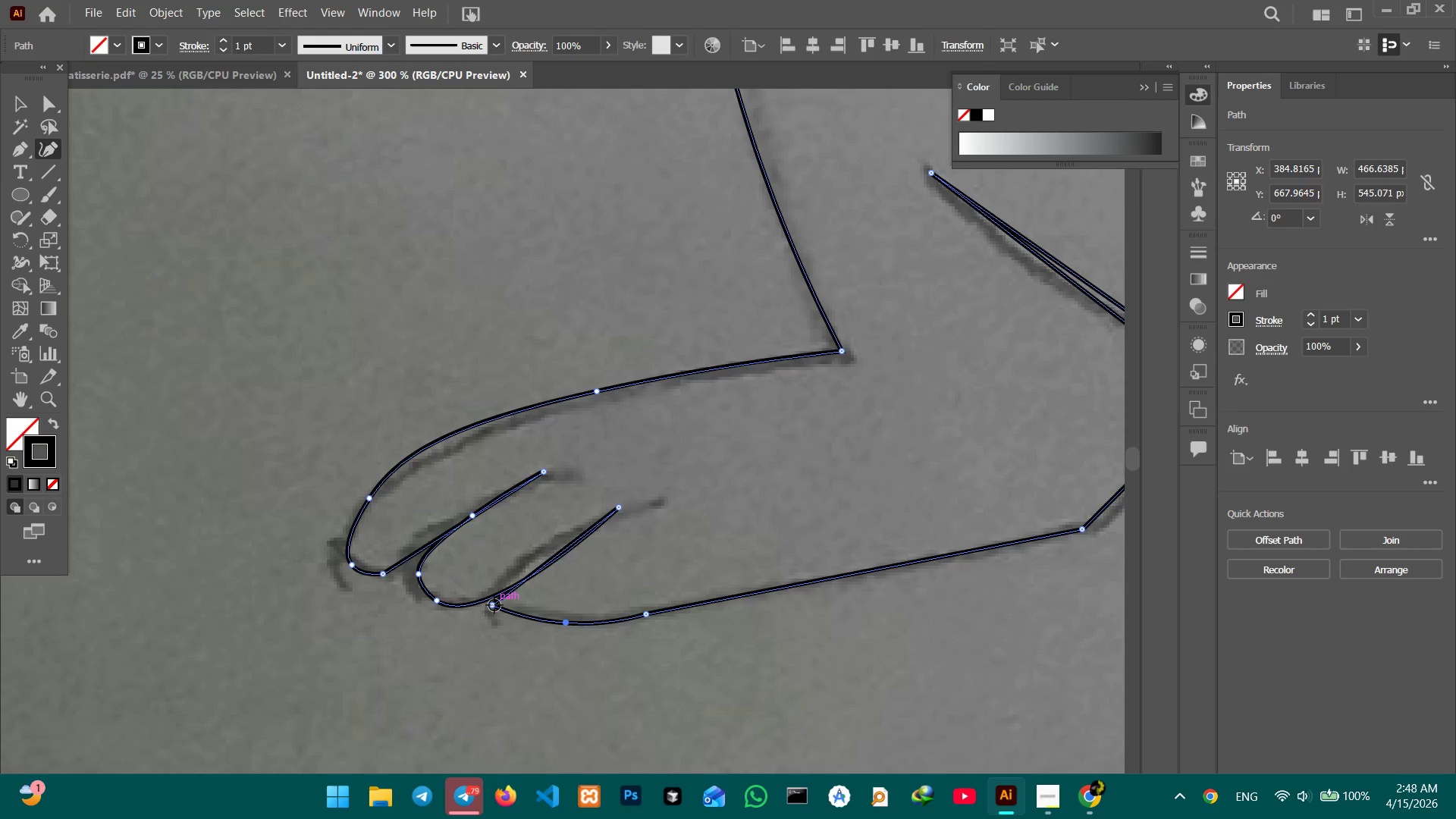 
key(Backspace)
 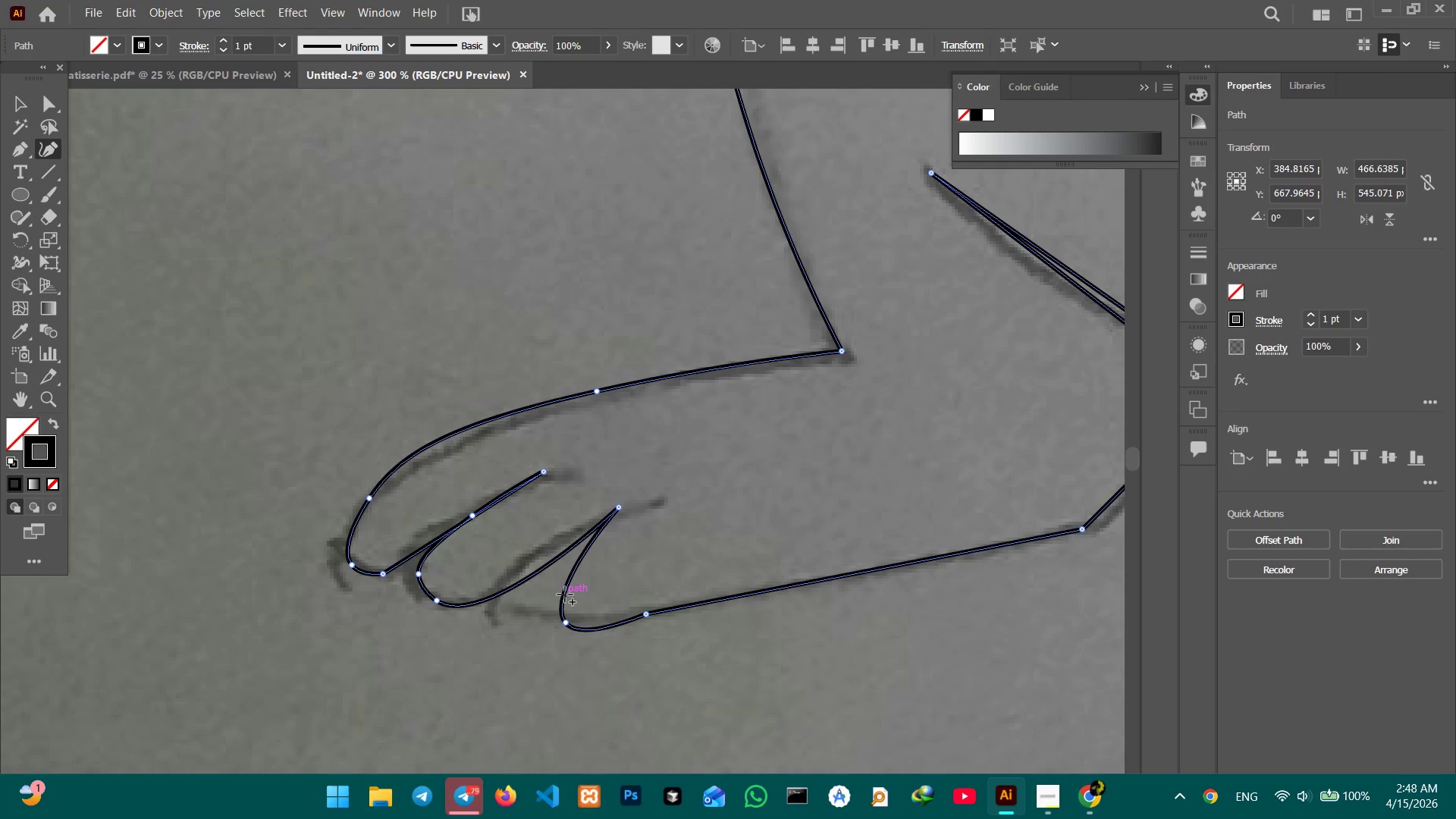 
left_click_drag(start_coordinate=[564, 596], to_coordinate=[491, 606])
 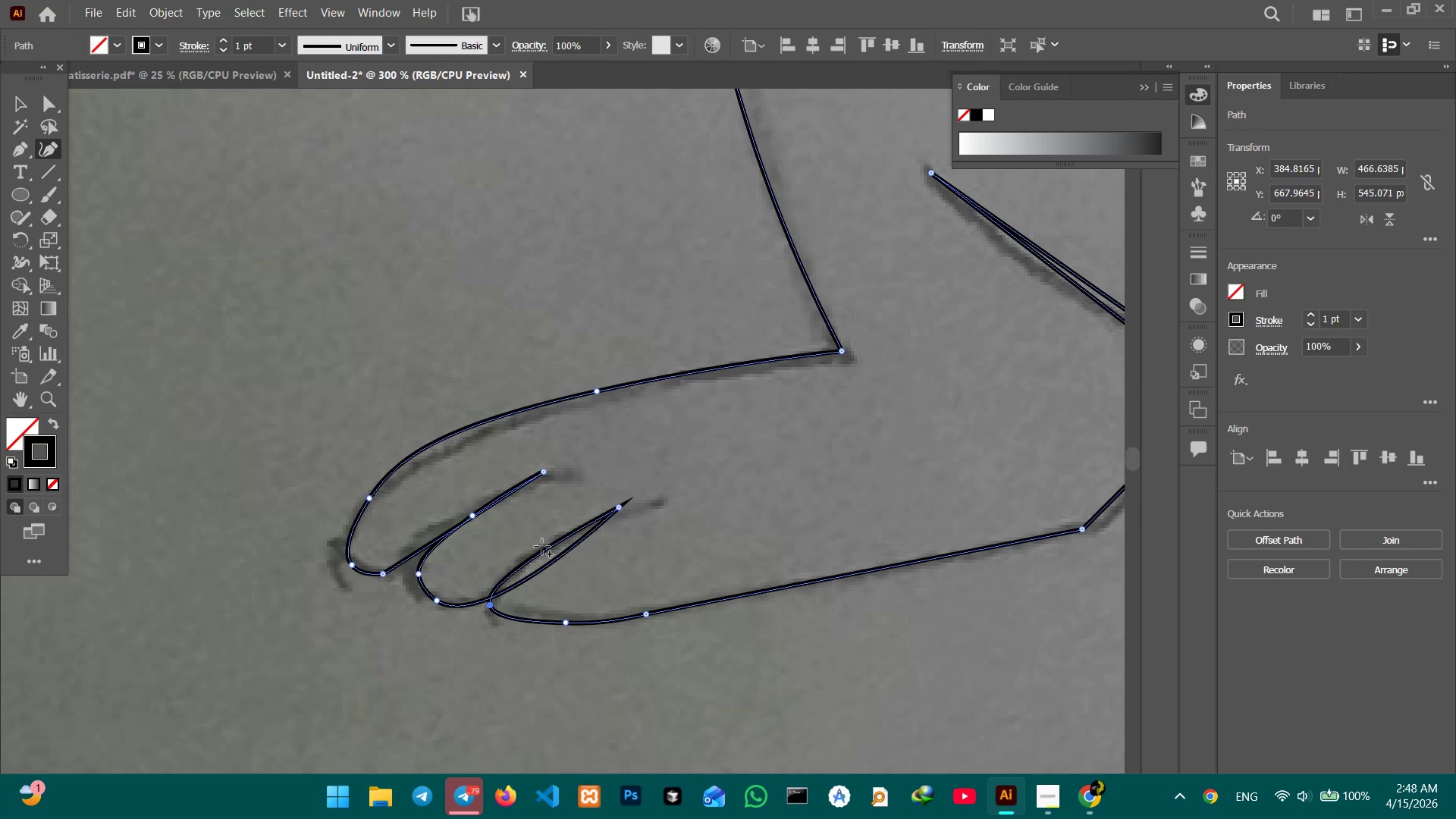 
left_click_drag(start_coordinate=[542, 547], to_coordinate=[549, 563])
 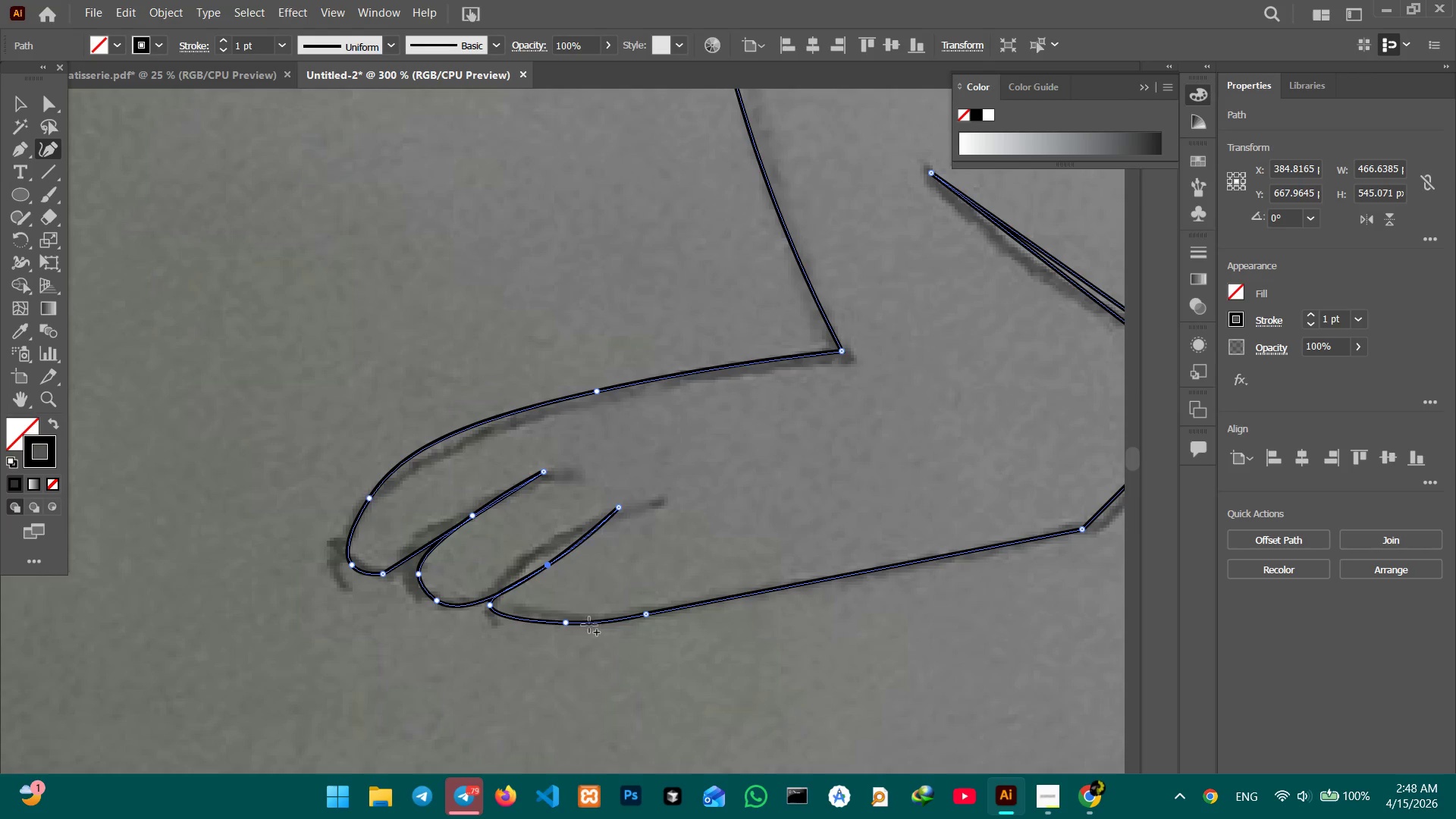 
left_click([645, 618])
 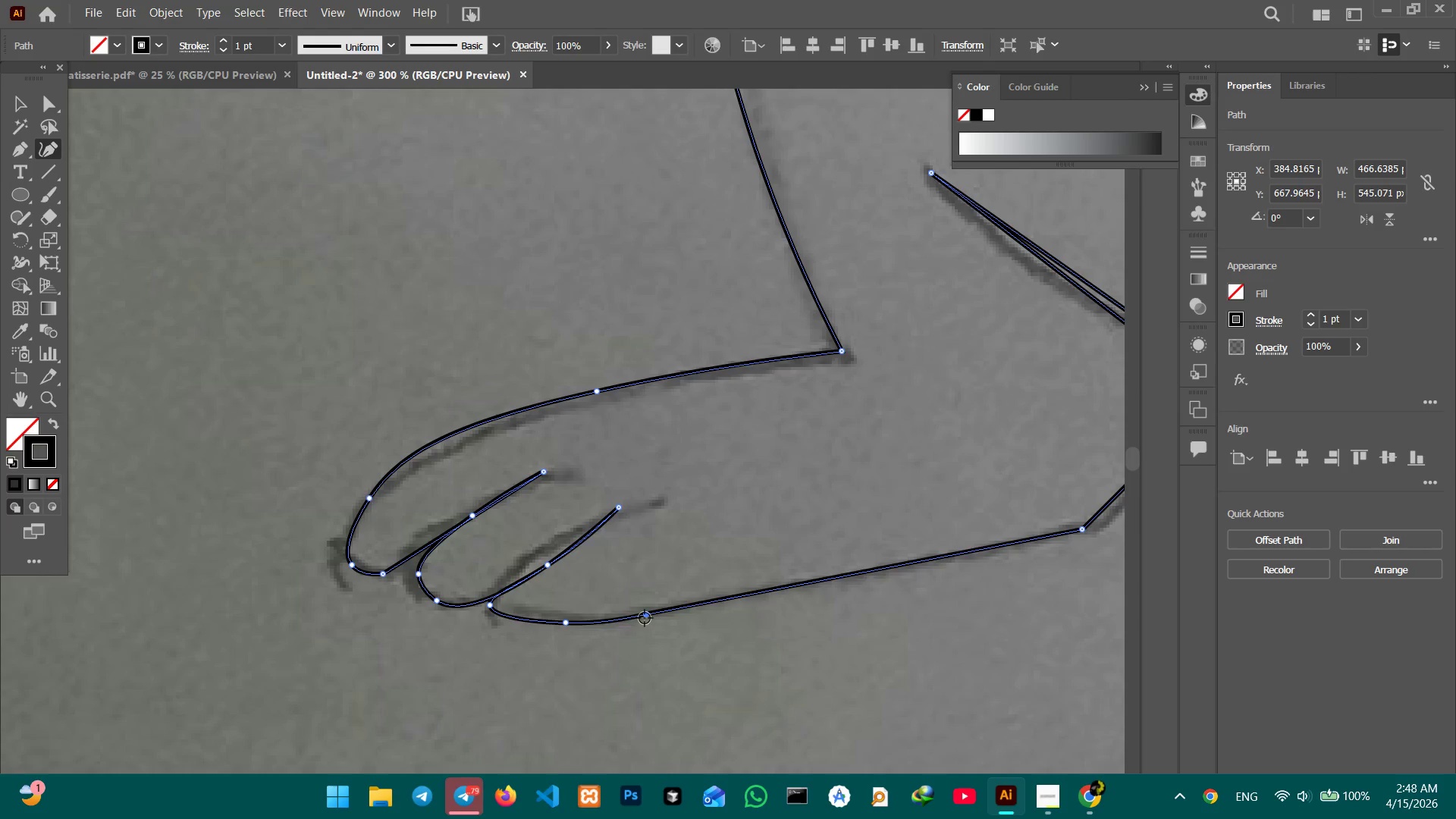 
key(Backspace)
 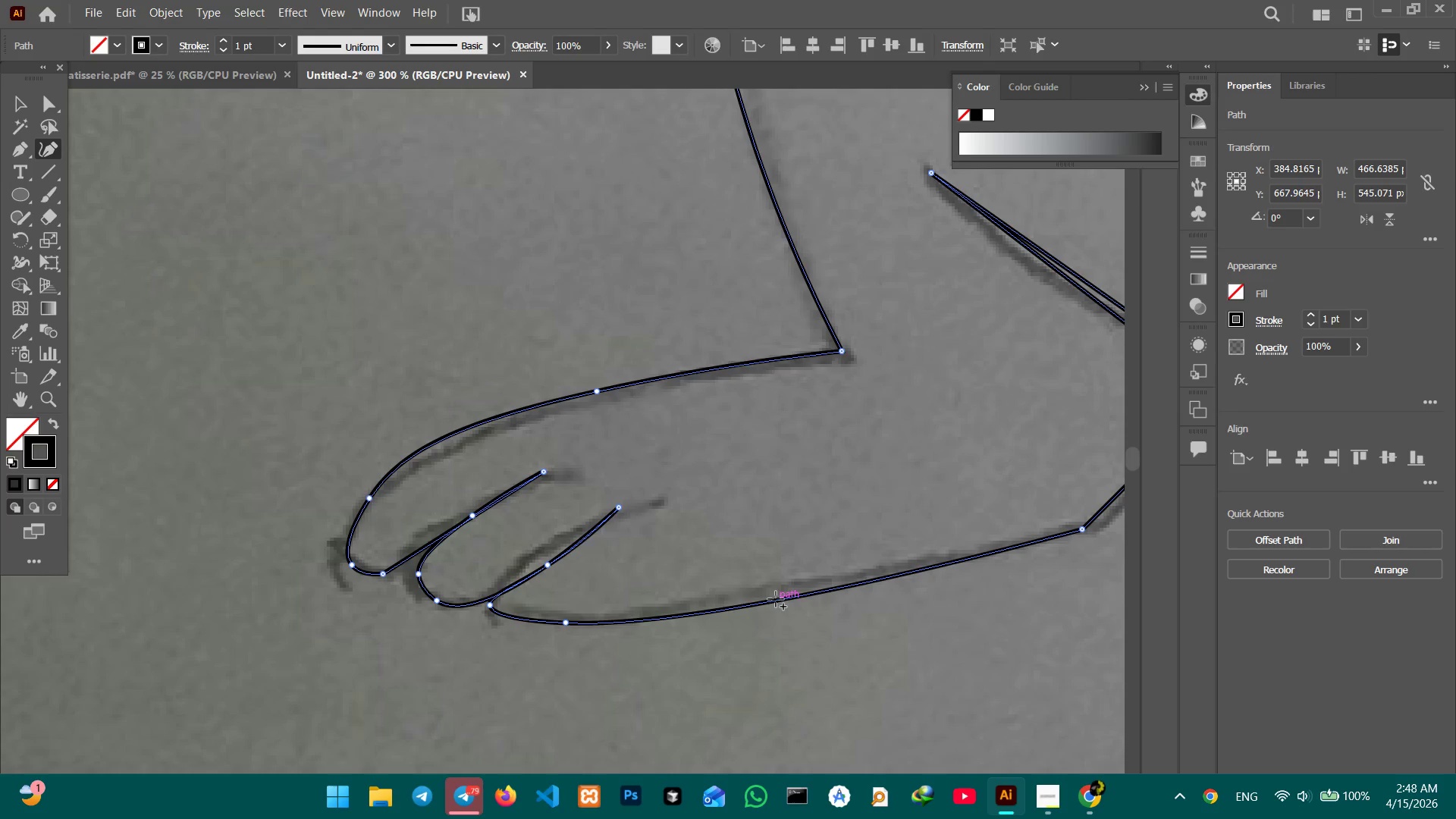 
hold_key(key=Space, duration=1.08)
 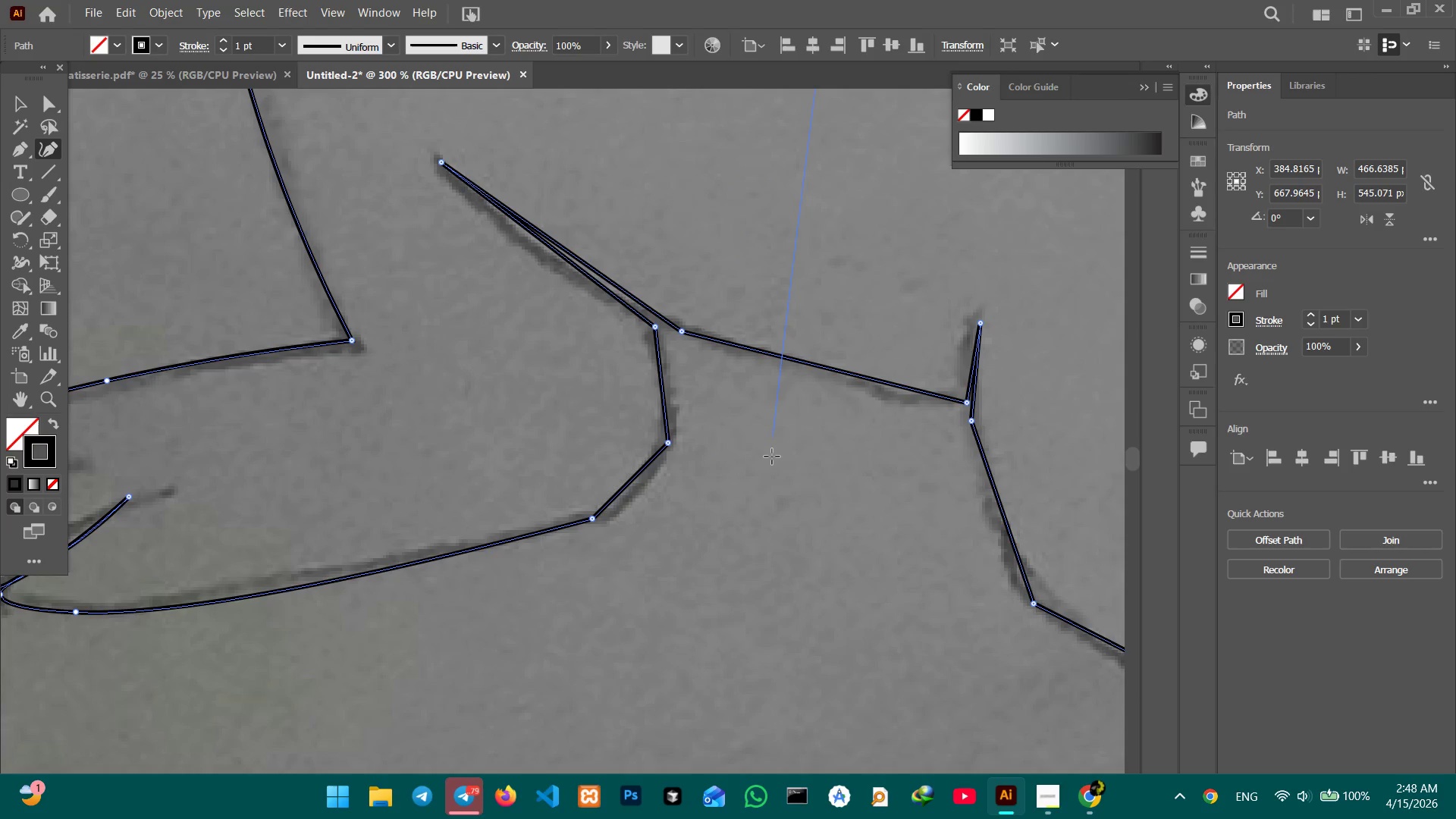 
left_click_drag(start_coordinate=[811, 586], to_coordinate=[321, 576])
 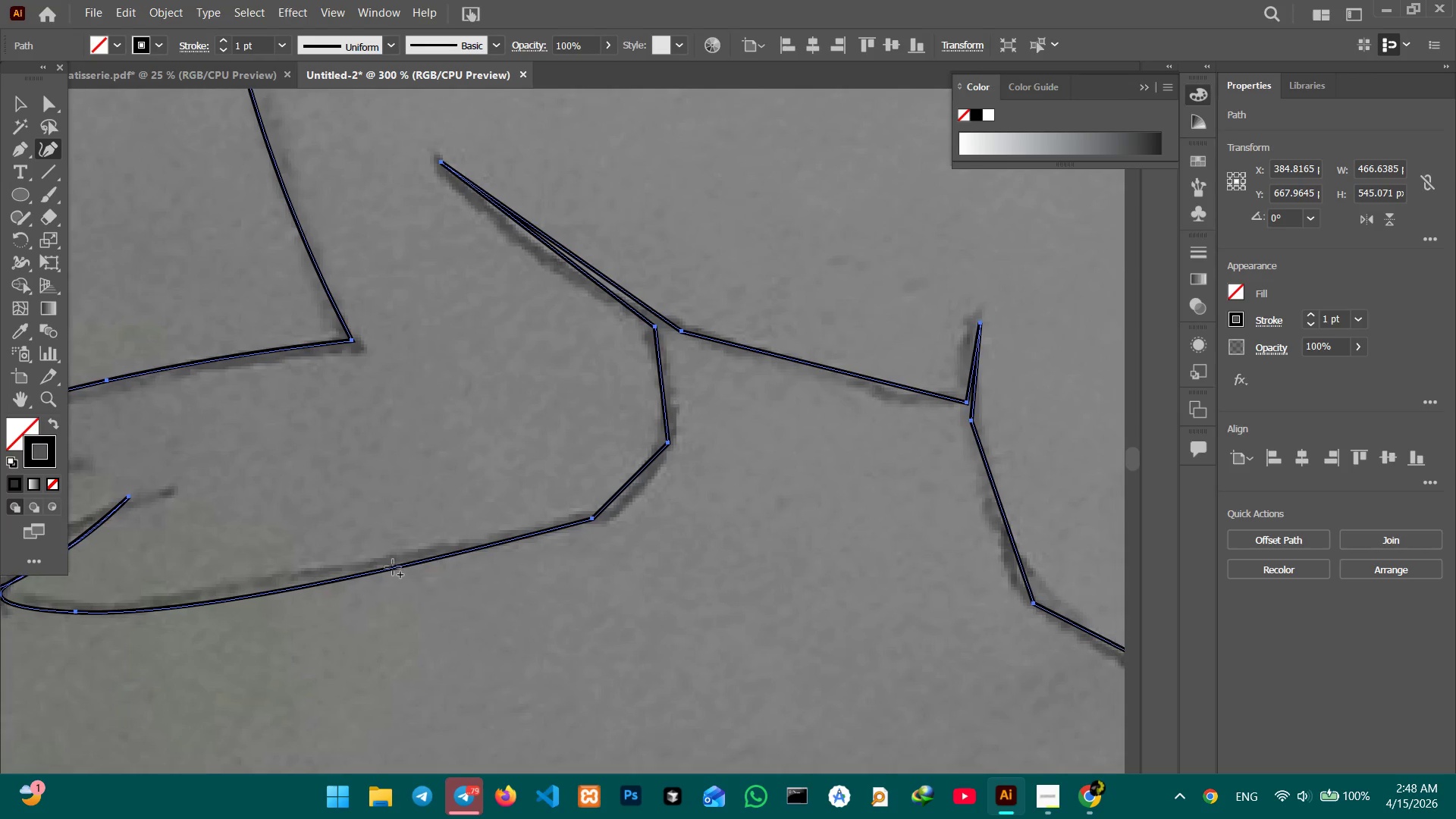 
hold_key(key=Space, duration=9.28)
 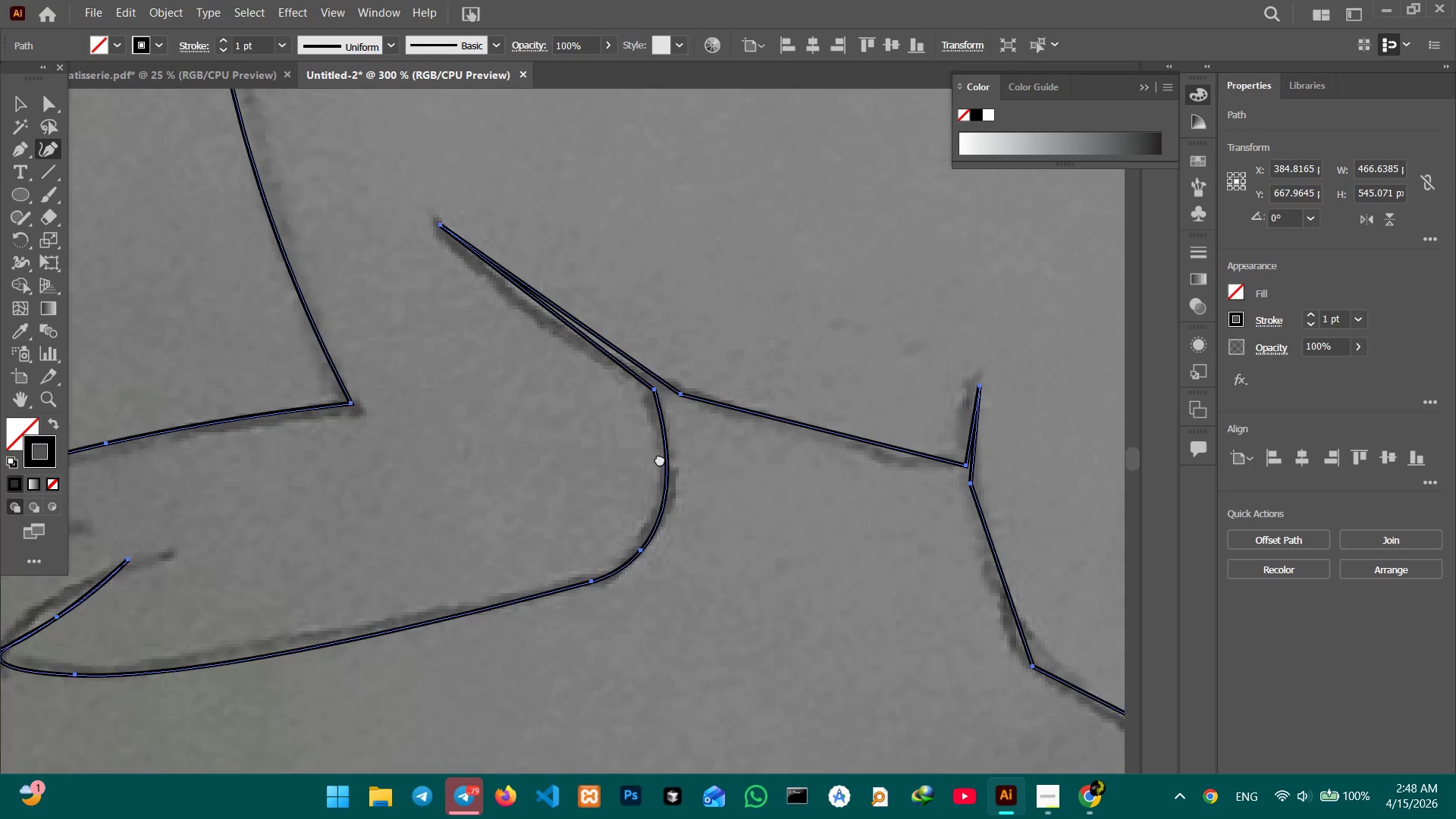 
left_click_drag(start_coordinate=[635, 479], to_coordinate=[642, 491])
 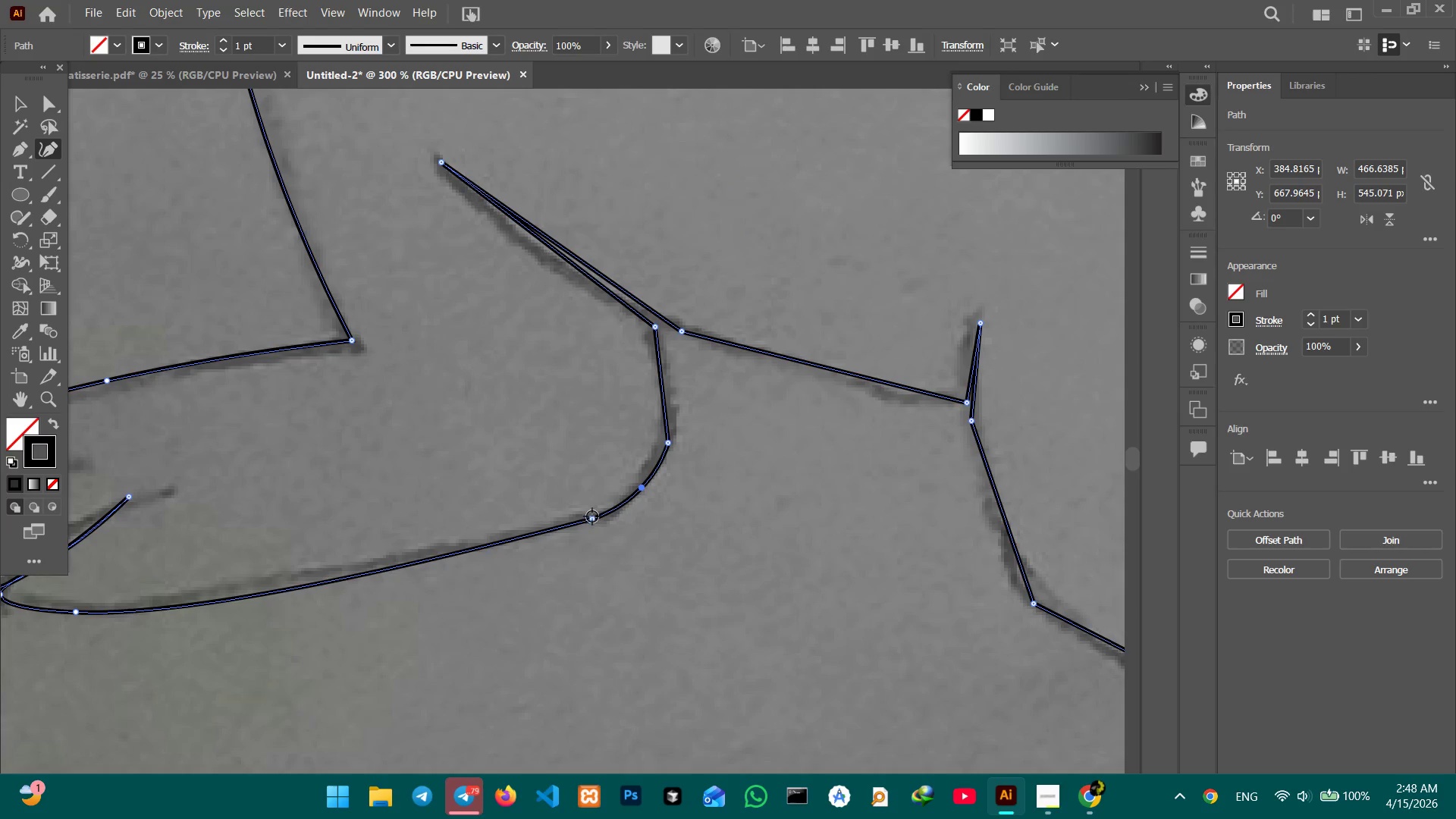 
left_click([591, 518])
 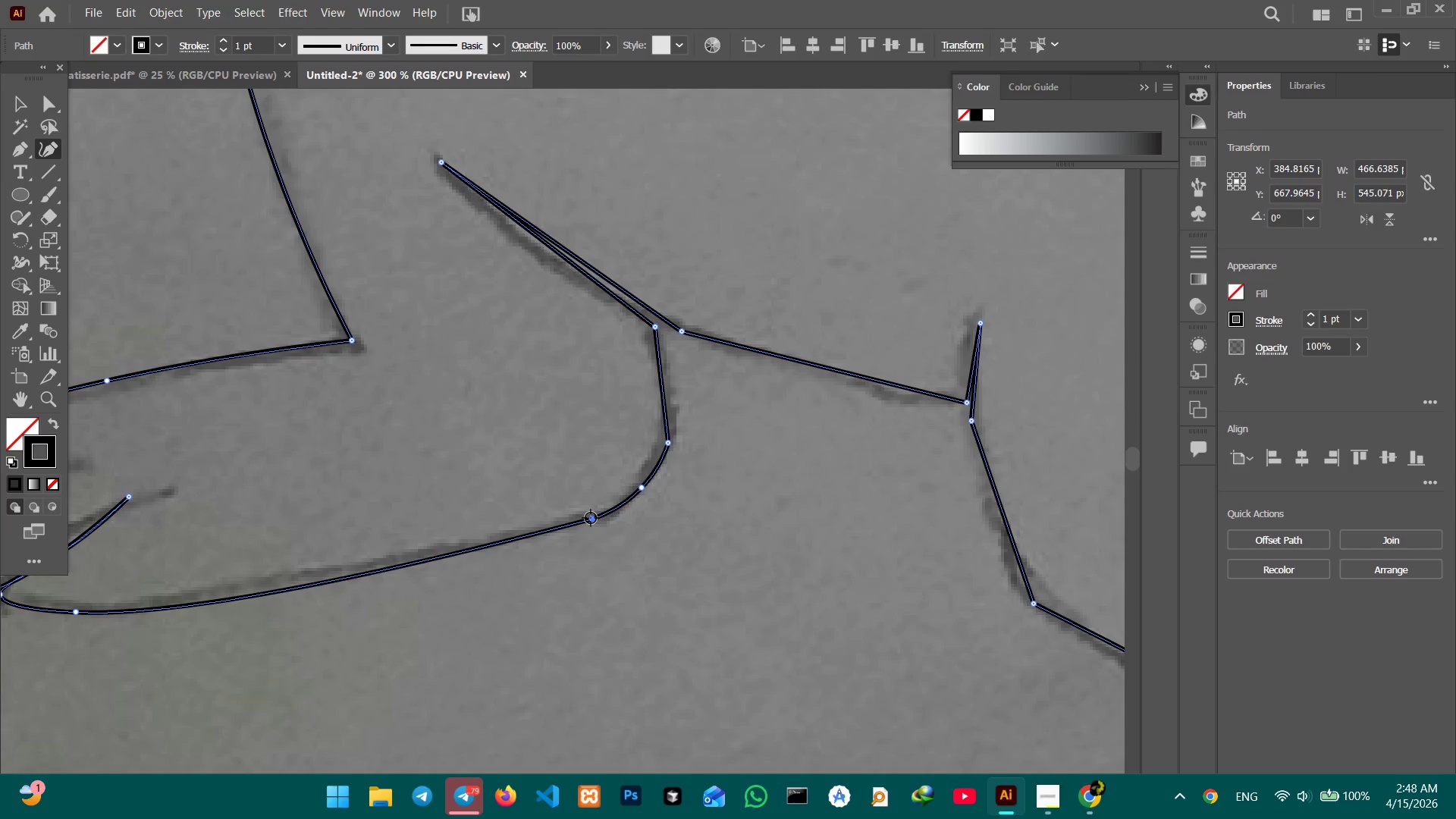 
key(Backspace)
 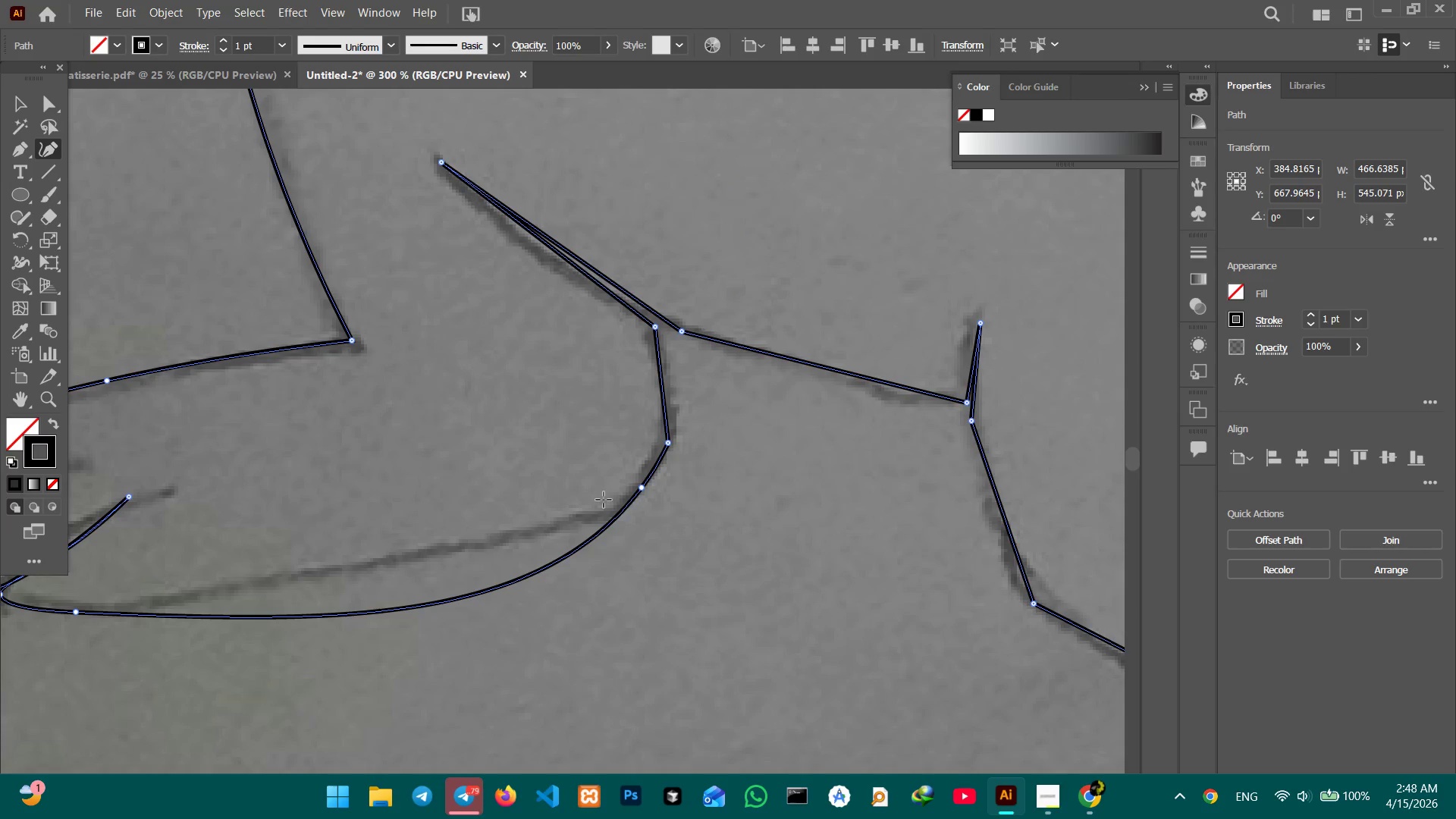 
key(Control+Z)
 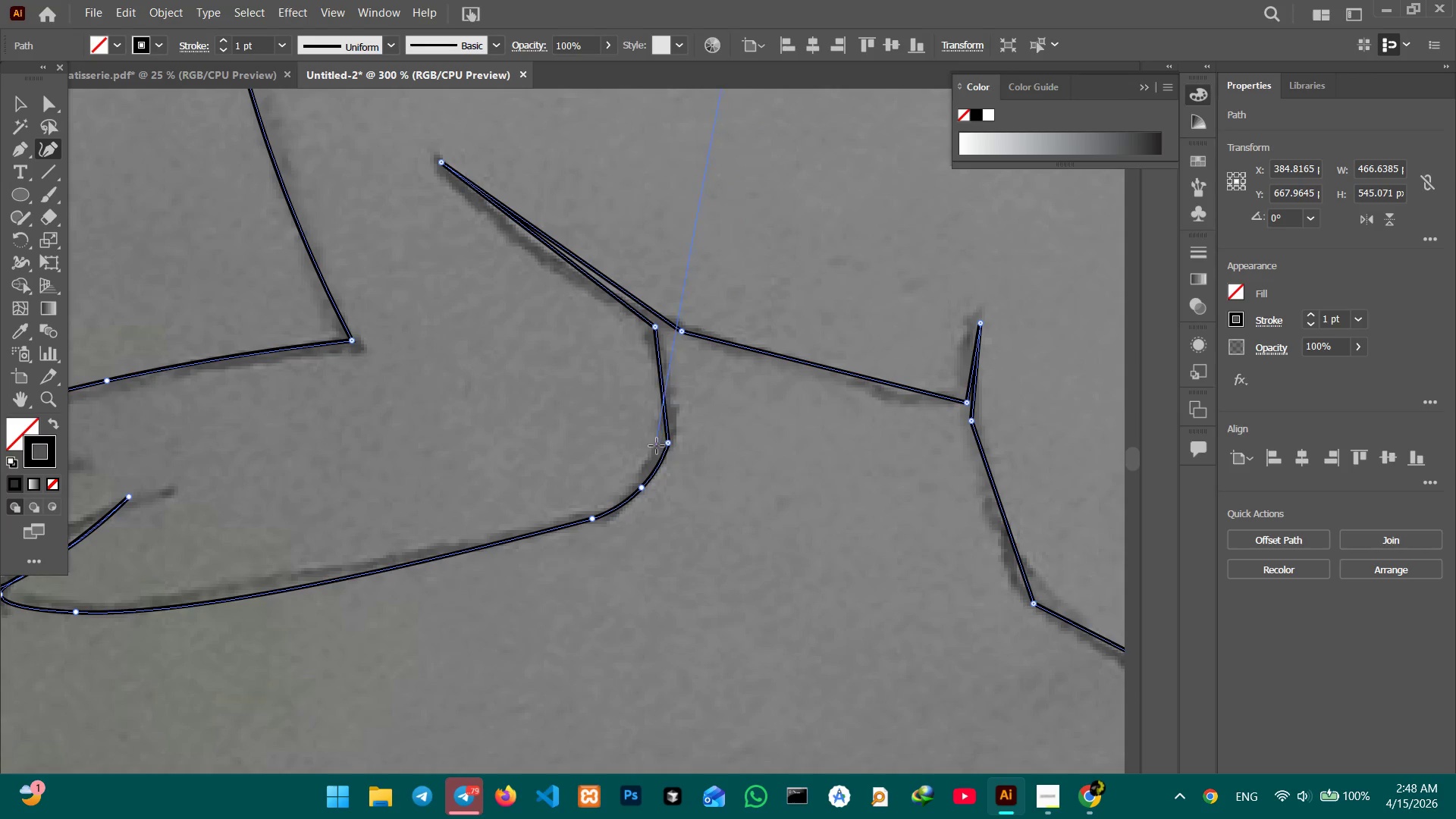 
left_click([669, 444])
 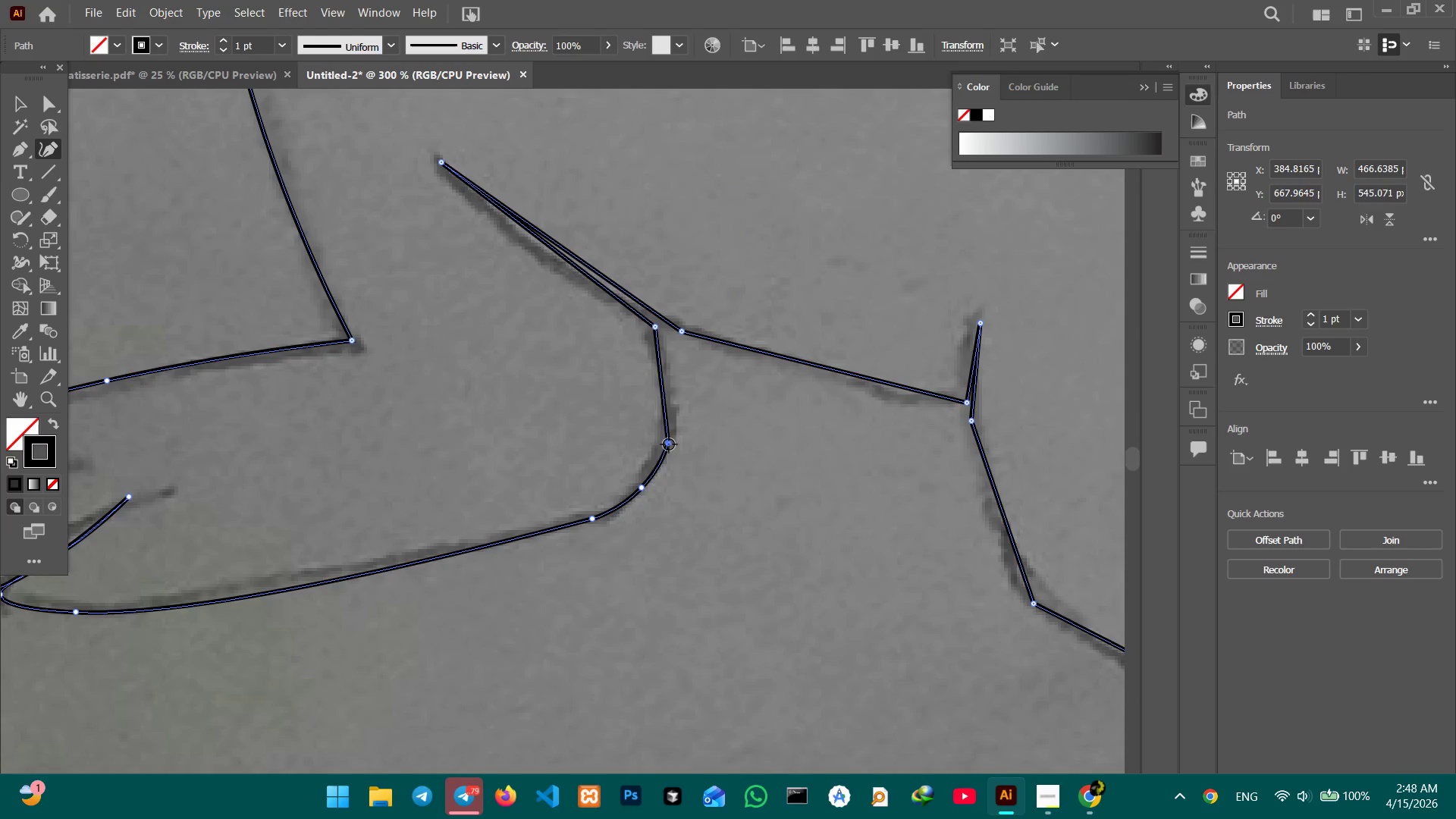 
key(Backspace)
 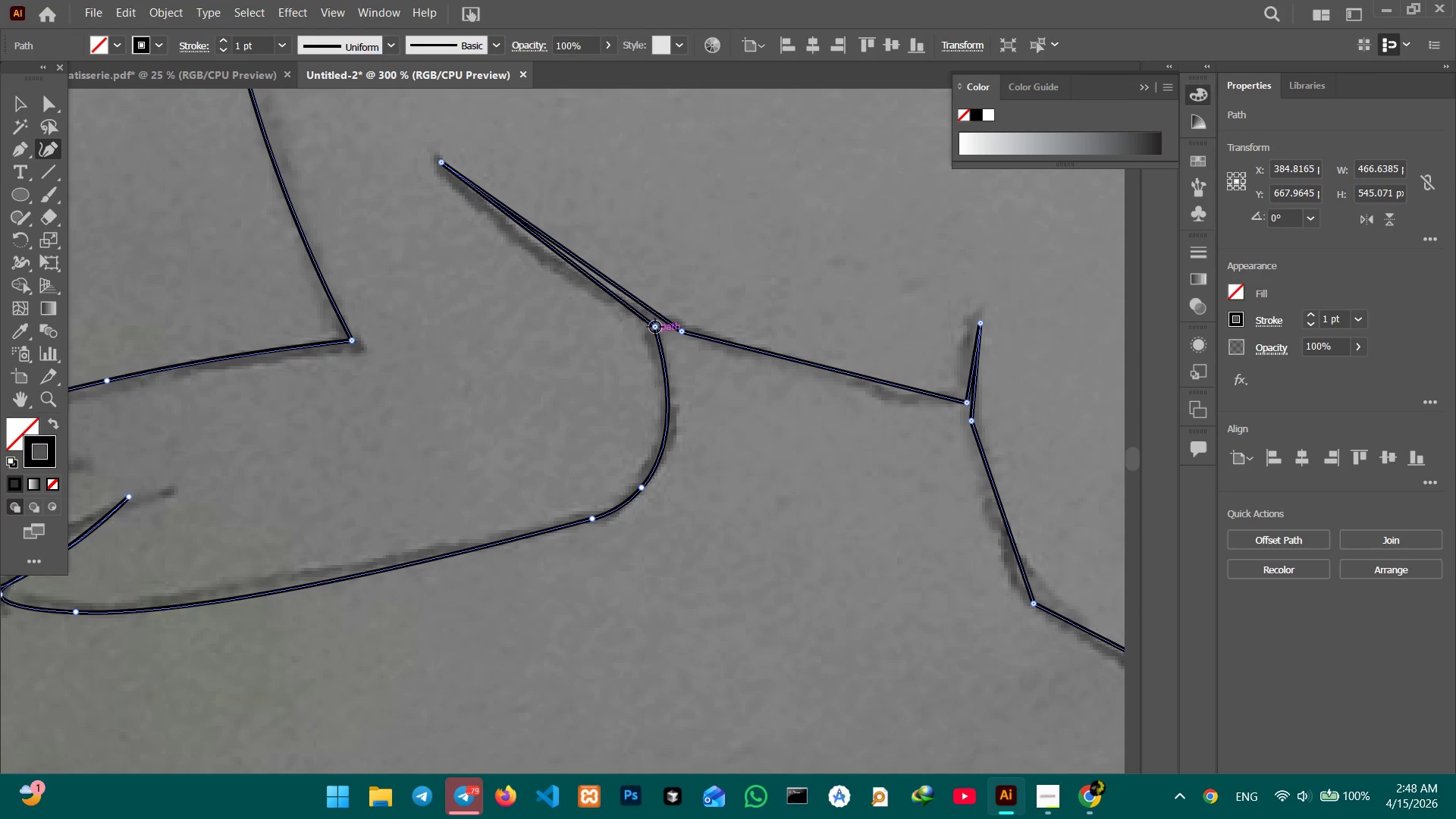 
hold_key(key=Space, duration=0.78)
 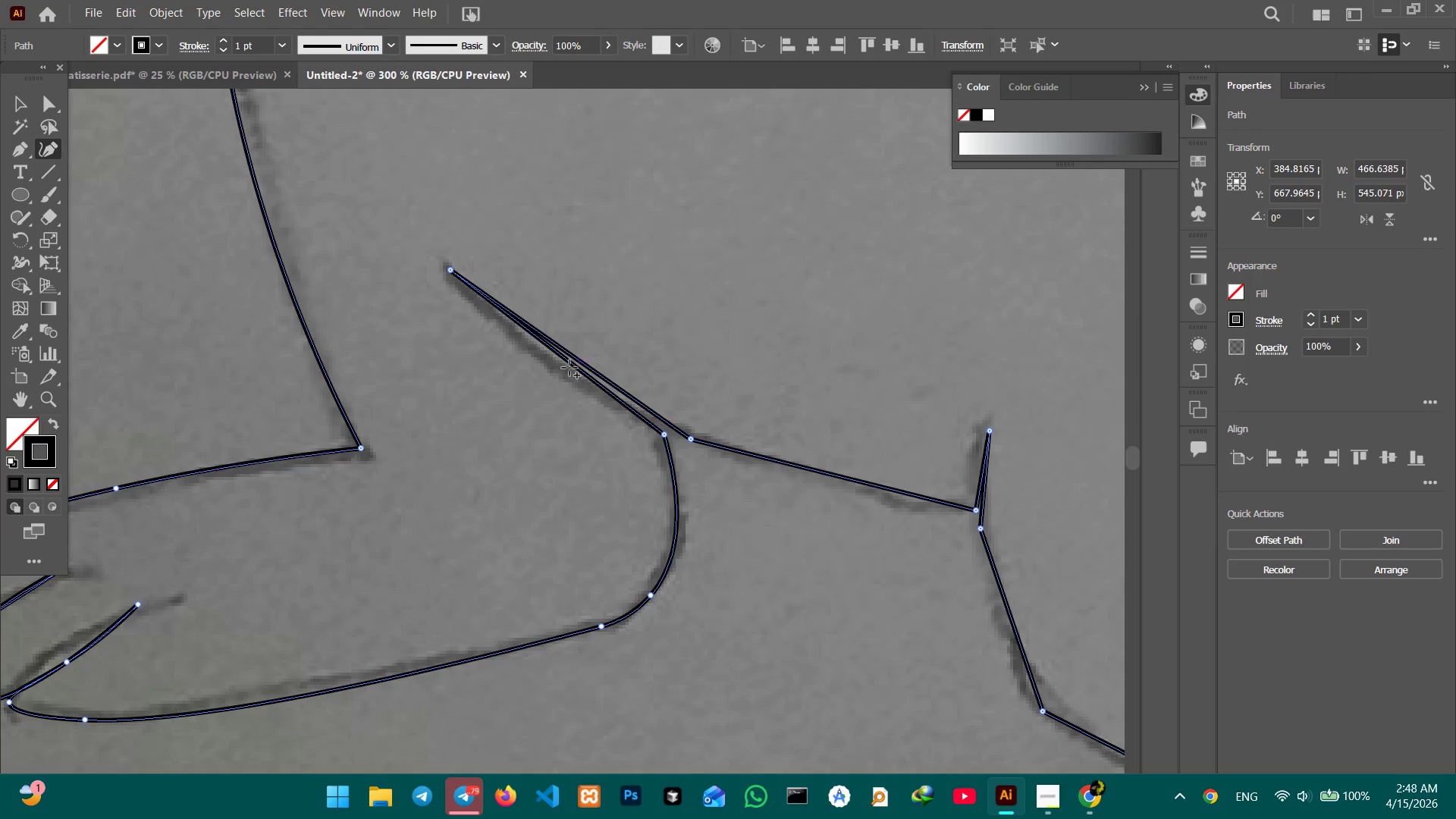 
left_click_drag(start_coordinate=[661, 388], to_coordinate=[670, 495])
 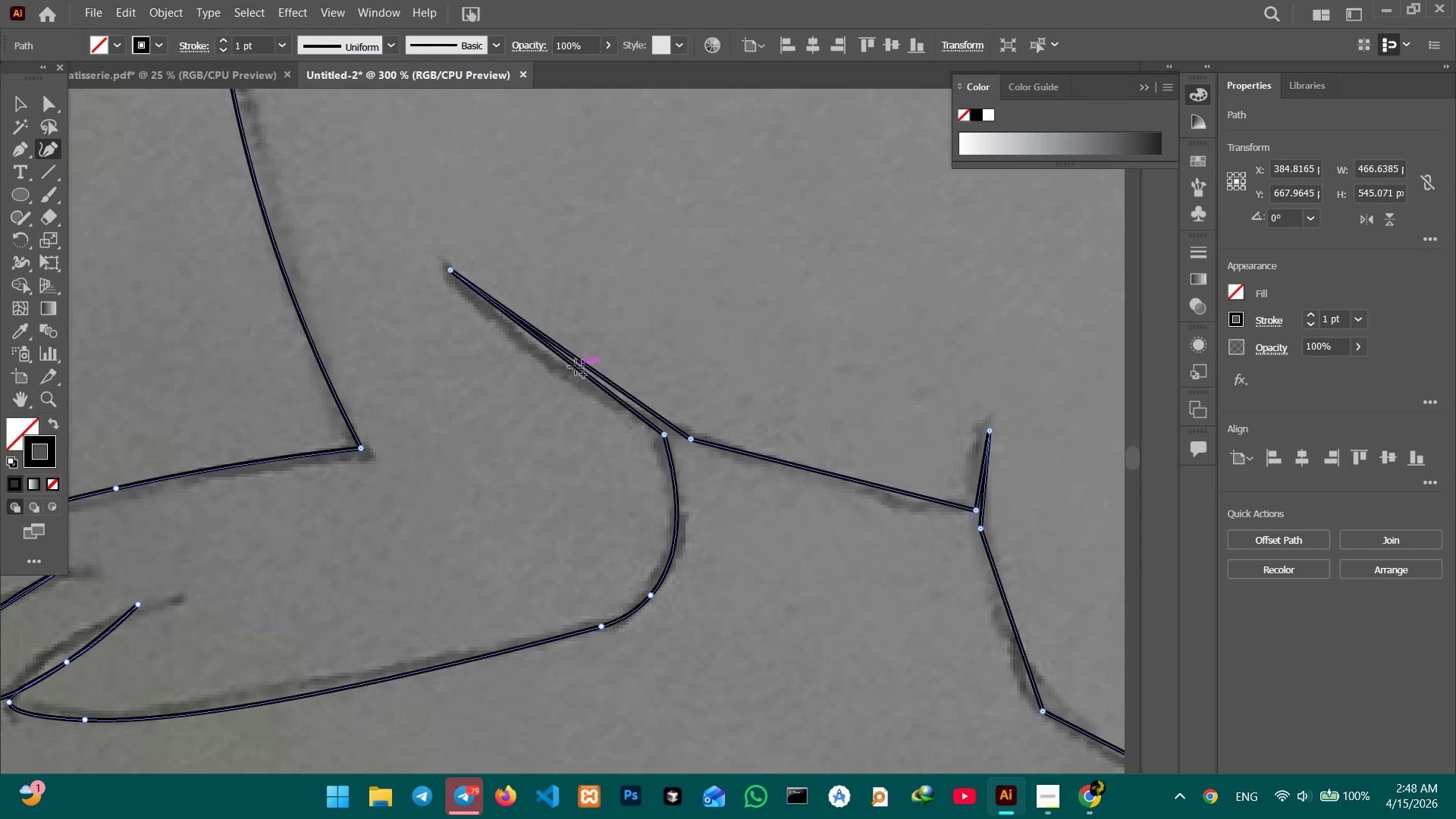 
left_click_drag(start_coordinate=[576, 366], to_coordinate=[558, 369])
 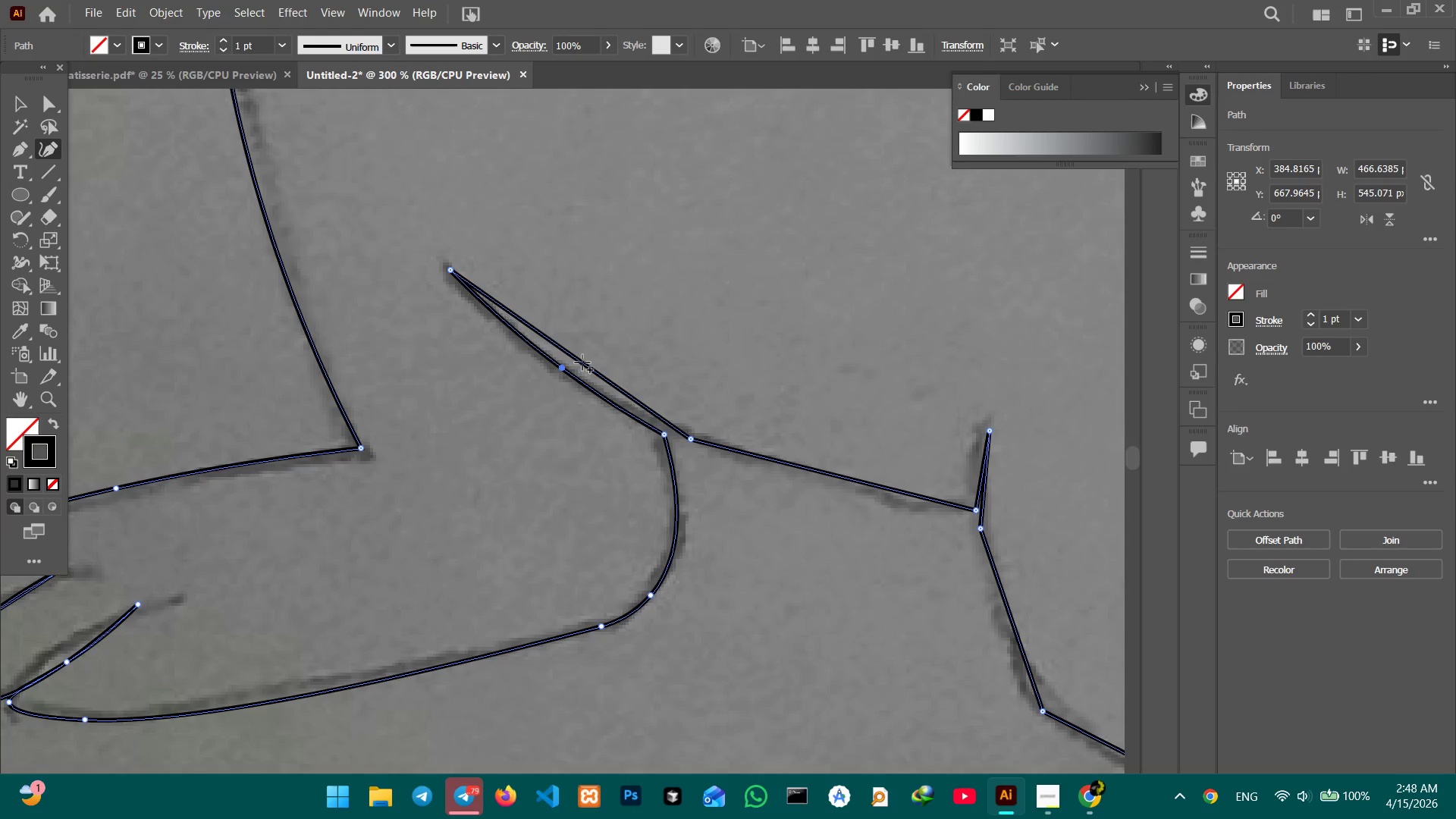 
left_click_drag(start_coordinate=[582, 362], to_coordinate=[565, 369])
 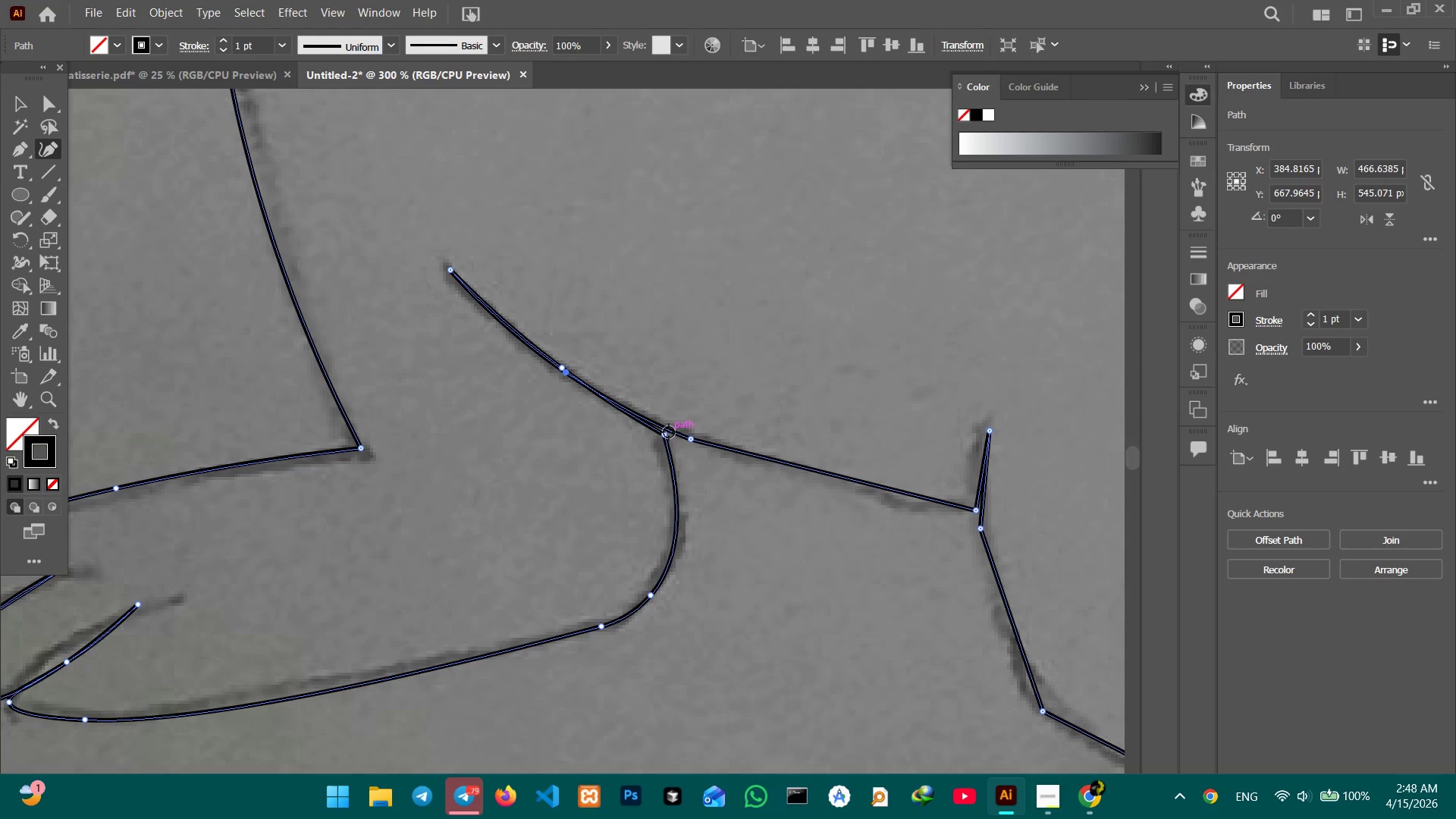 
left_click_drag(start_coordinate=[664, 433], to_coordinate=[655, 420])
 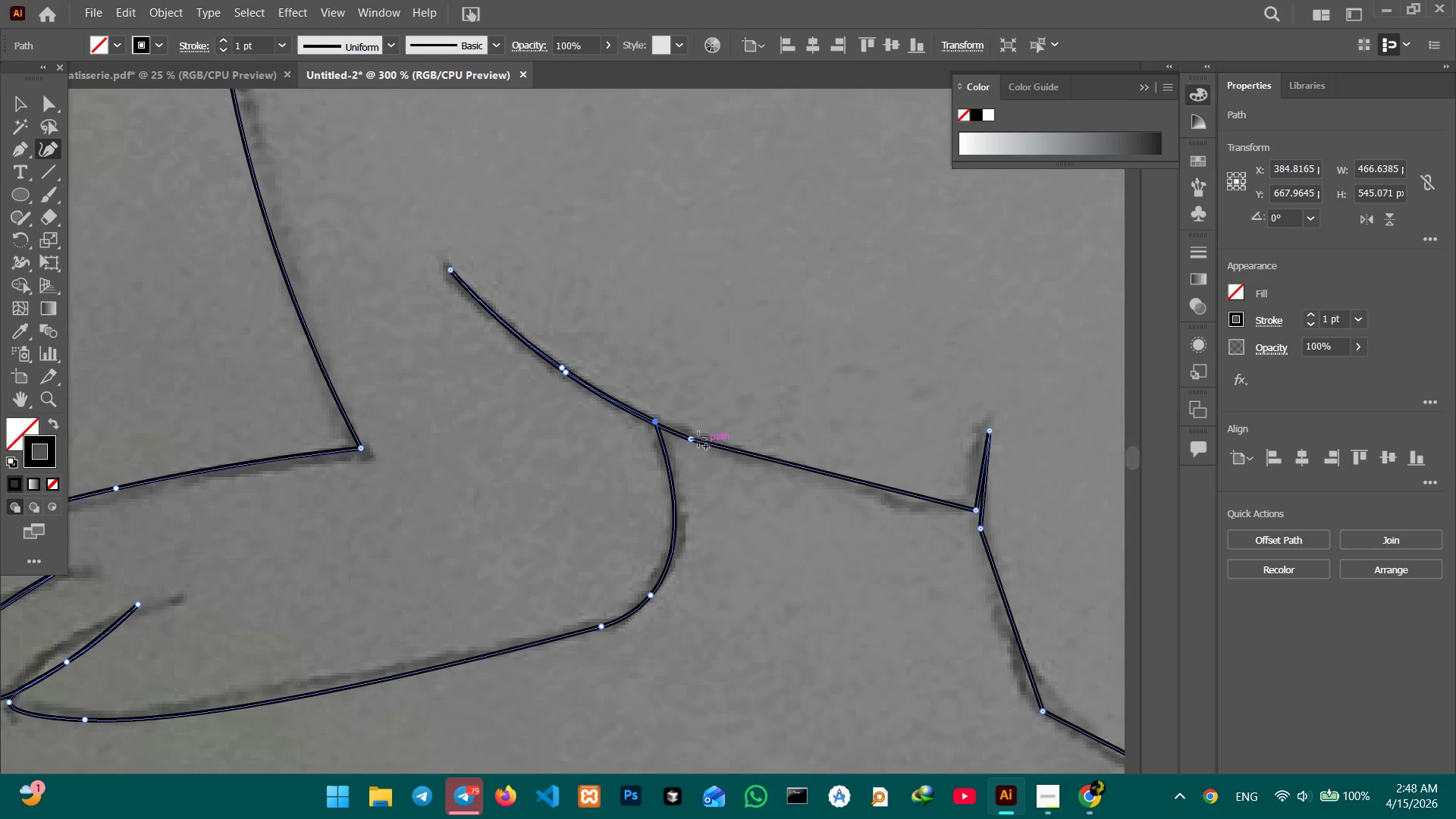 
left_click([694, 438])
 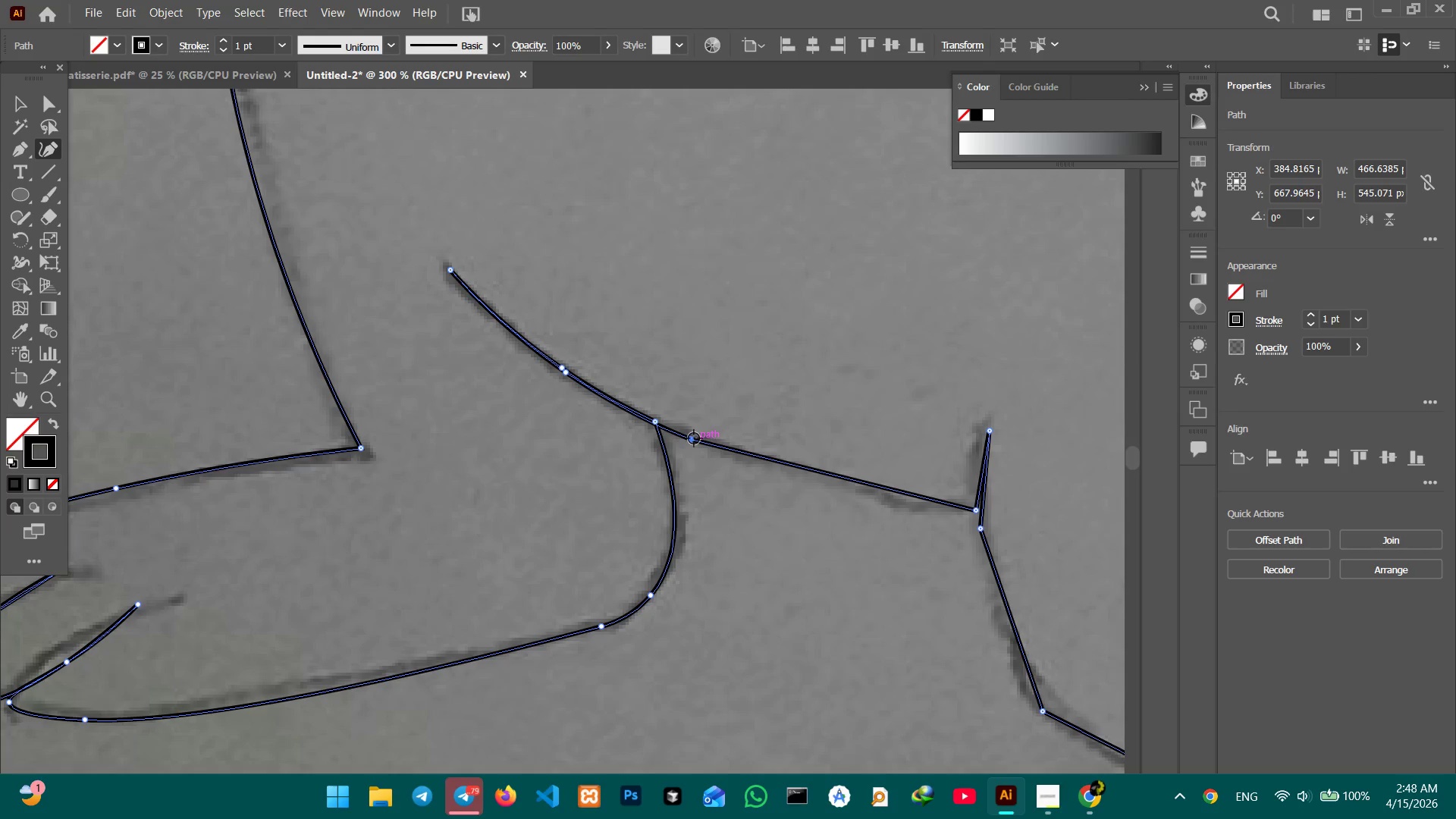 
key(Backspace)
 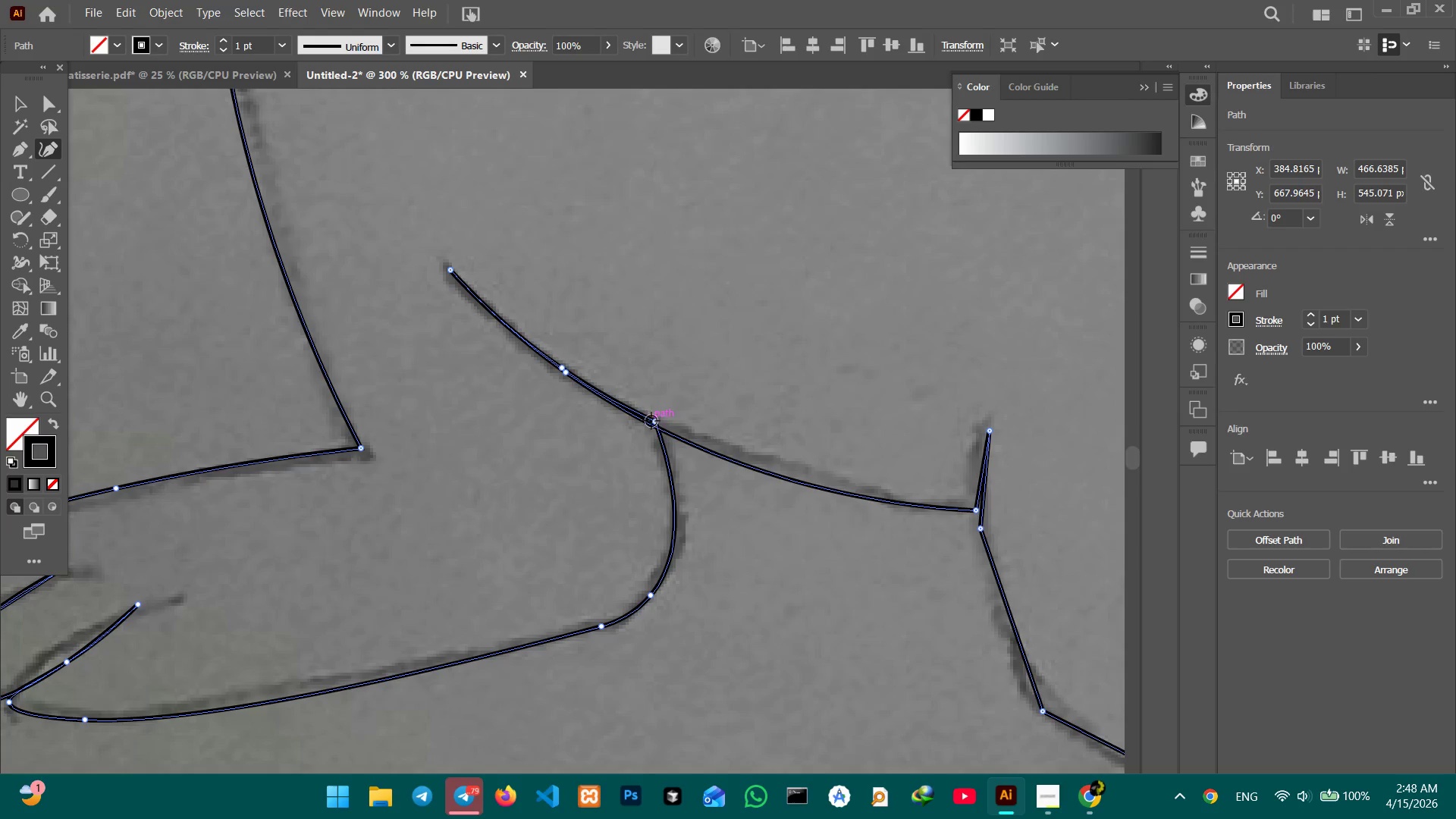 
left_click_drag(start_coordinate=[655, 420], to_coordinate=[654, 425])
 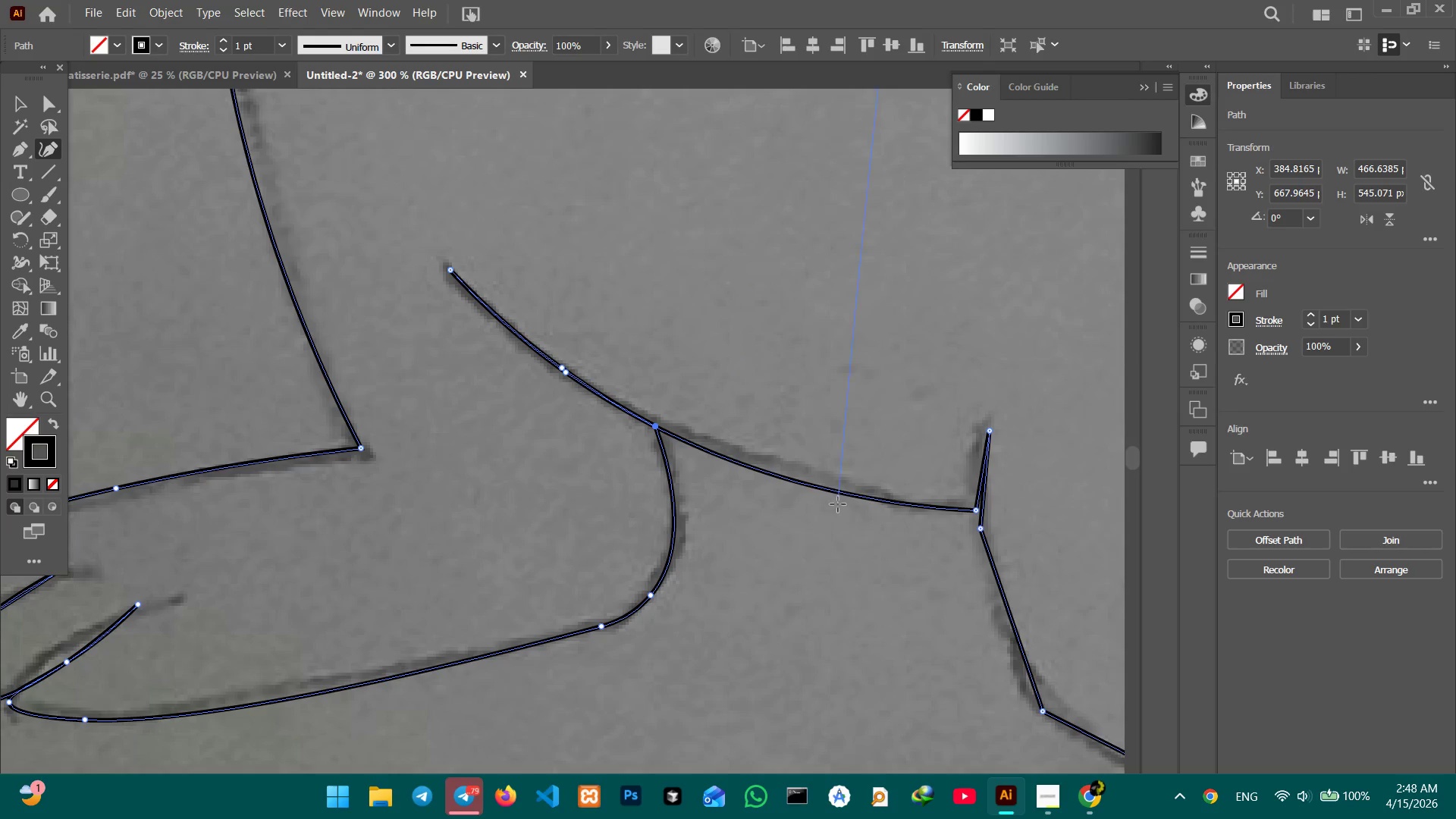 
hold_key(key=Space, duration=1.3)
 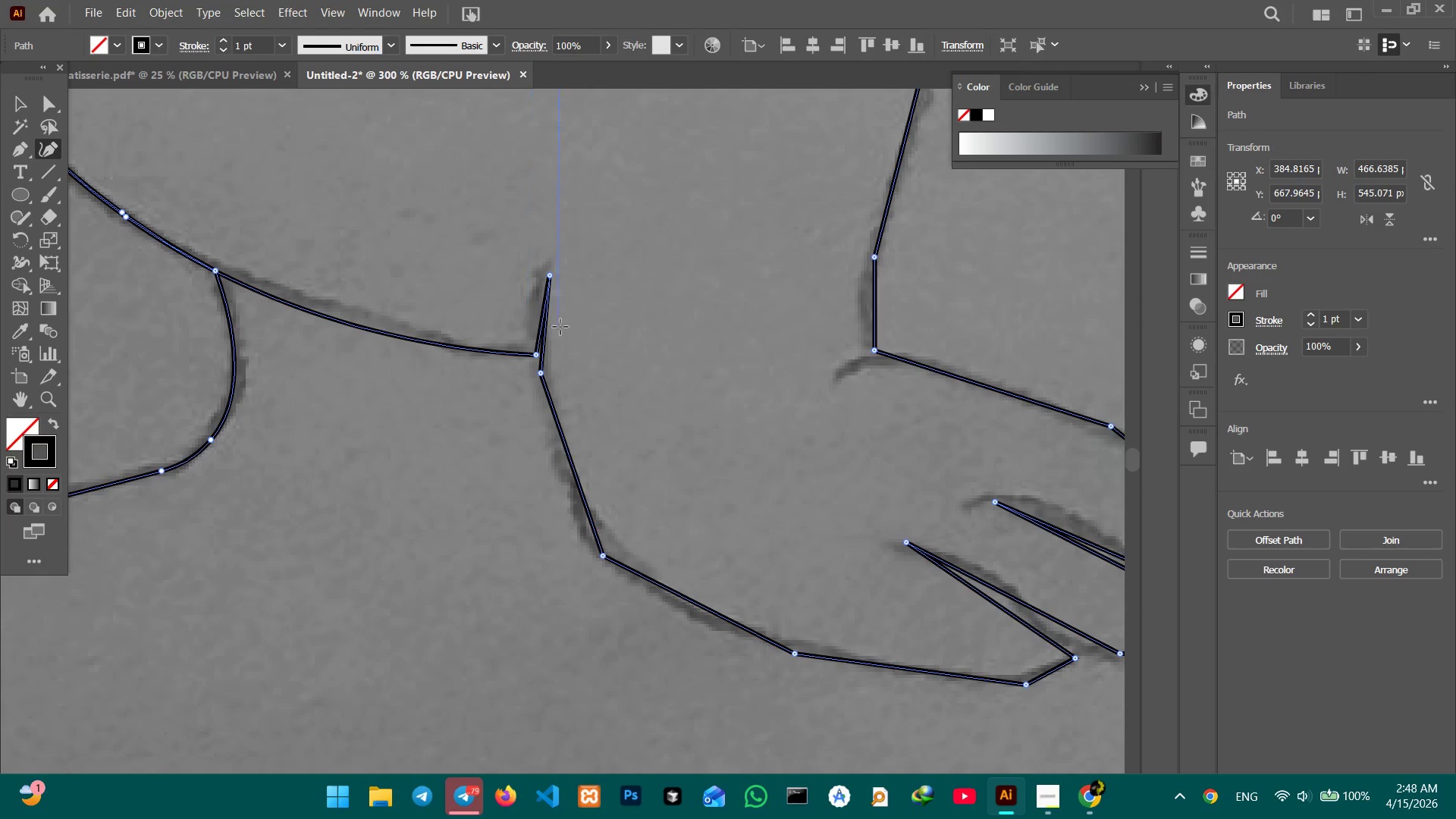 
left_click_drag(start_coordinate=[845, 528], to_coordinate=[405, 372])
 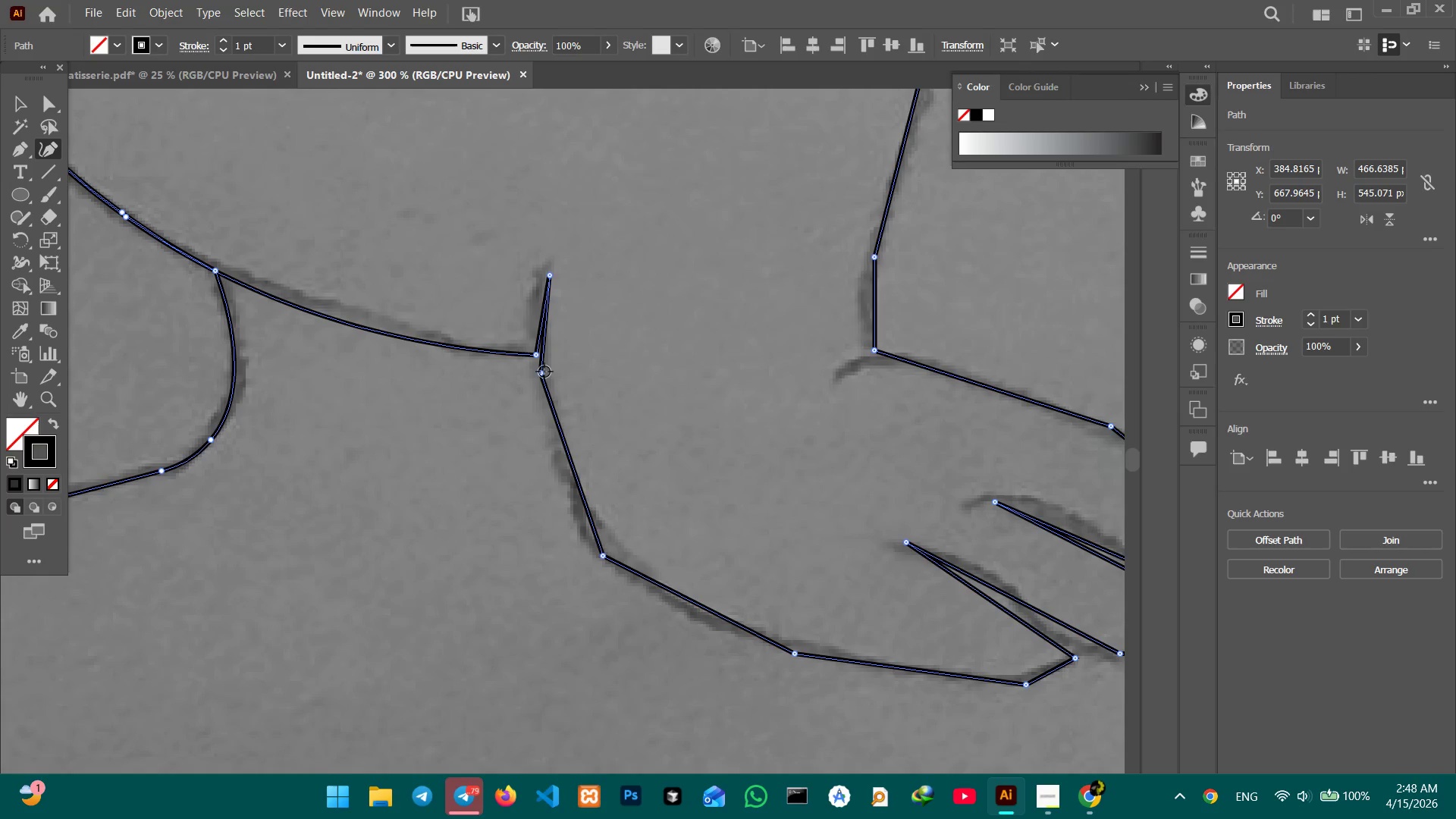 
left_click([542, 374])
 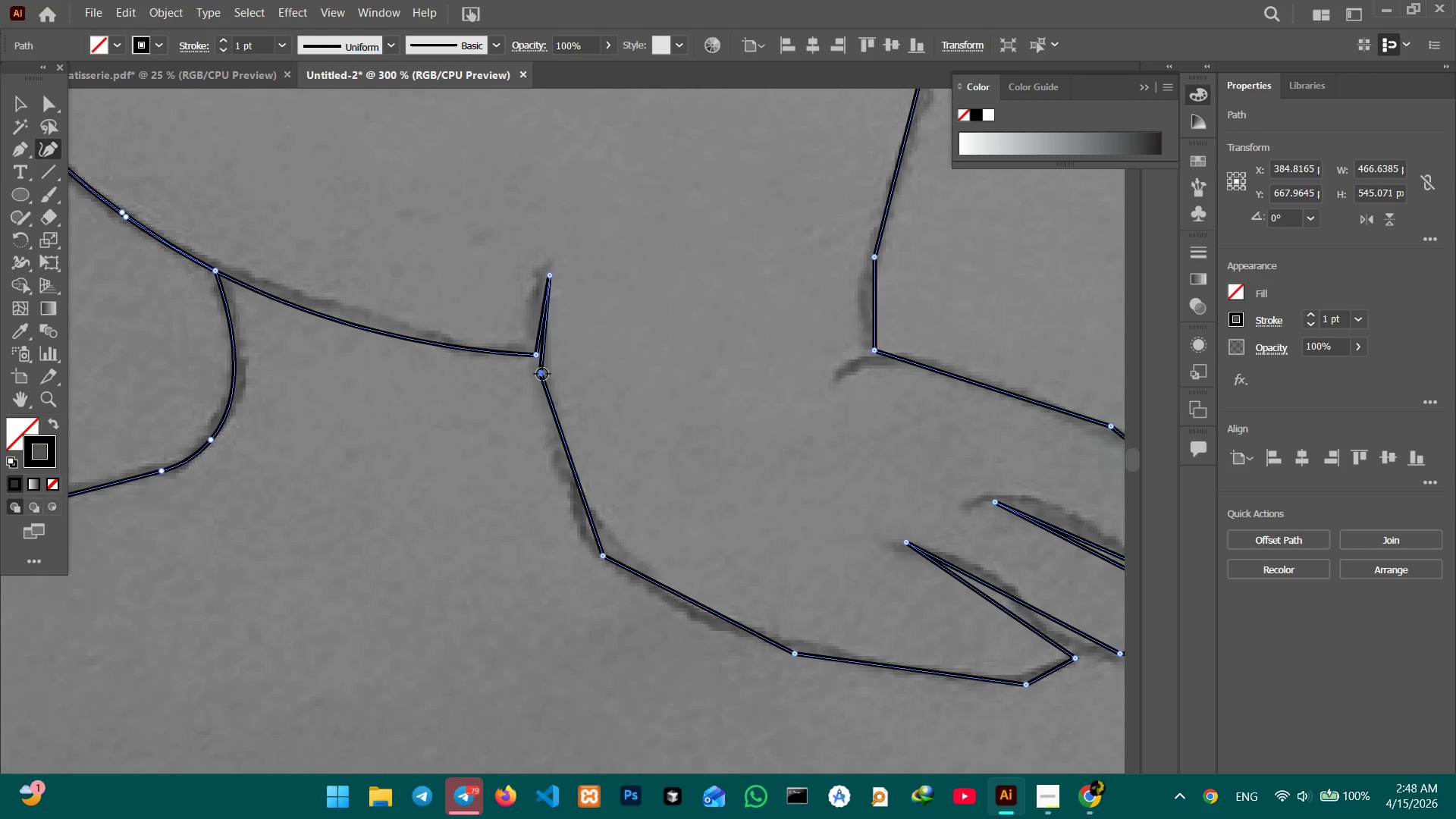 
key(Backspace)
 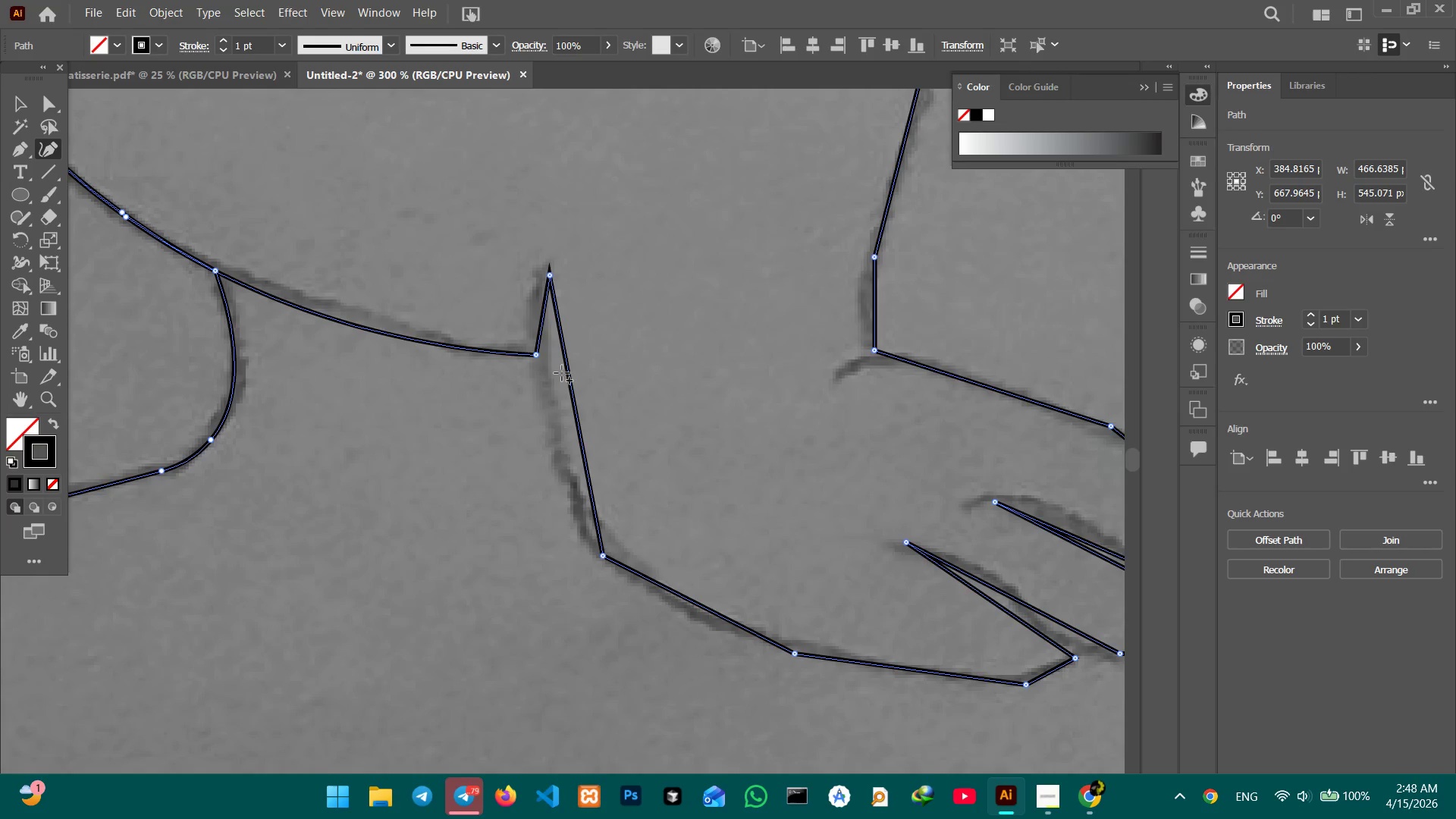 
left_click_drag(start_coordinate=[562, 373], to_coordinate=[544, 372])
 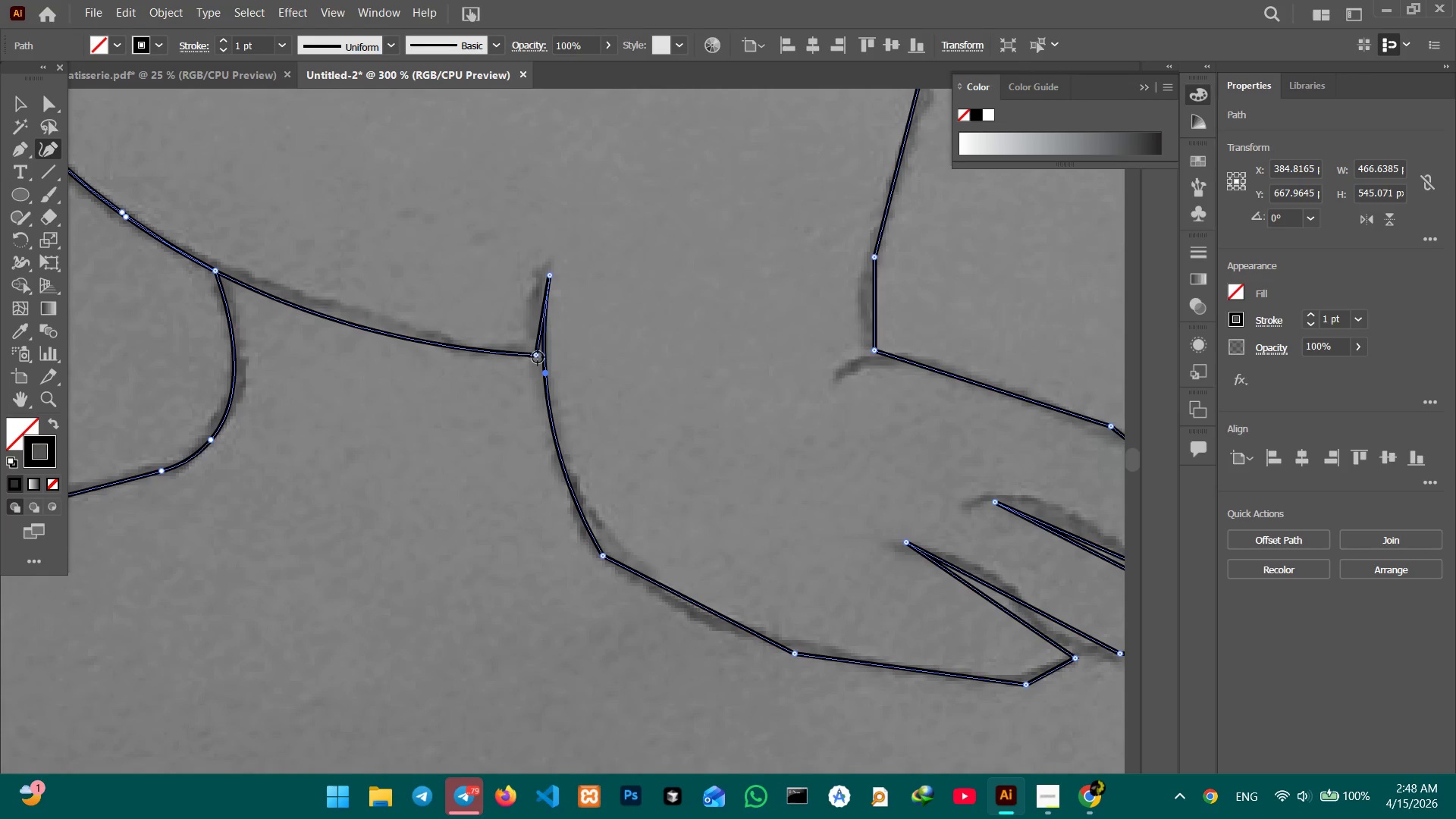 
left_click_drag(start_coordinate=[538, 357], to_coordinate=[542, 355])
 